 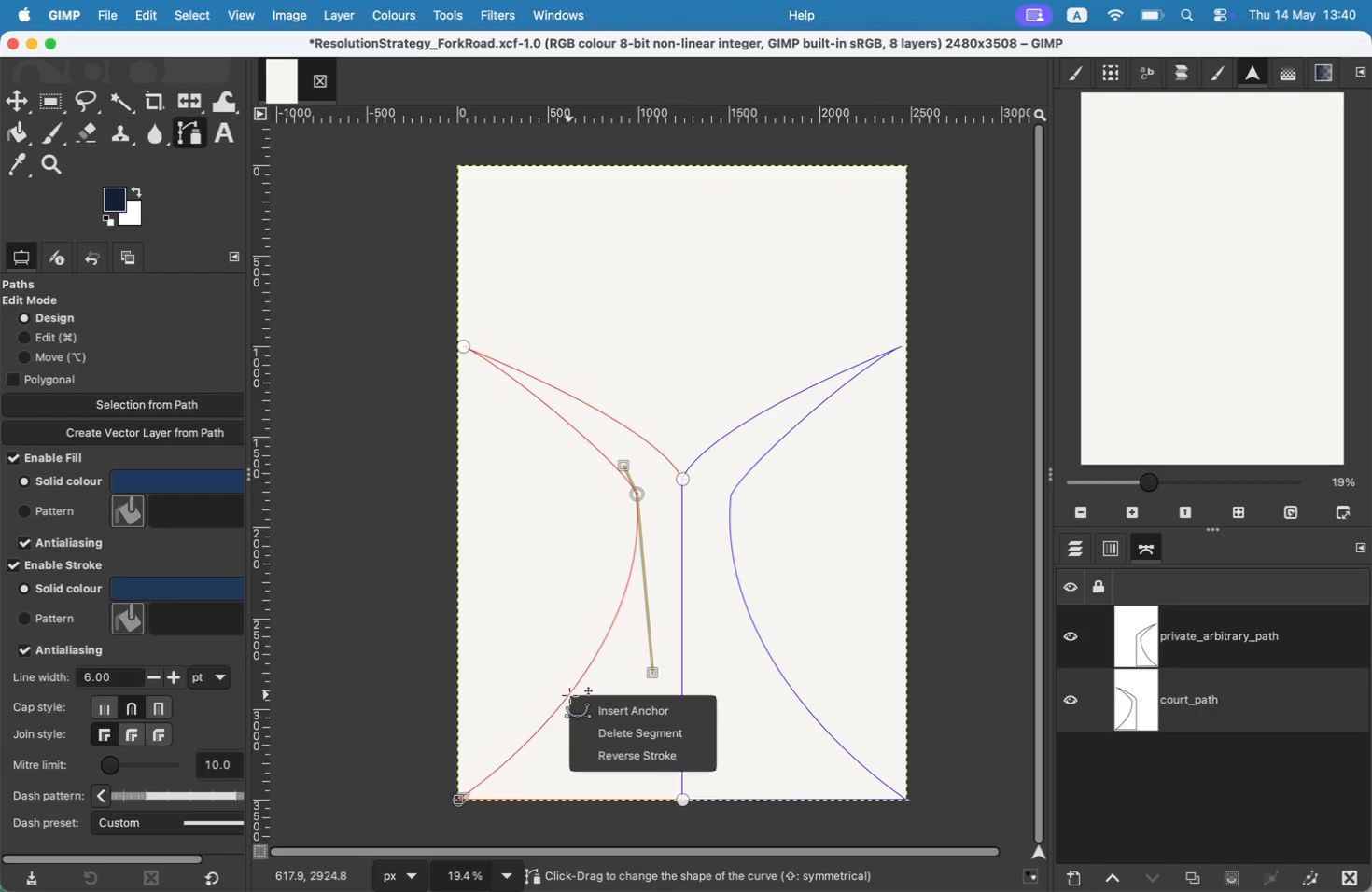 
left_click([646, 701])
 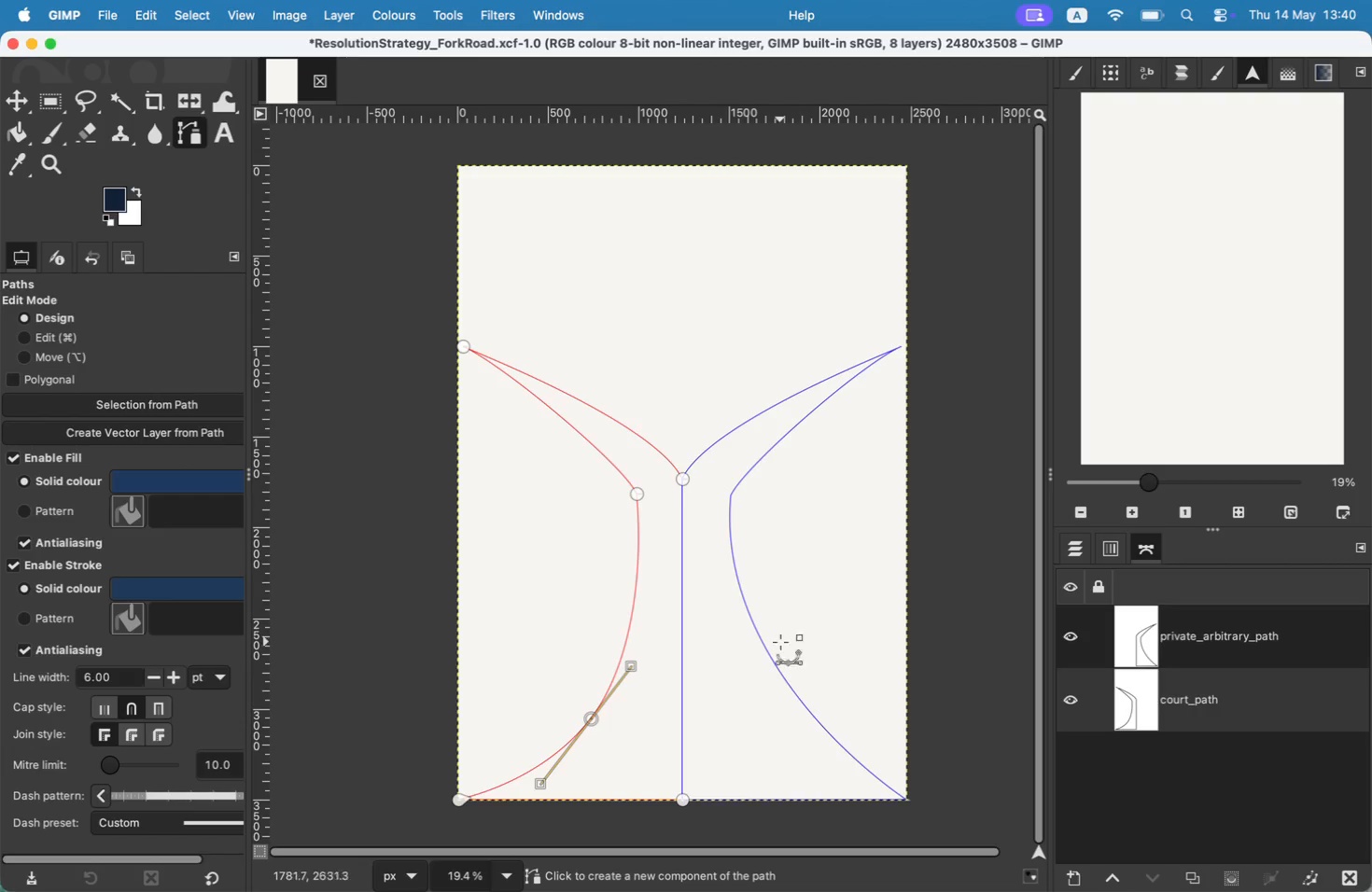 
left_click_drag(start_coordinate=[570, 692], to_coordinate=[591, 718])
 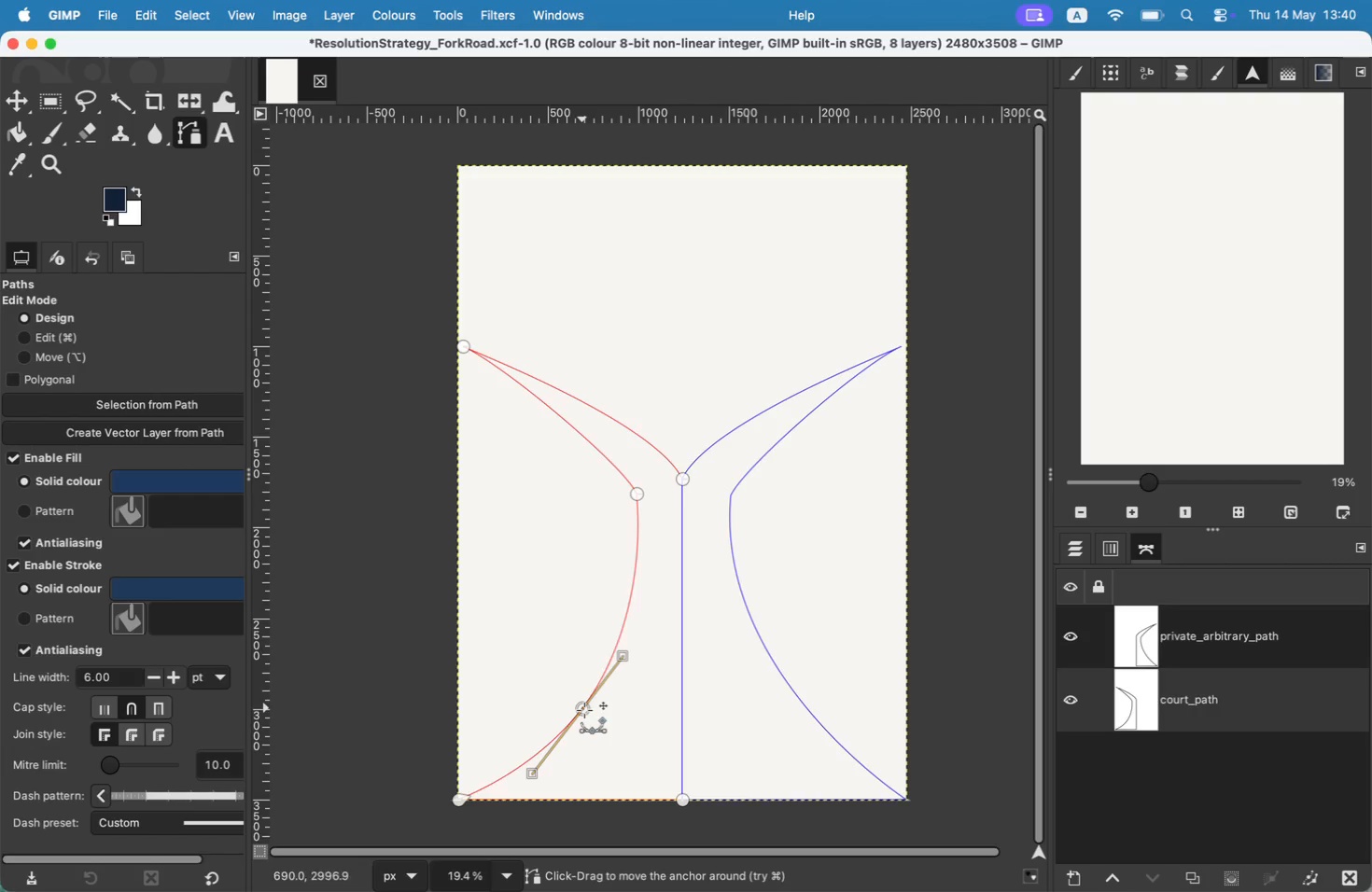 
left_click([811, 714])
 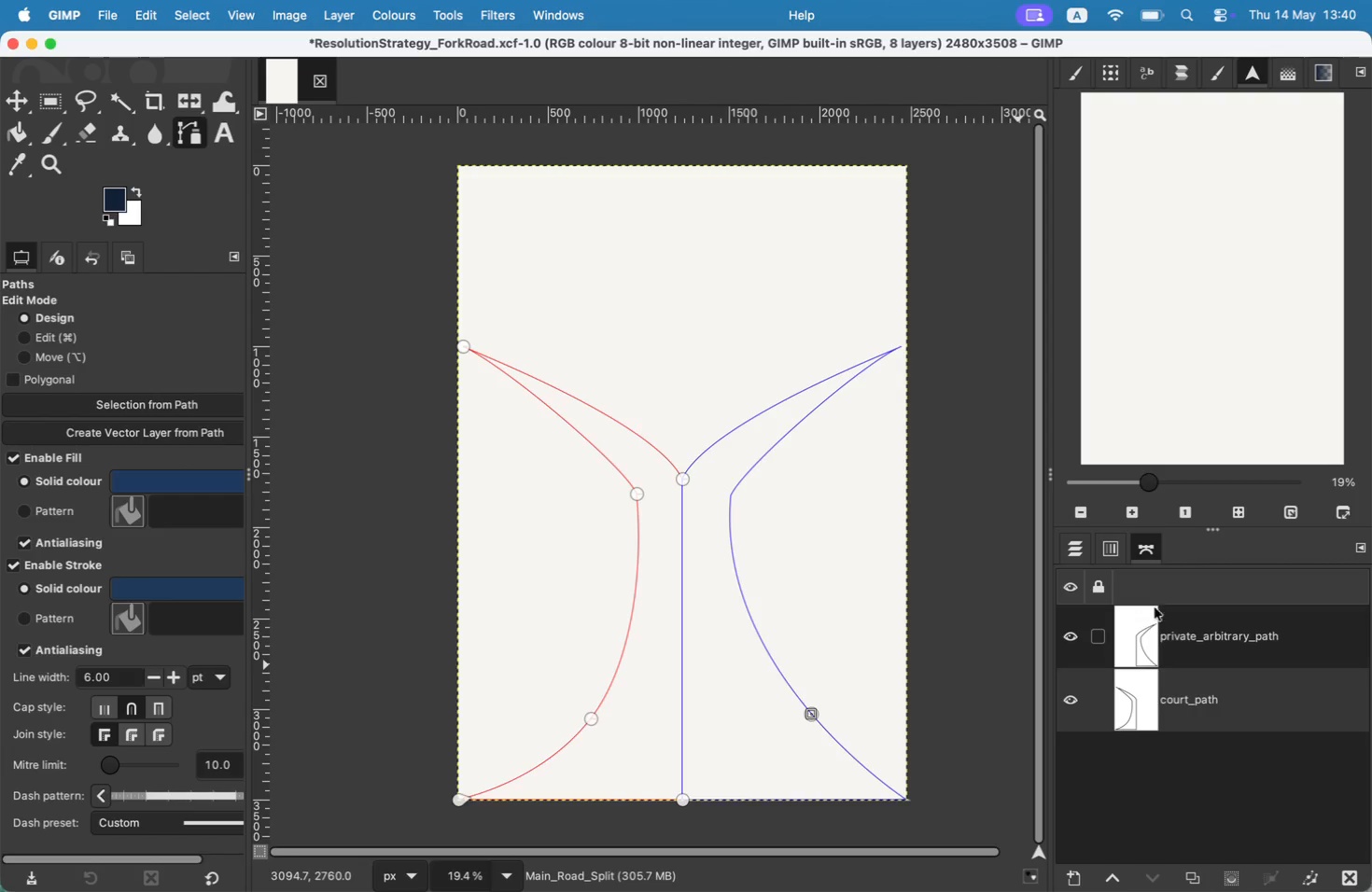 
left_click([1188, 632])
 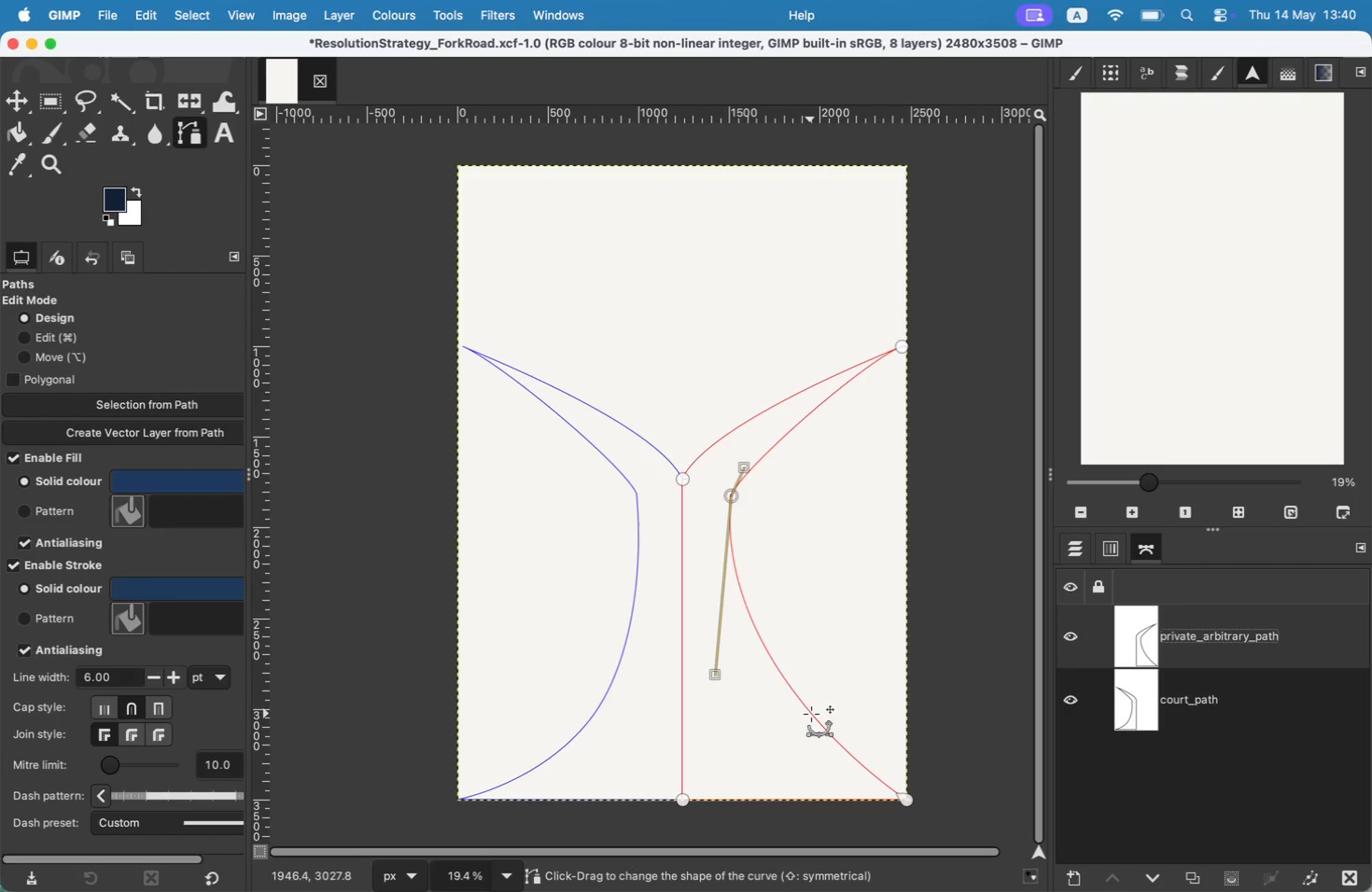 
left_click([817, 719])
 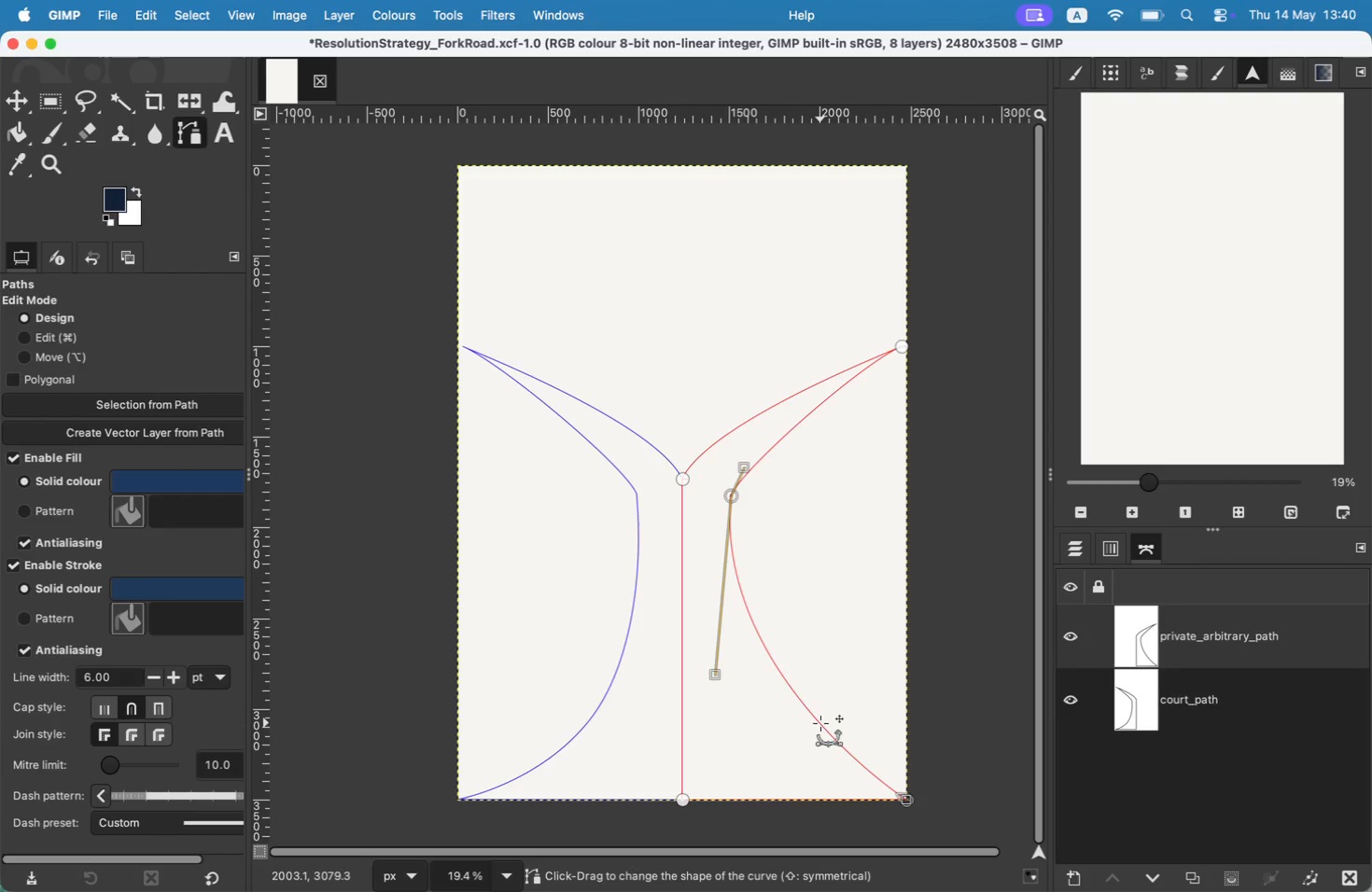 
left_click([820, 723])
 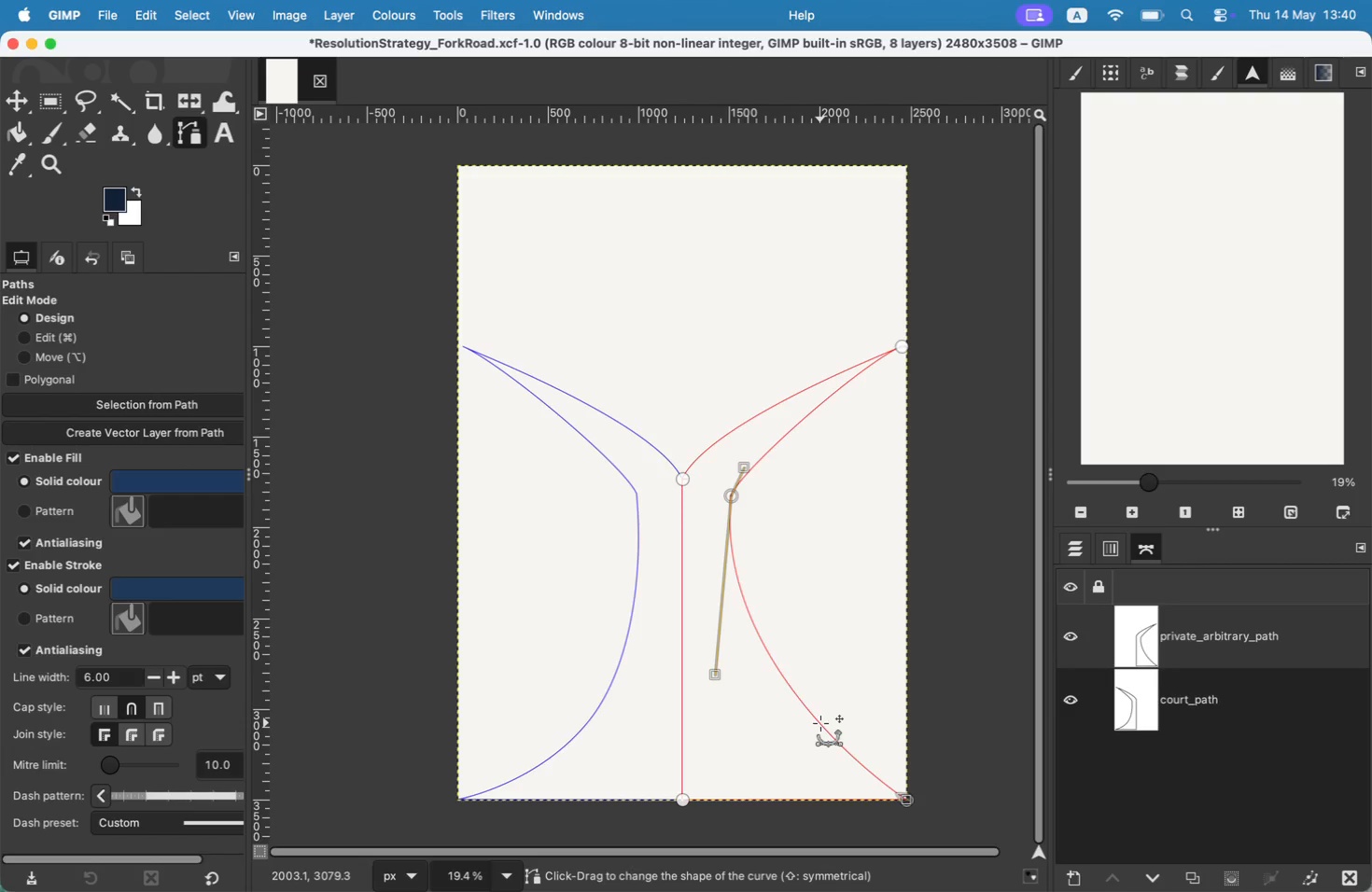 
right_click([820, 723])
 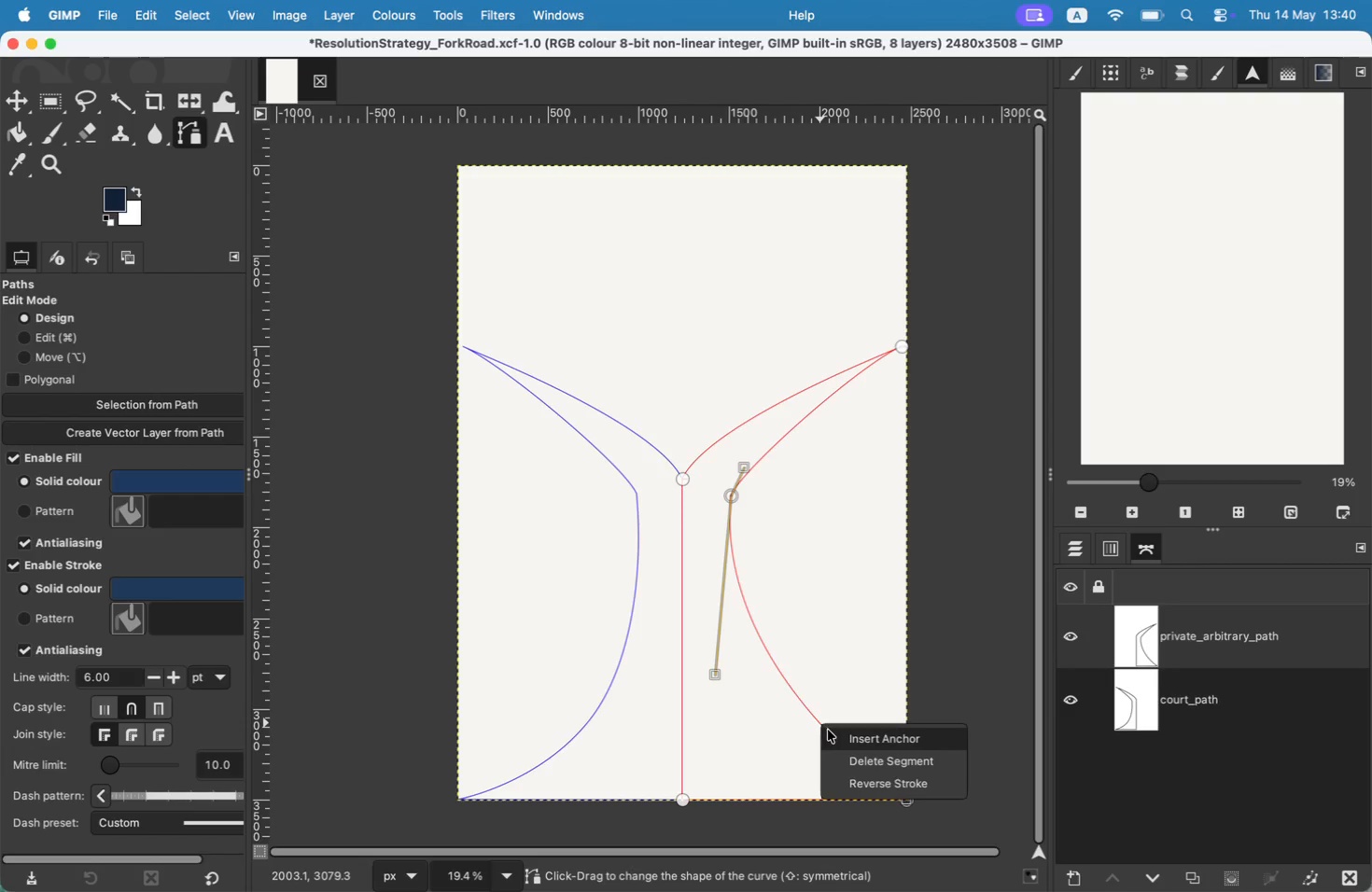 
left_click([831, 732])
 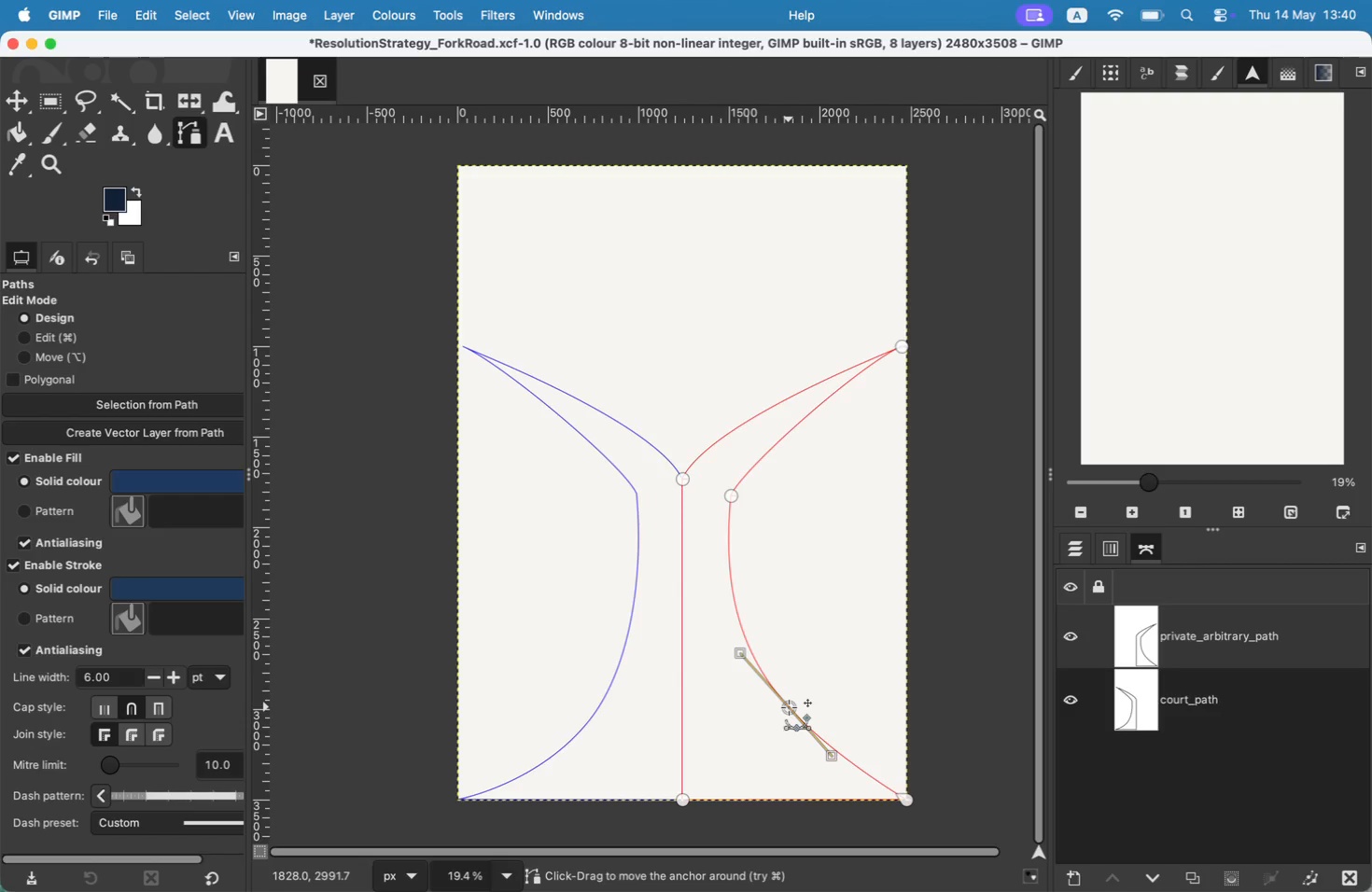 
left_click_drag(start_coordinate=[821, 725], to_coordinate=[786, 708])
 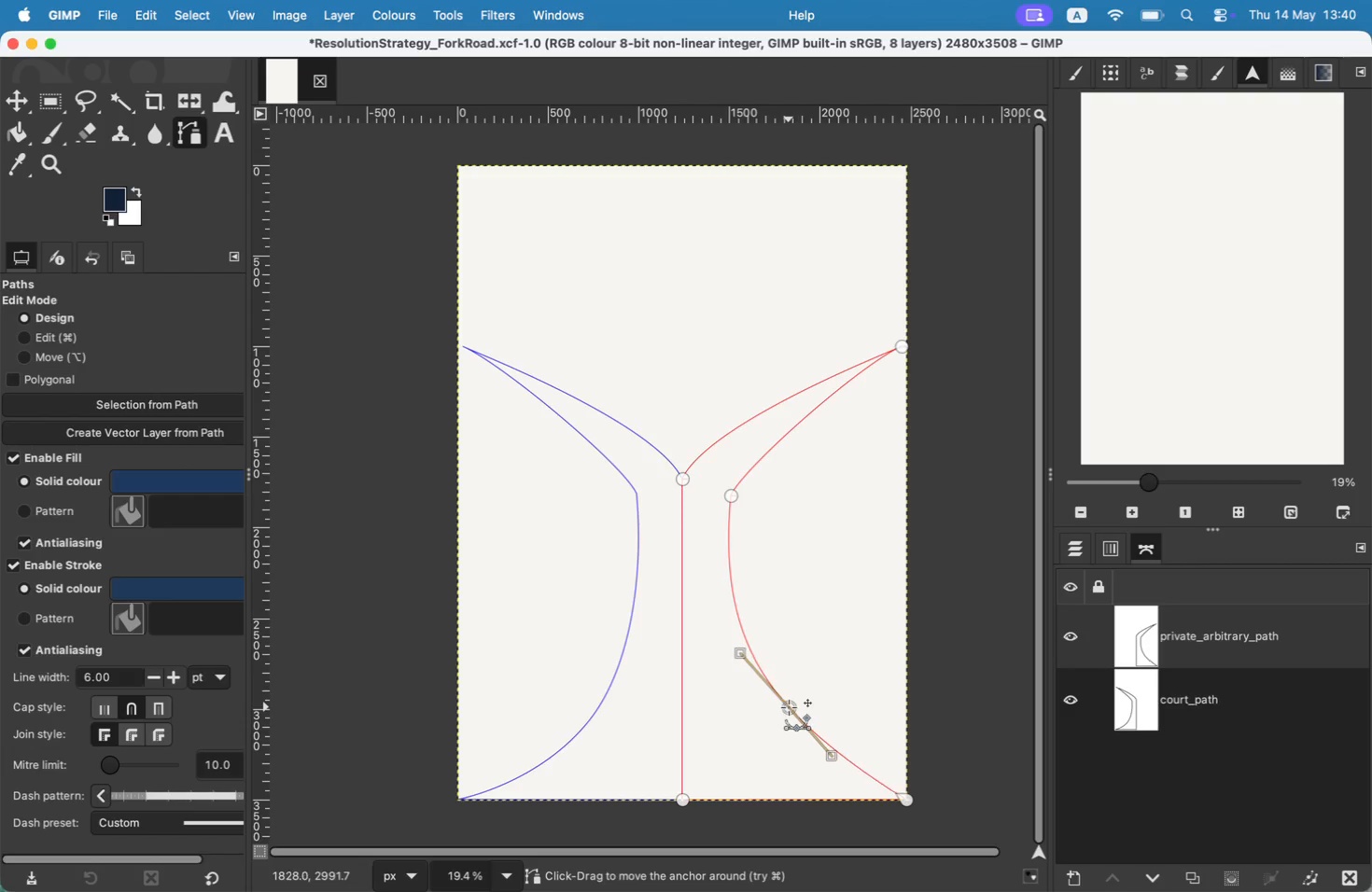 
left_click_drag(start_coordinate=[785, 704], to_coordinate=[776, 708])
 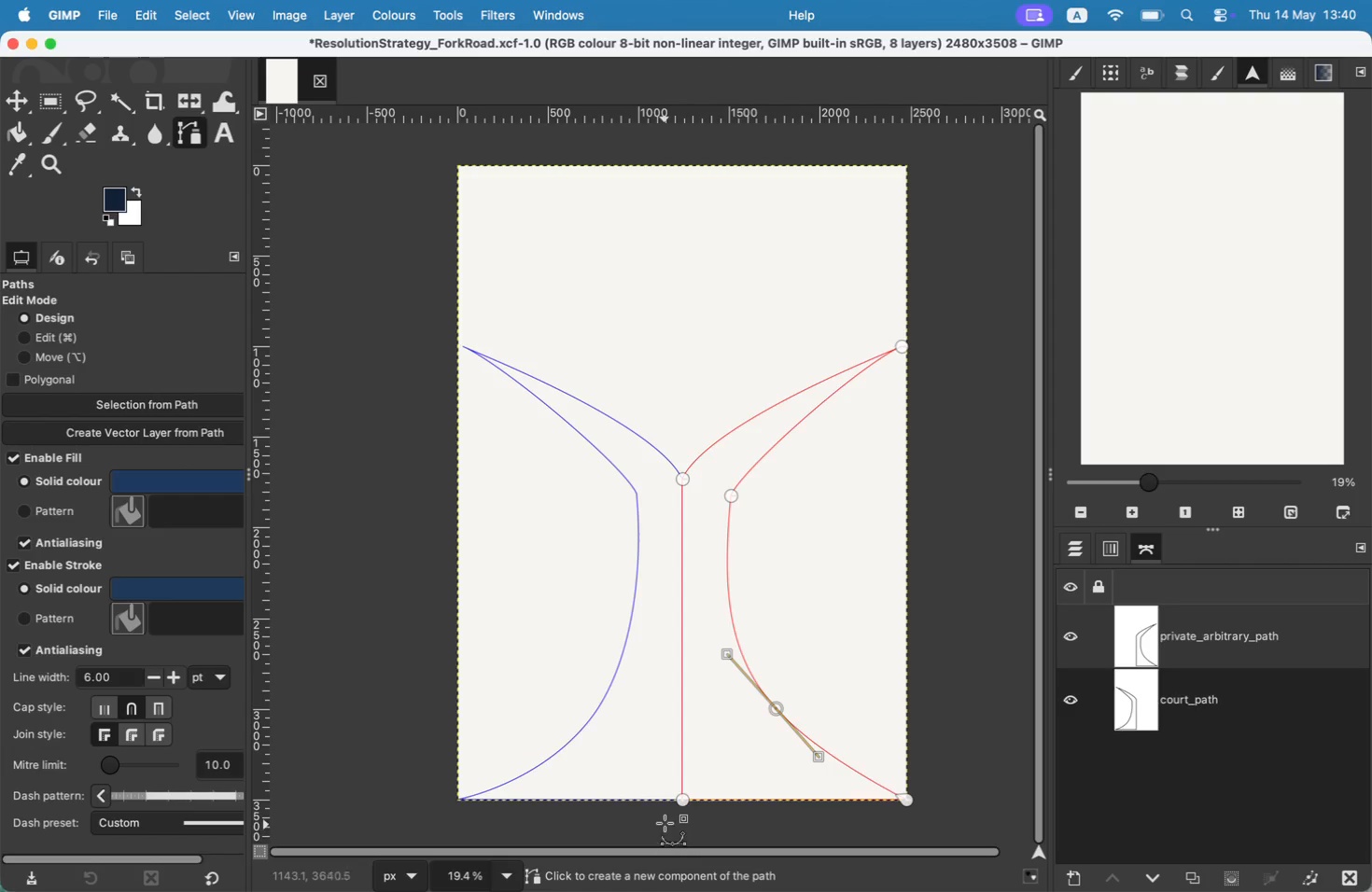 
wait(6.06)
 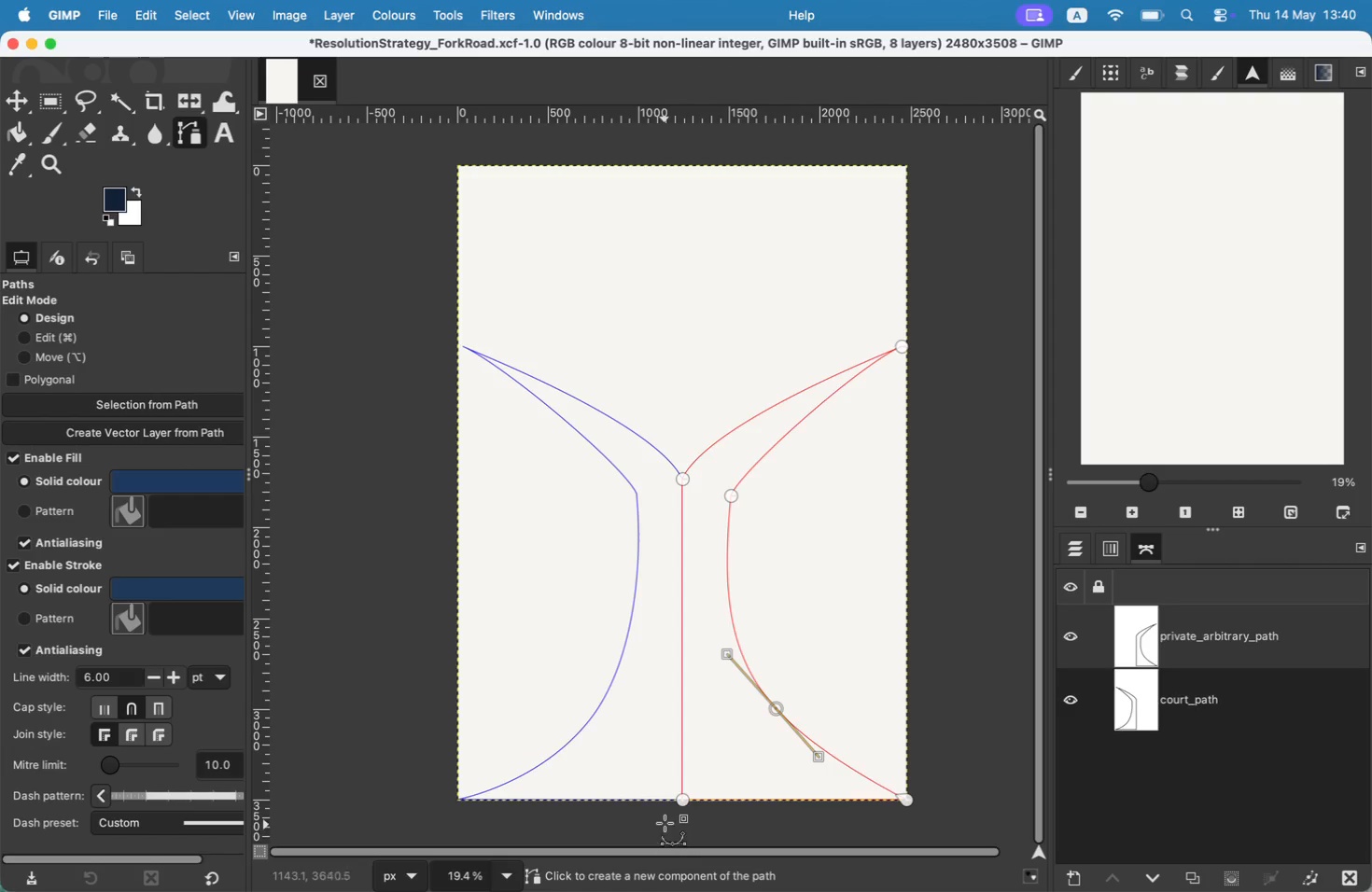 
left_click([902, 798])
 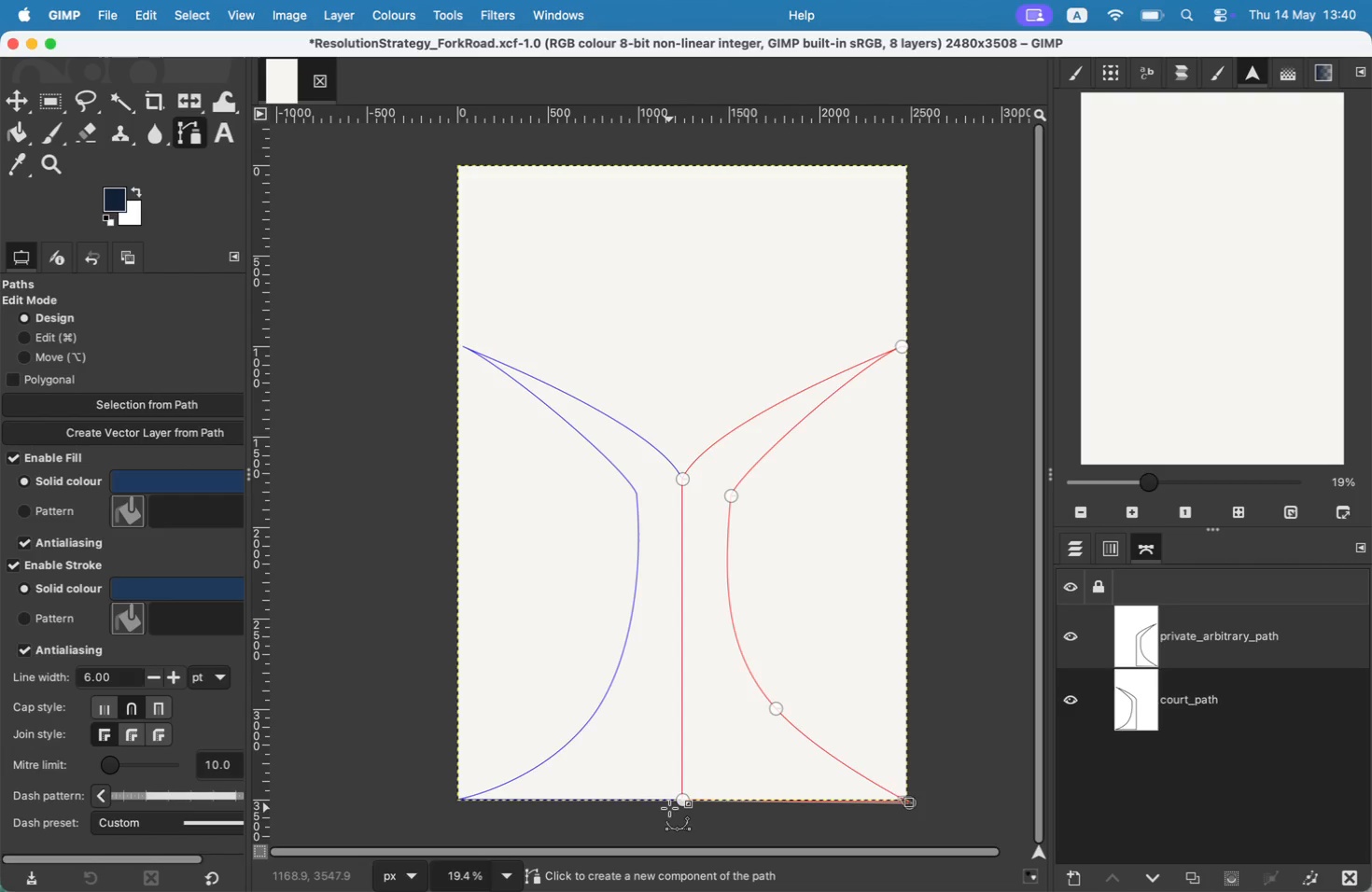 
left_click([682, 801])
 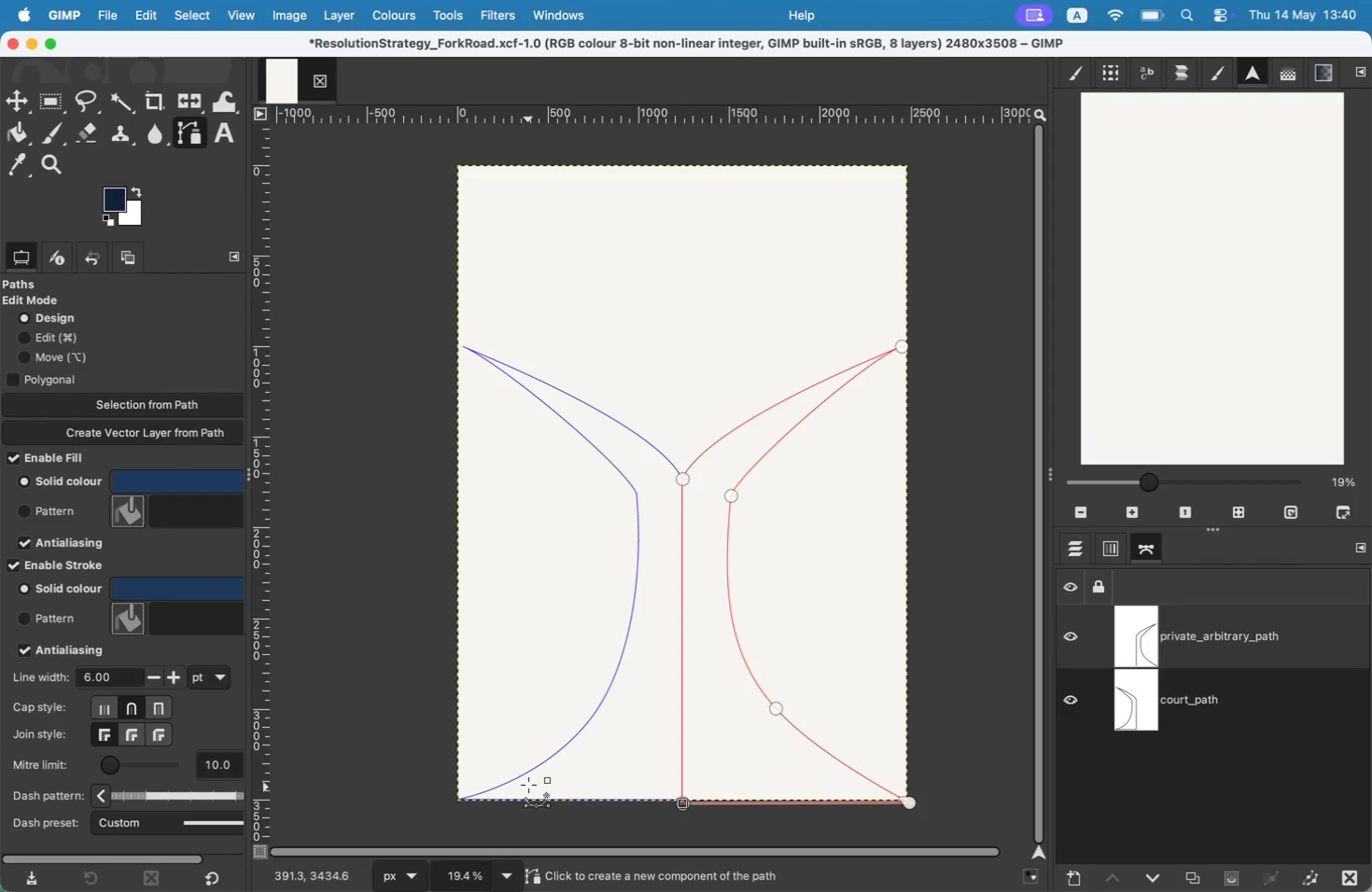 
left_click([1173, 694])
 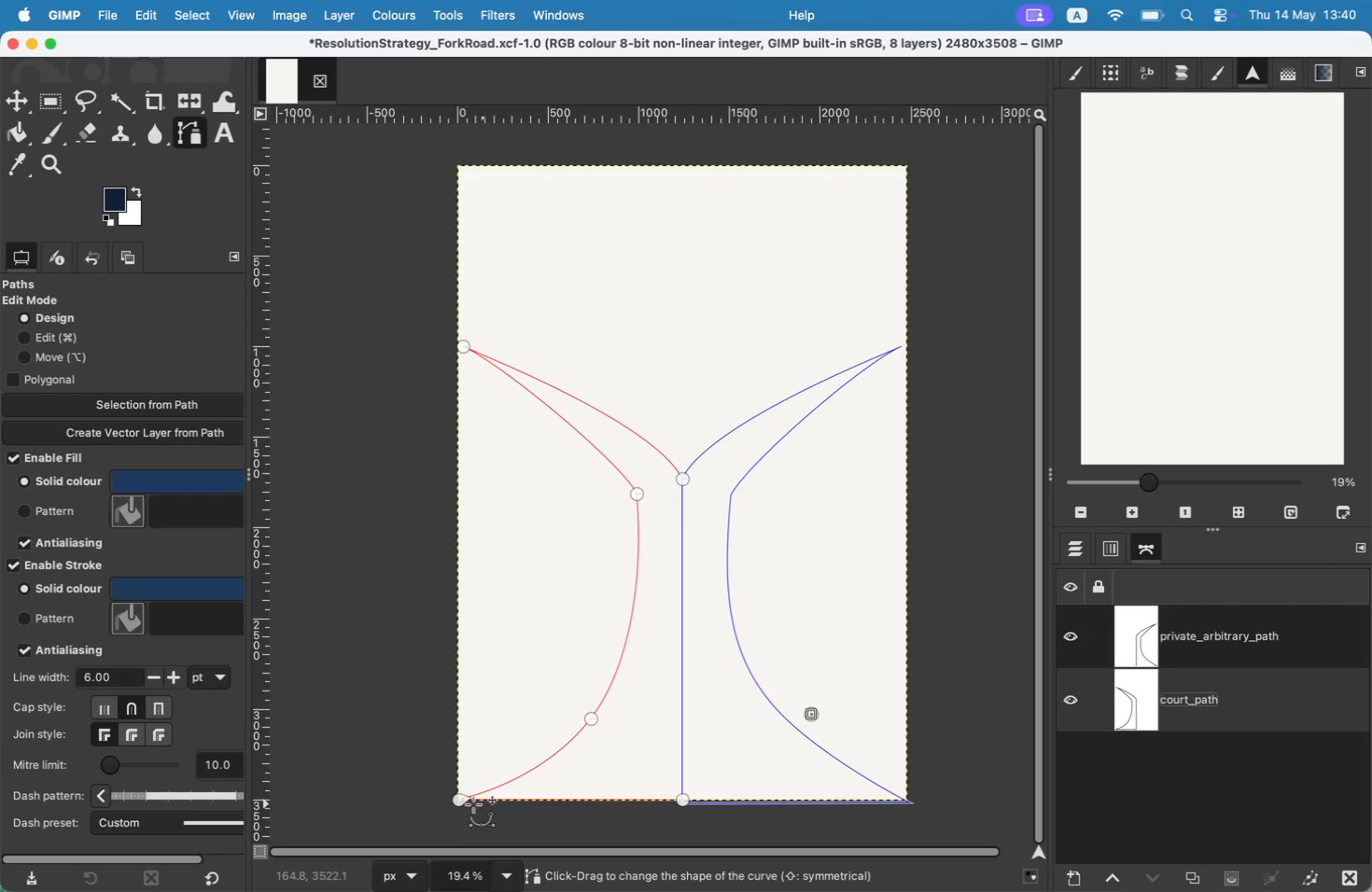 
left_click([458, 801])
 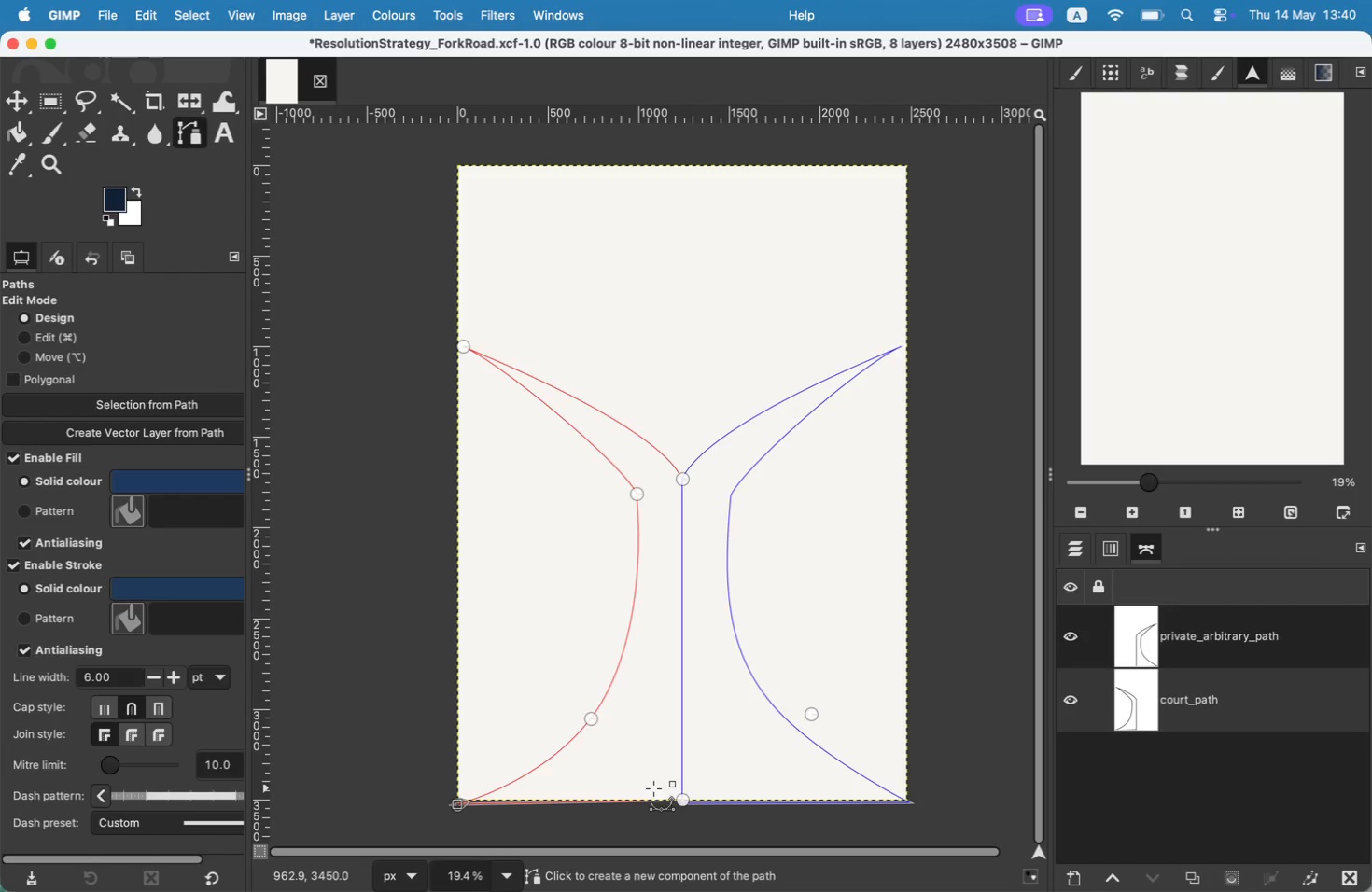 
left_click_drag(start_coordinate=[681, 798], to_coordinate=[683, 802])
 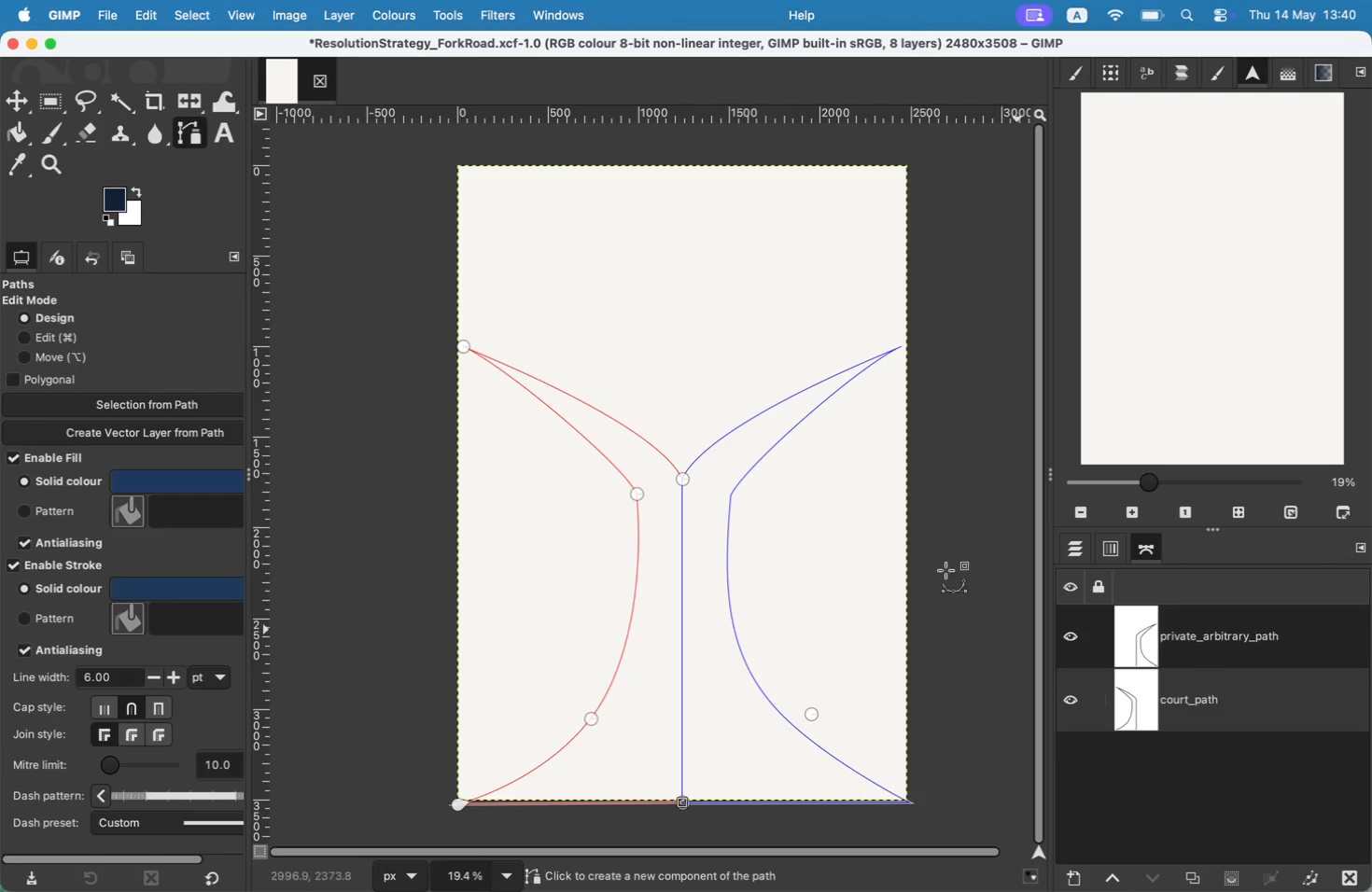 
left_click([1200, 629])
 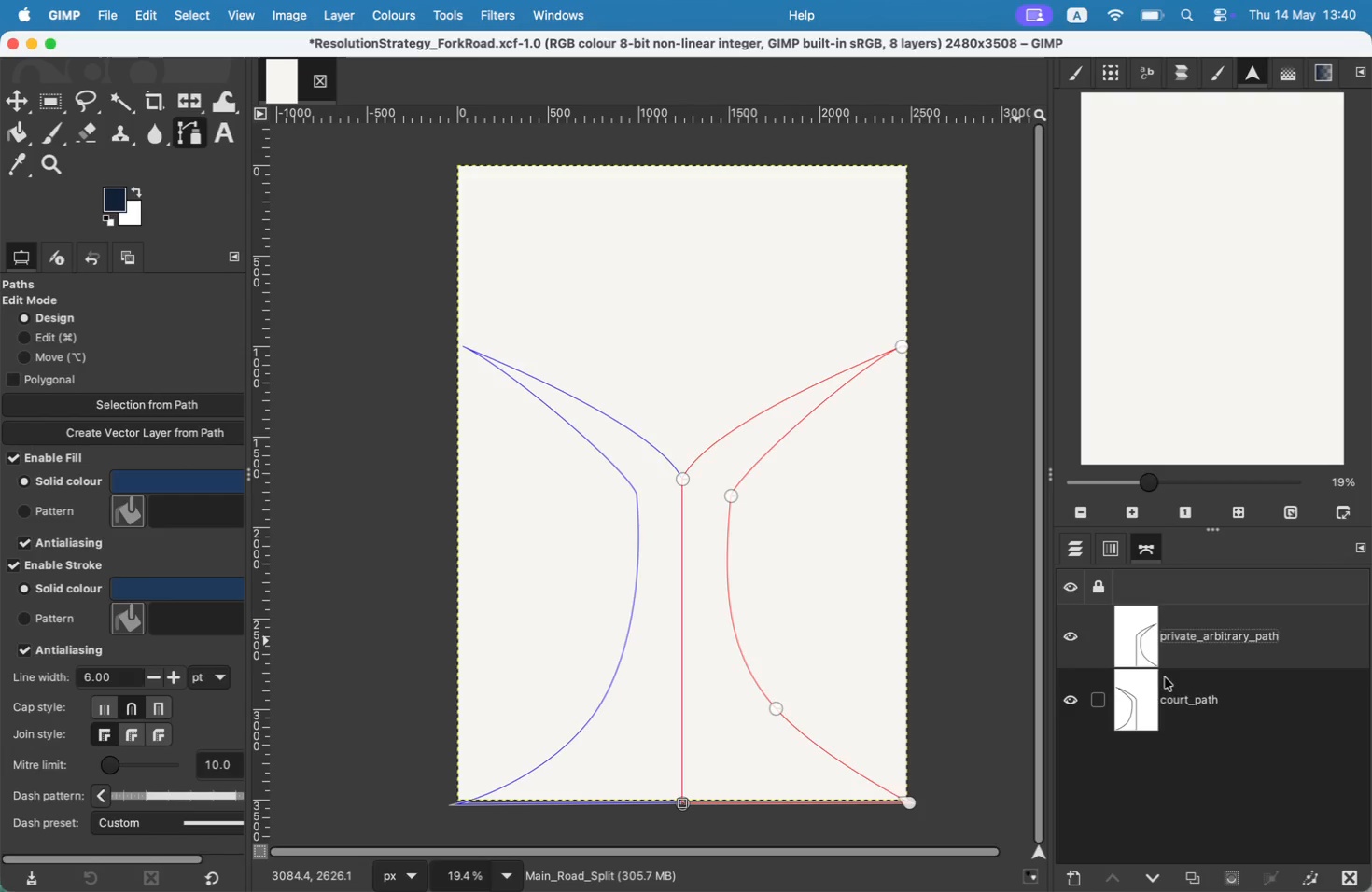 
left_click([1182, 692])
 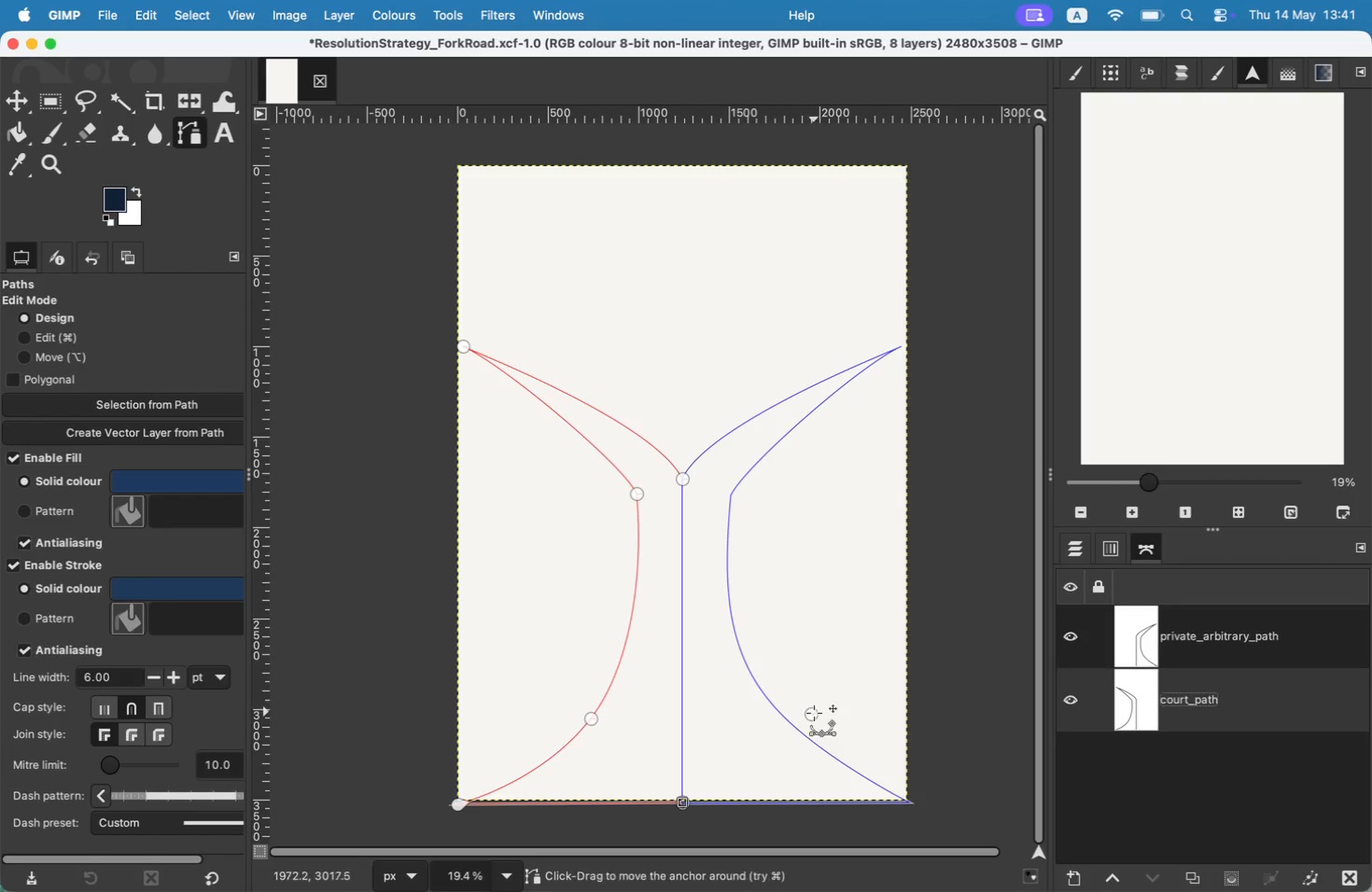 
right_click([812, 713])
 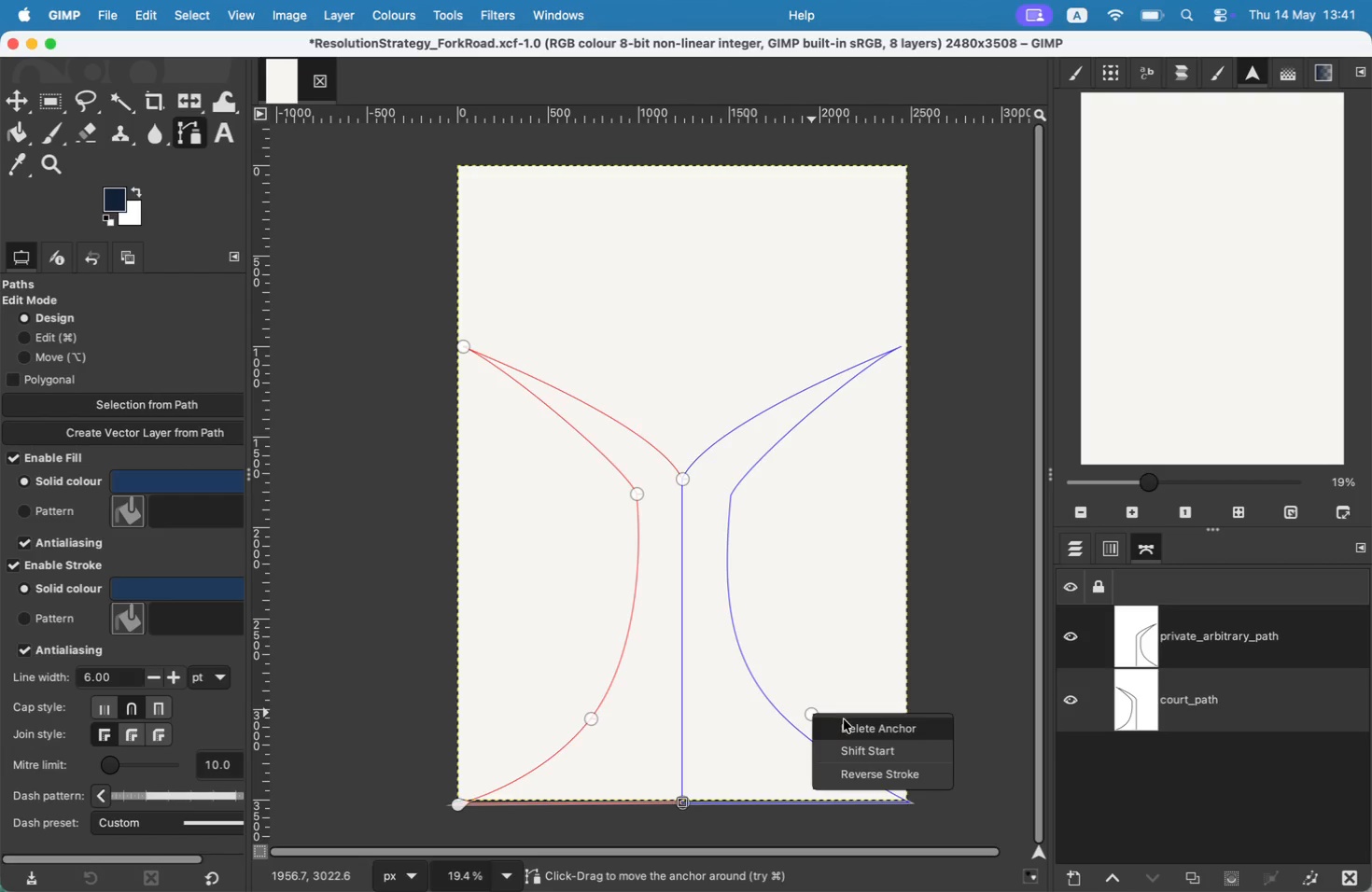 
left_click([844, 720])
 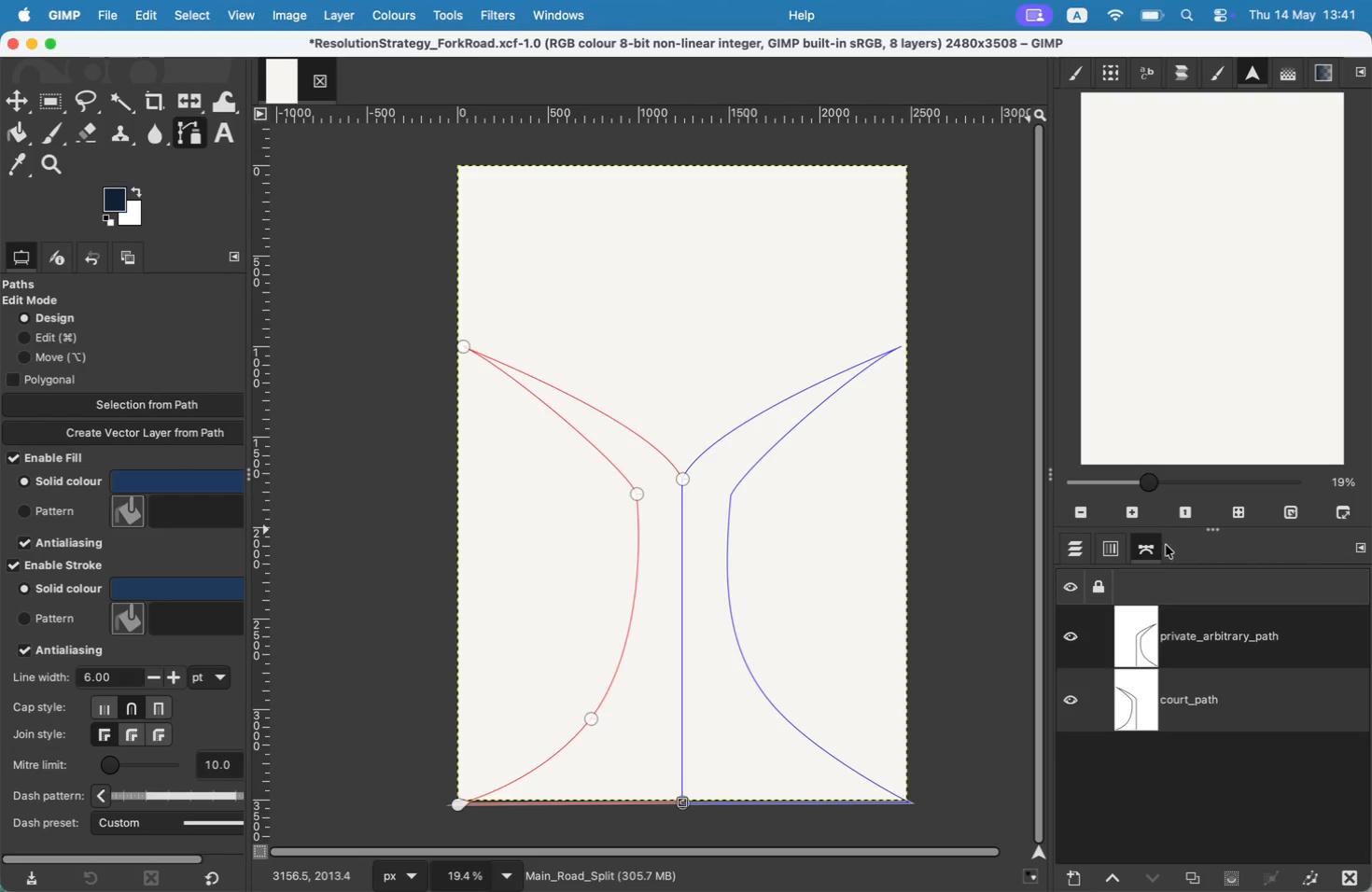 
wait(8.71)
 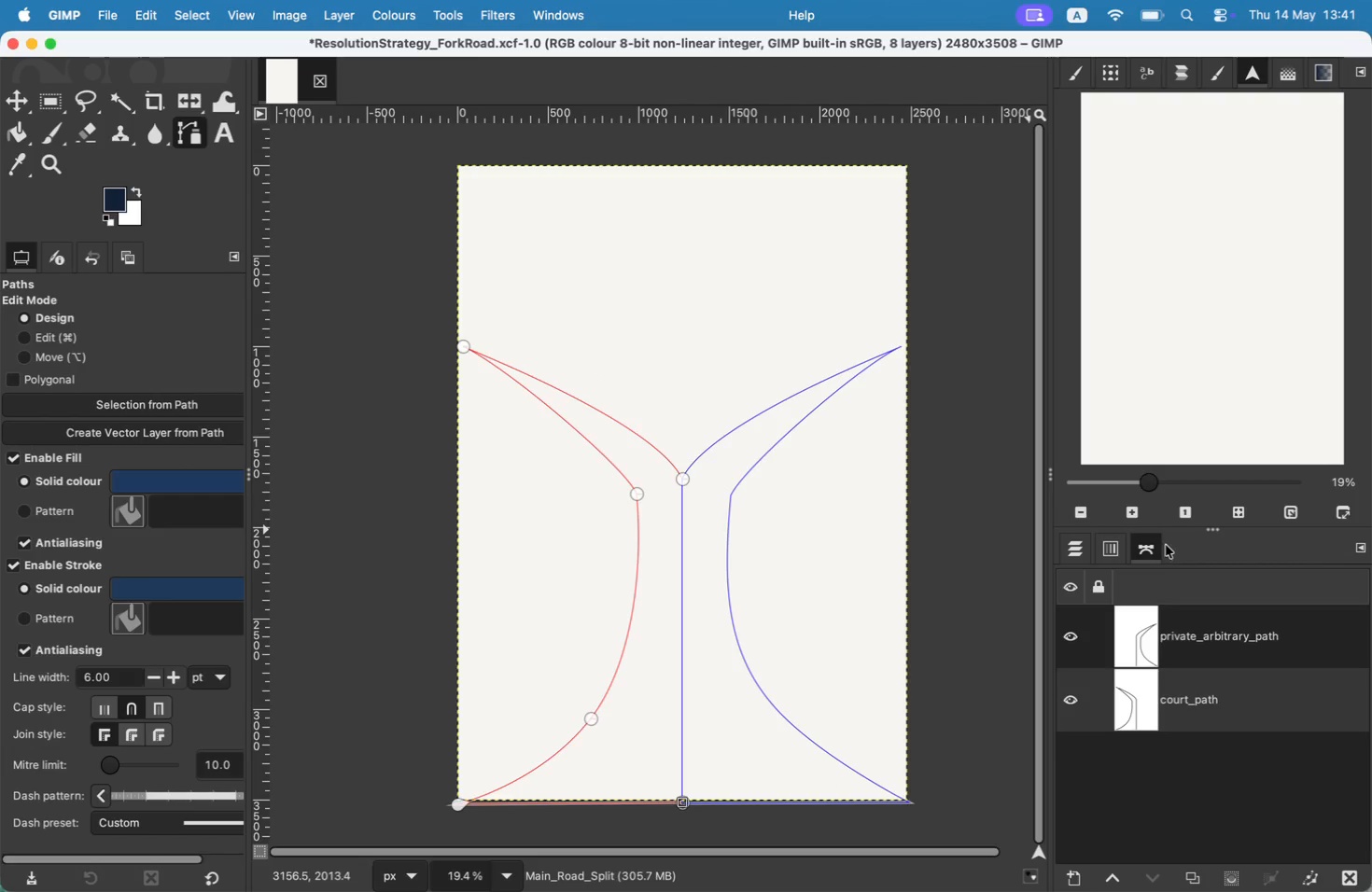 
left_click([1212, 692])
 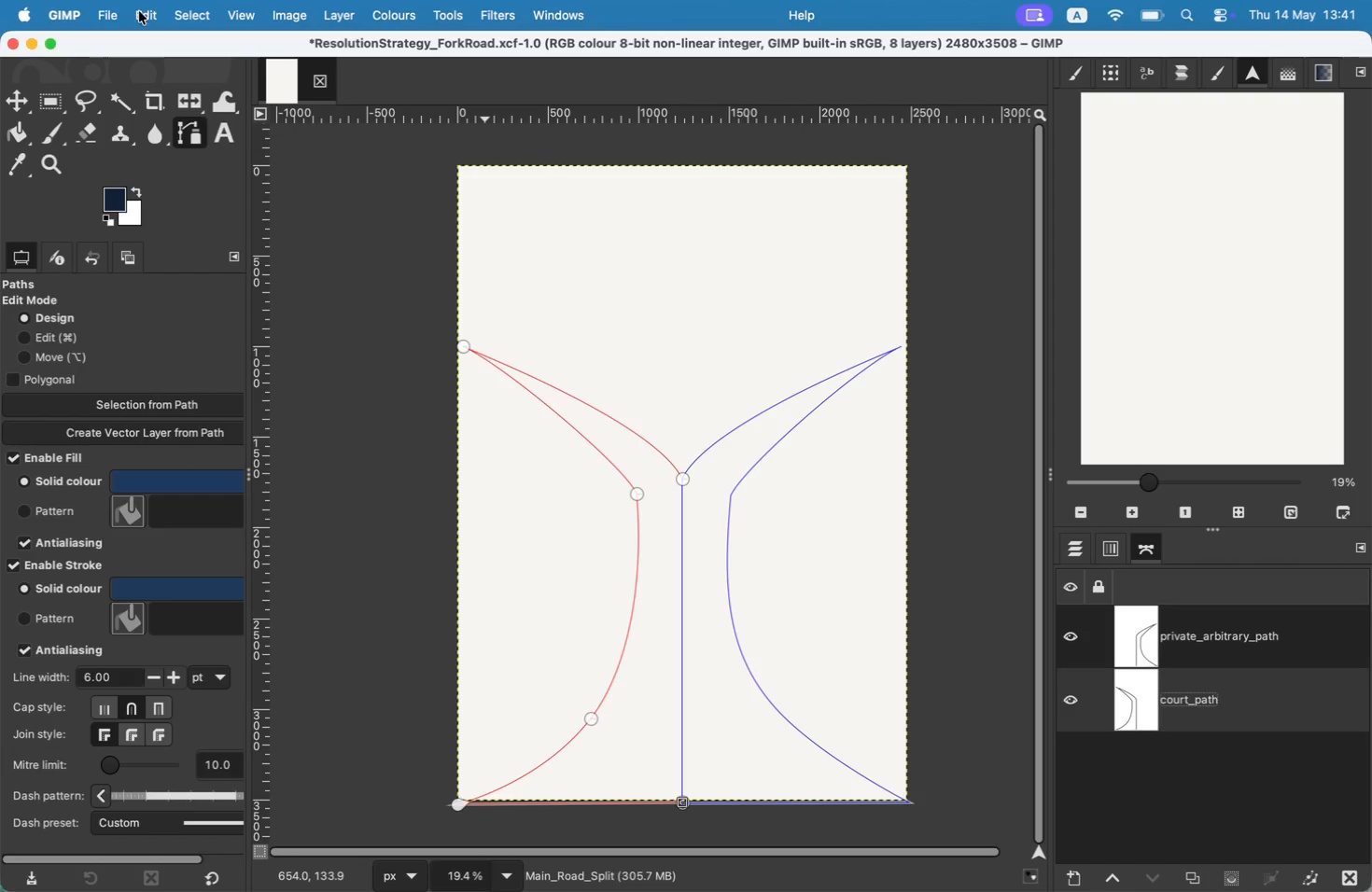 
left_click([139, 11])
 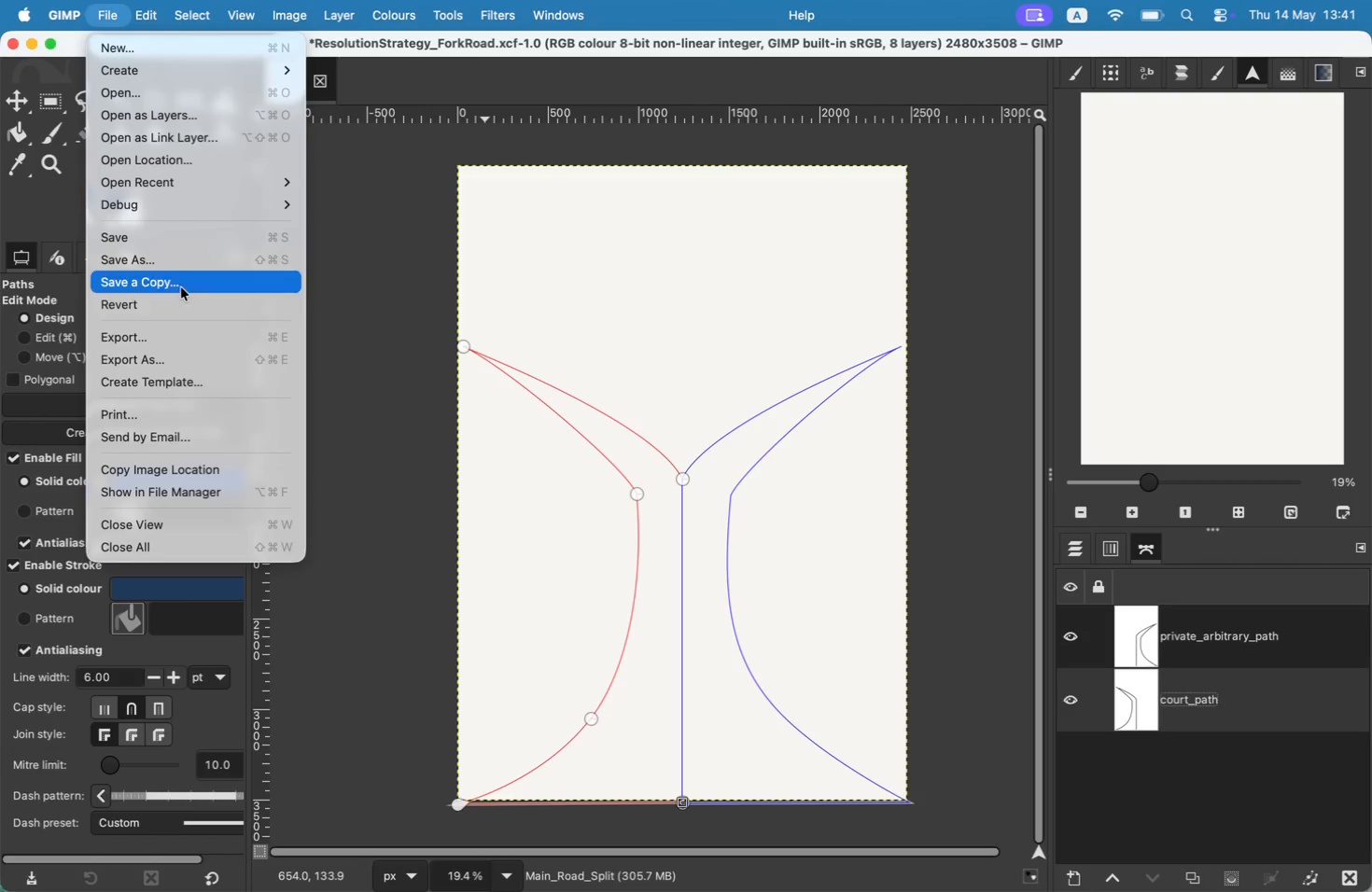 
left_click_drag(start_coordinate=[199, 442], to_coordinate=[199, 406])
 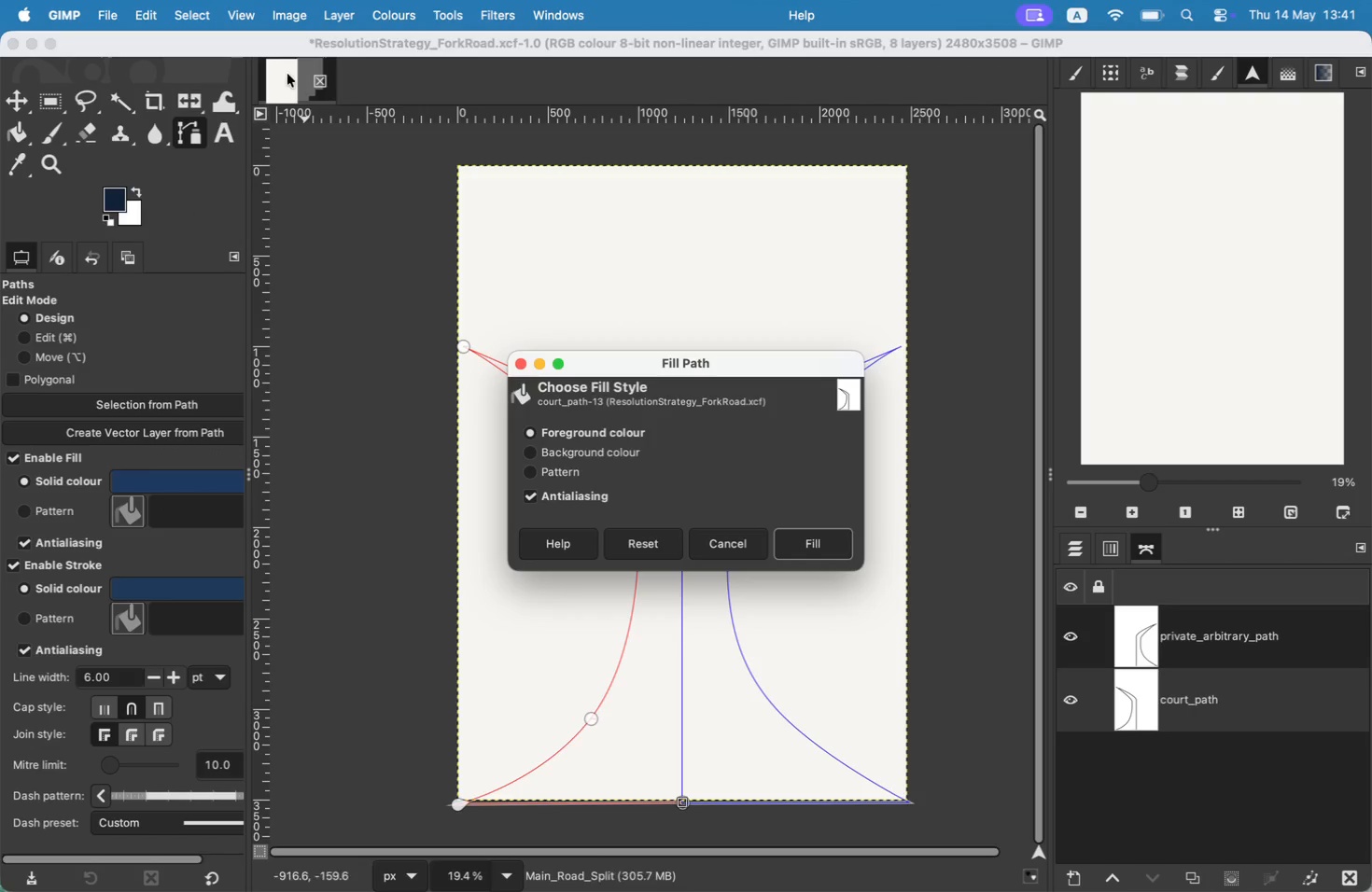 
left_click([782, 550])
 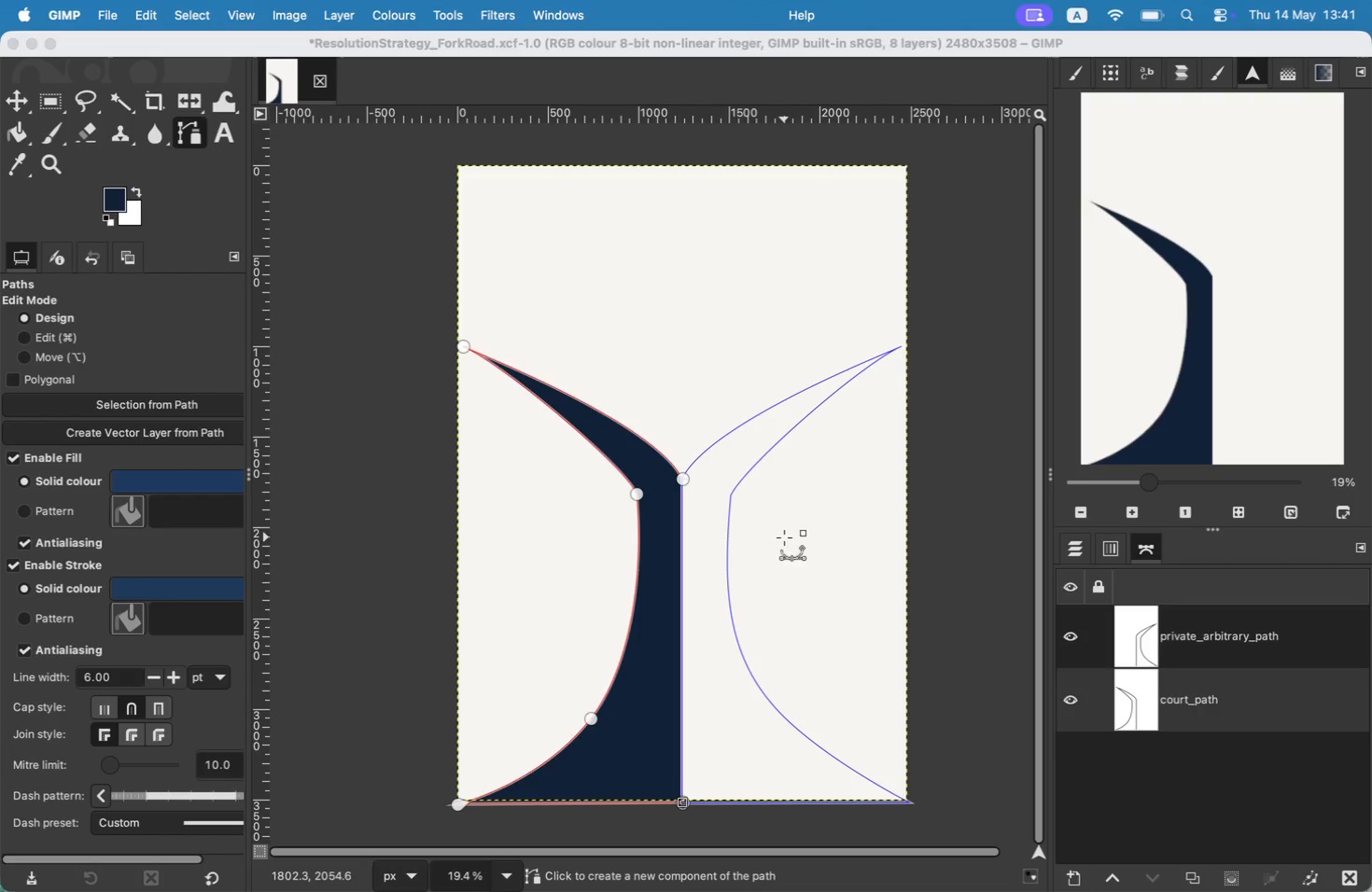 
left_click([128, 21])
 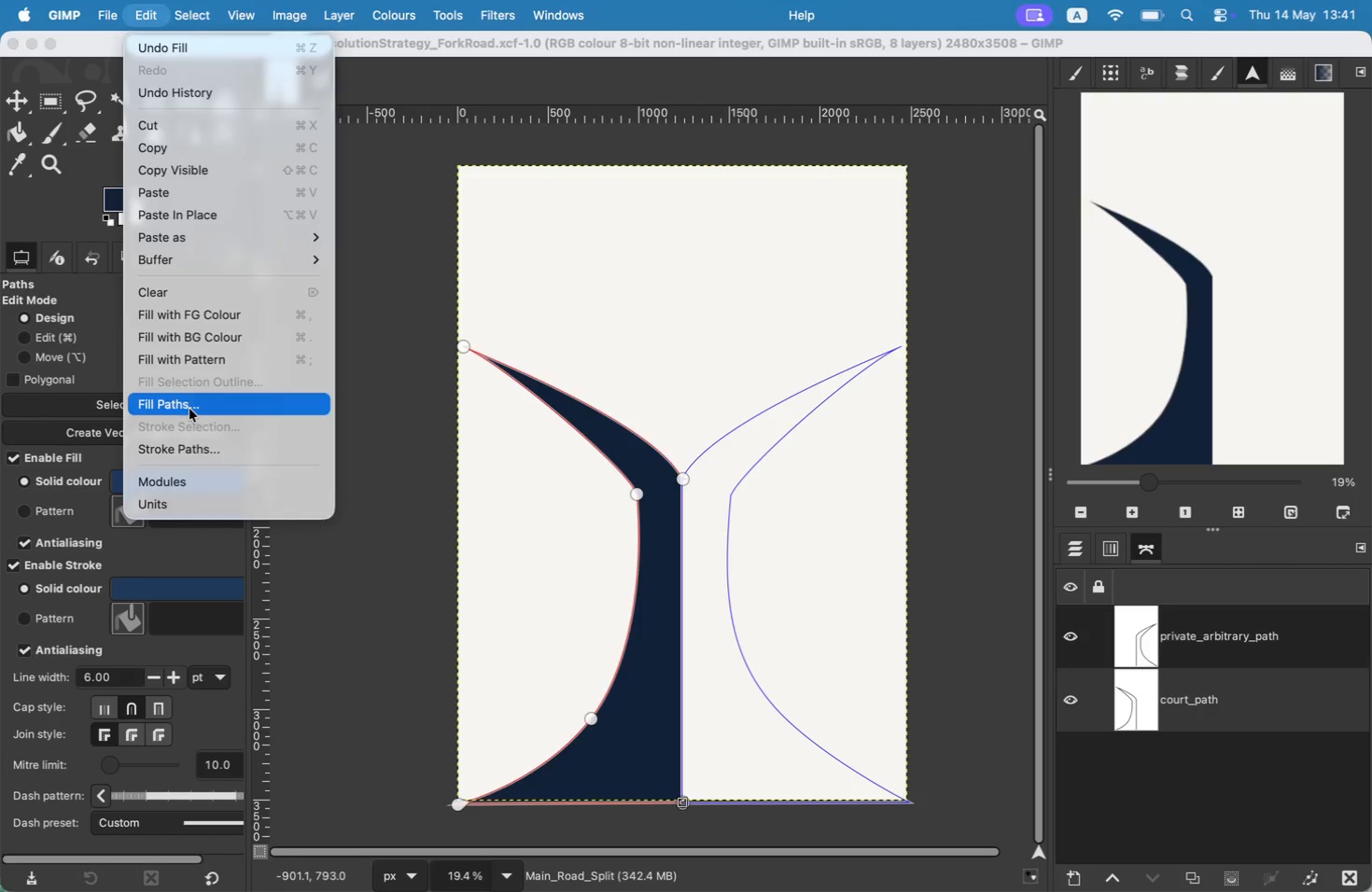 
left_click([191, 404])
 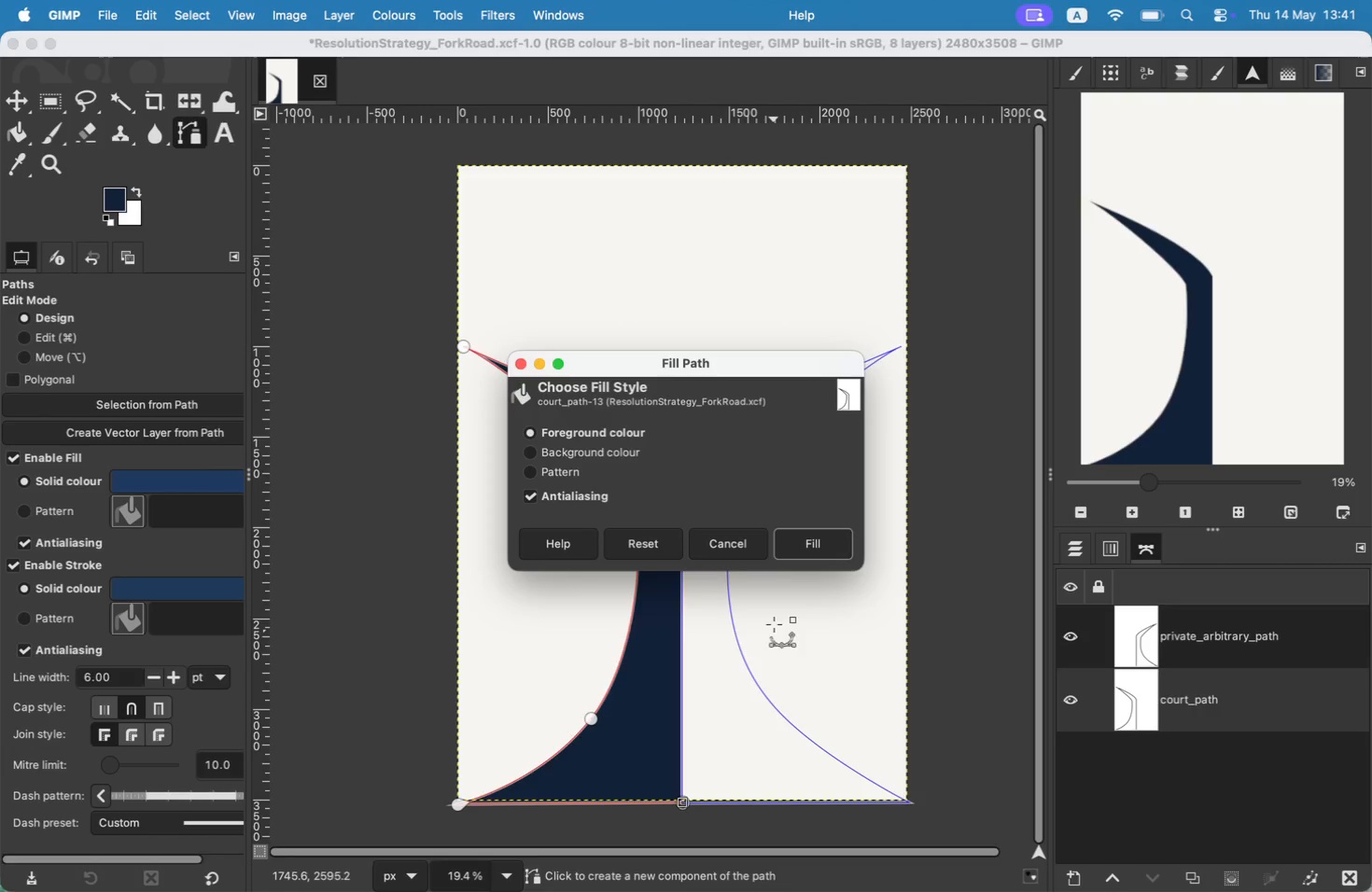 
left_click([751, 546])
 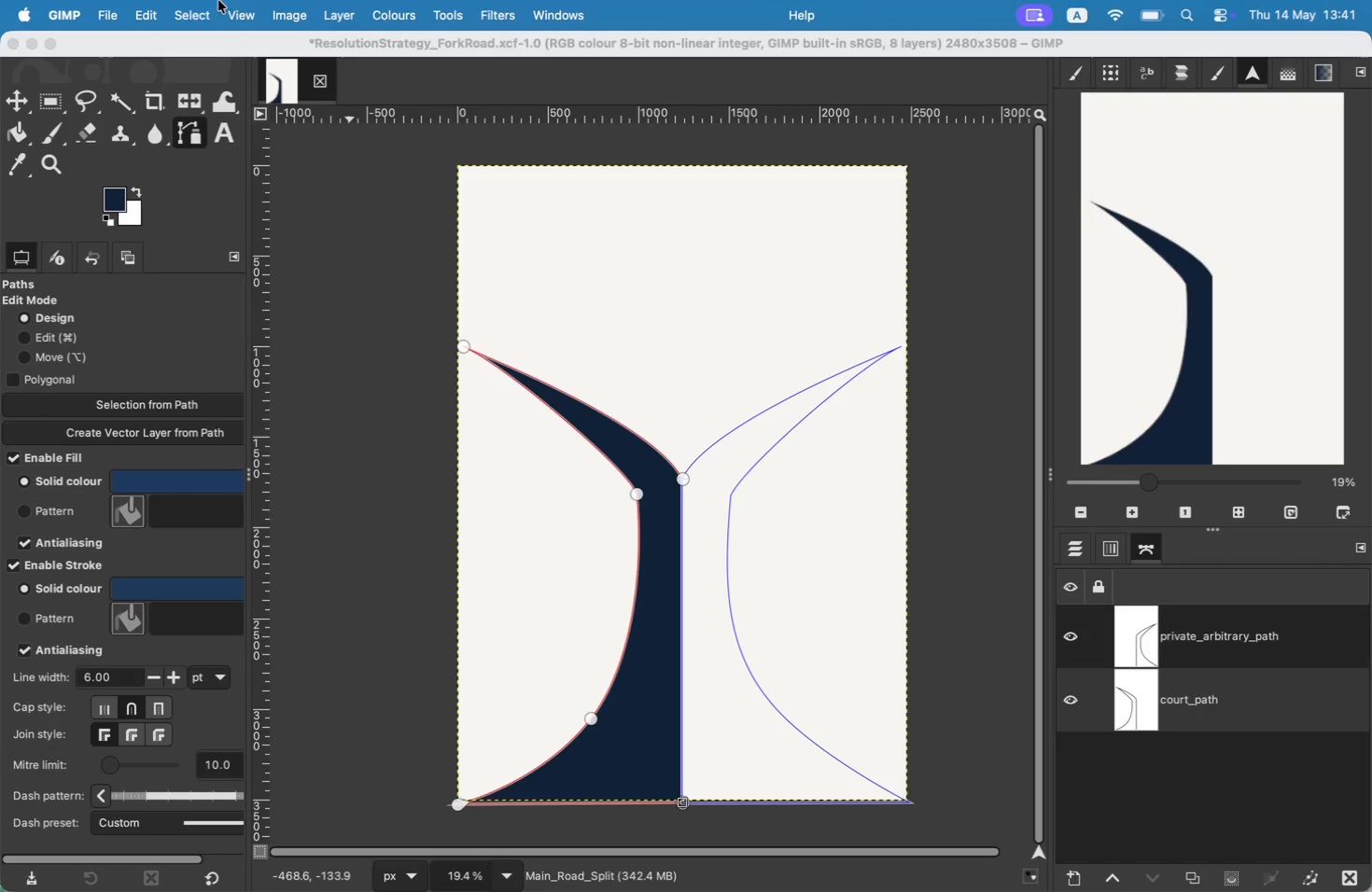 
left_click([176, 13])
 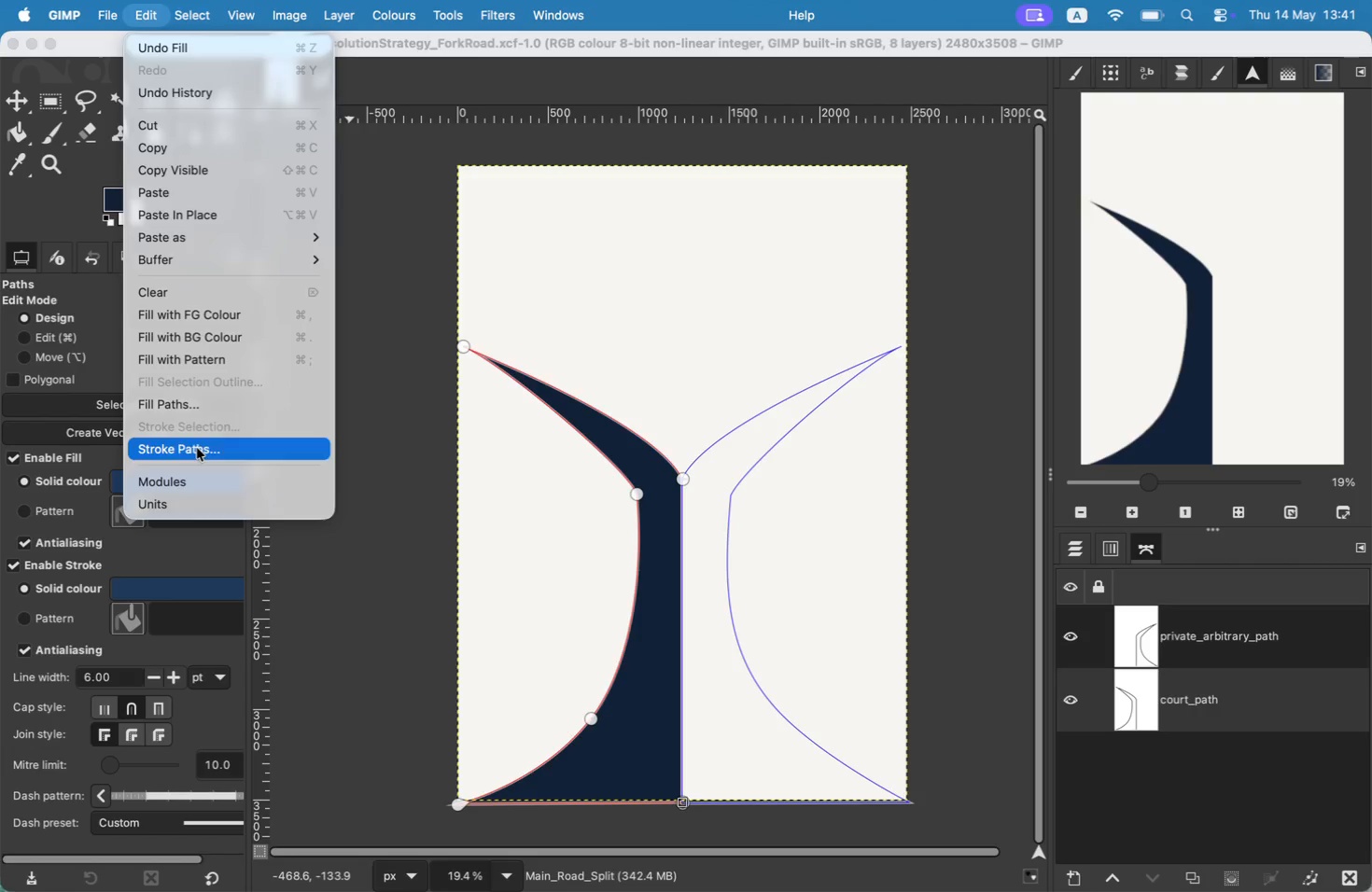 
left_click([206, 444])
 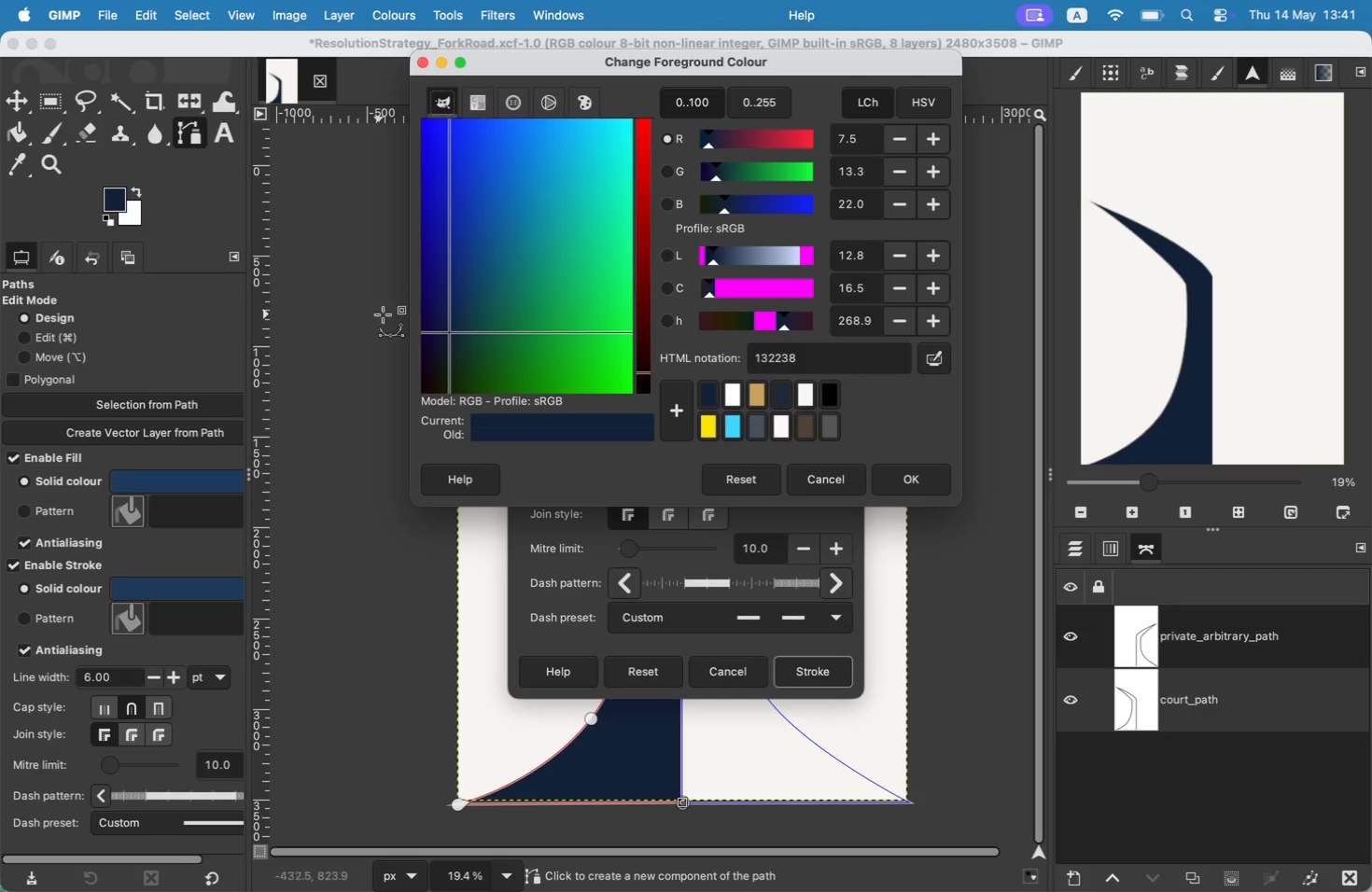 
left_click([504, 249])
 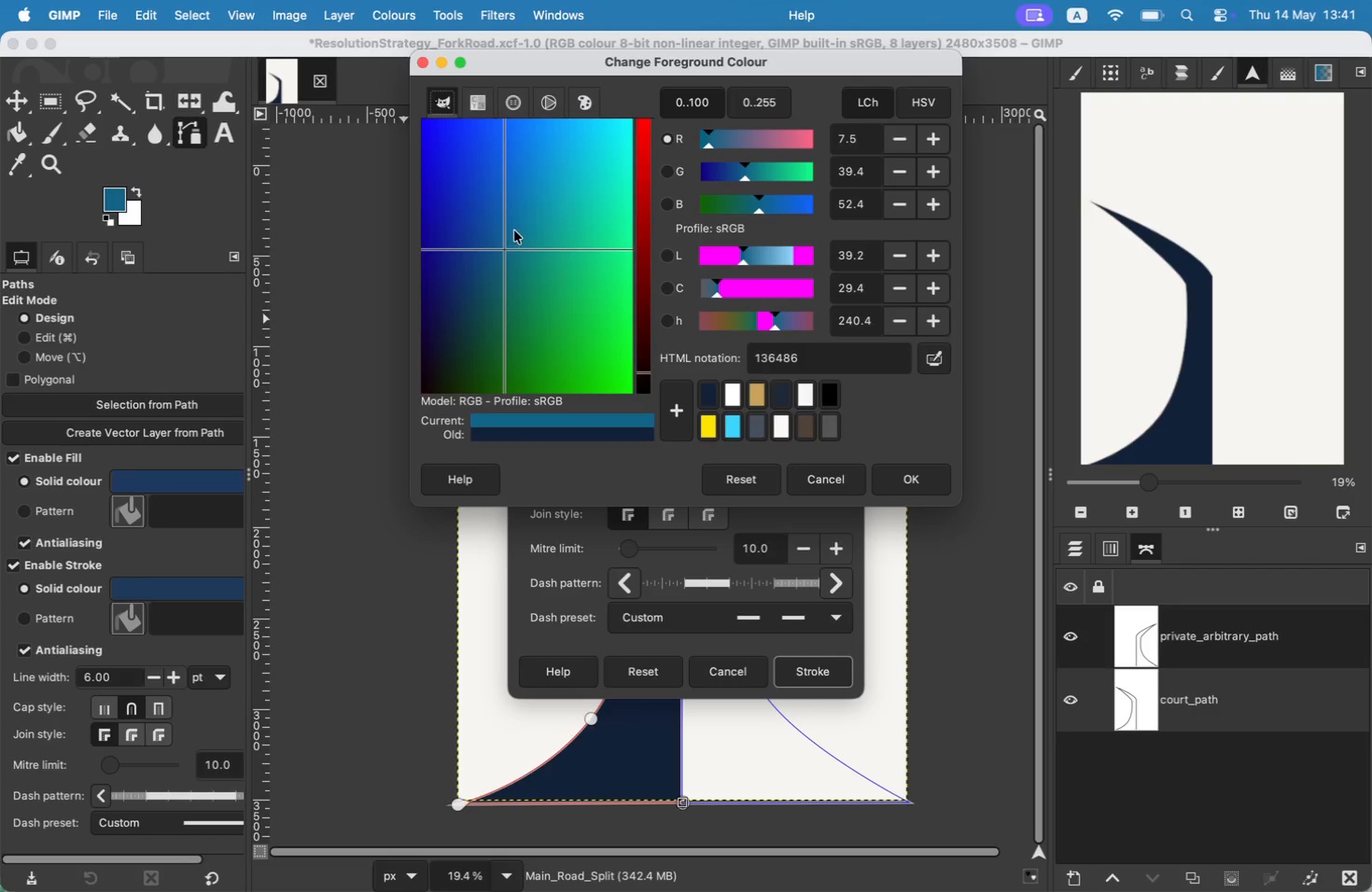 
left_click([514, 230])
 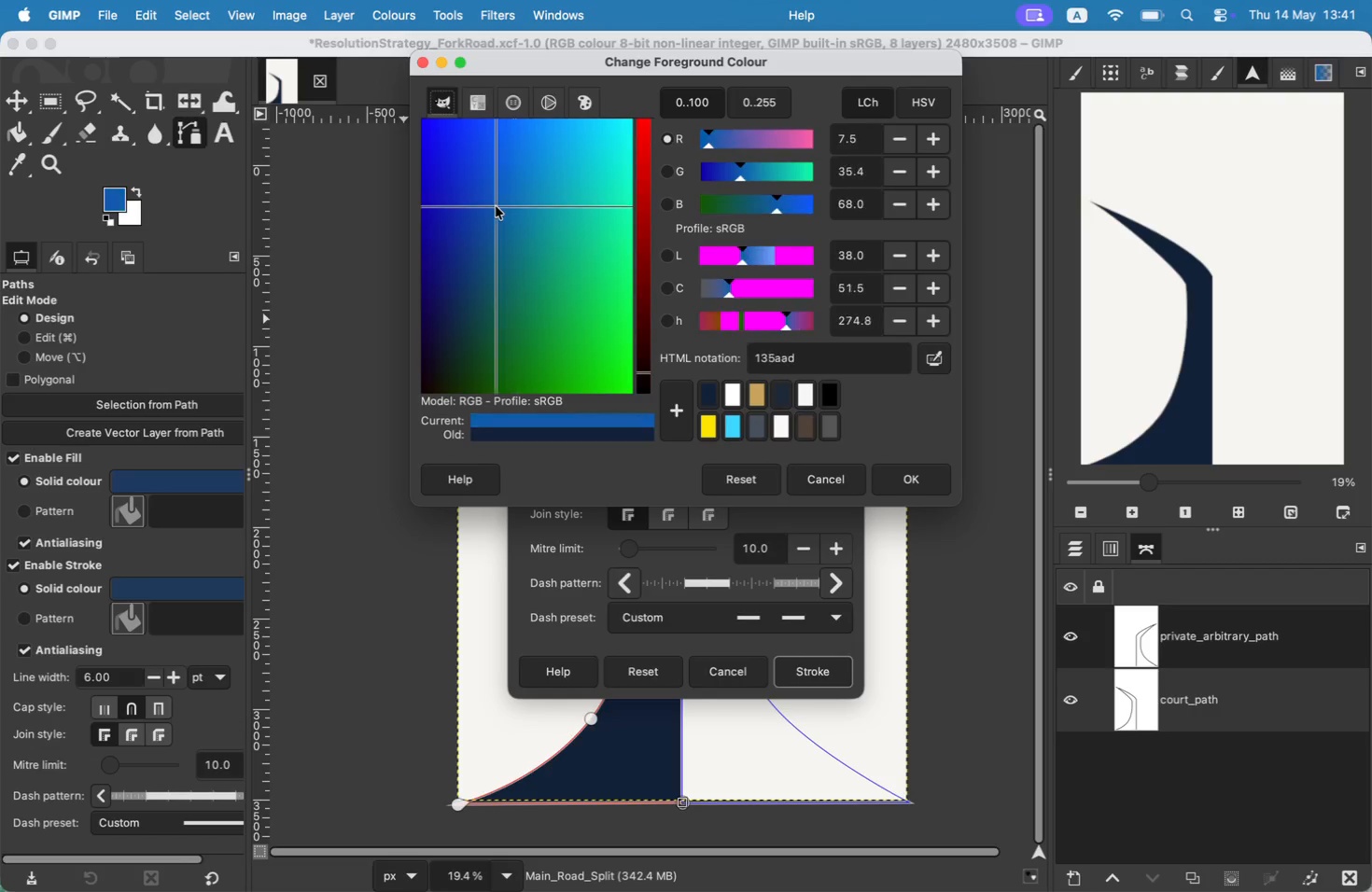 
left_click([499, 193])
 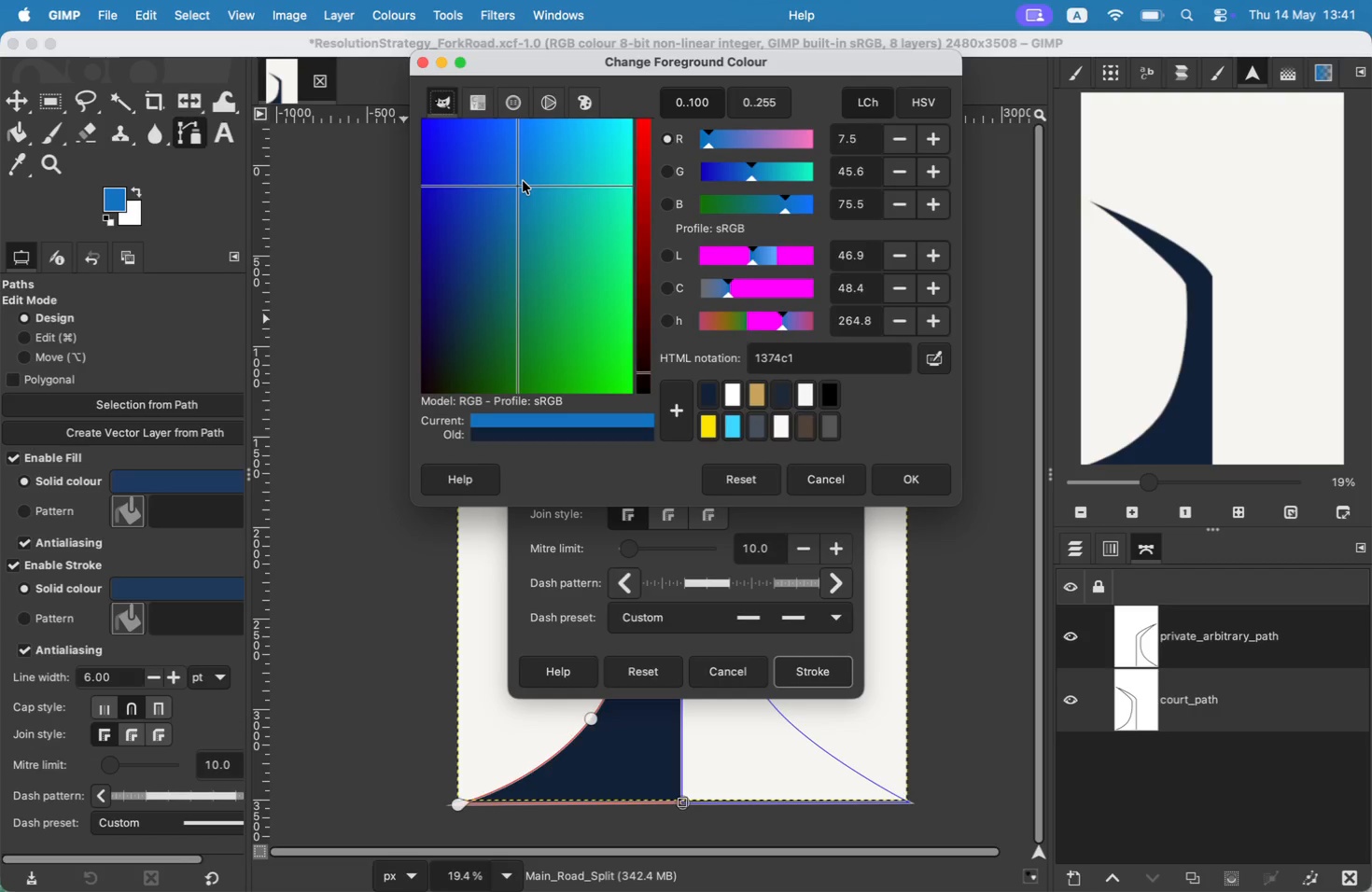 
triple_click([528, 176])
 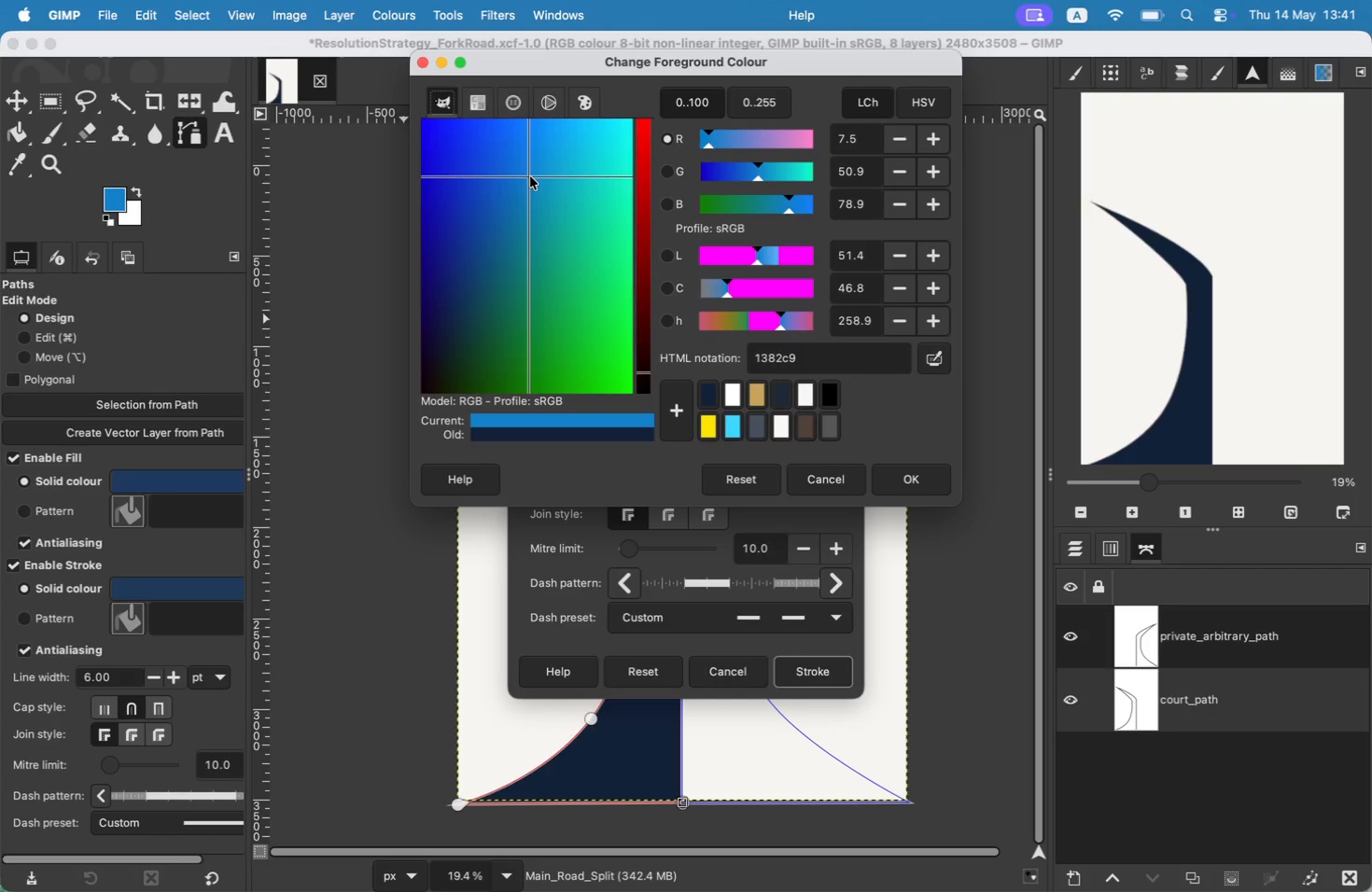 
triple_click([531, 174])
 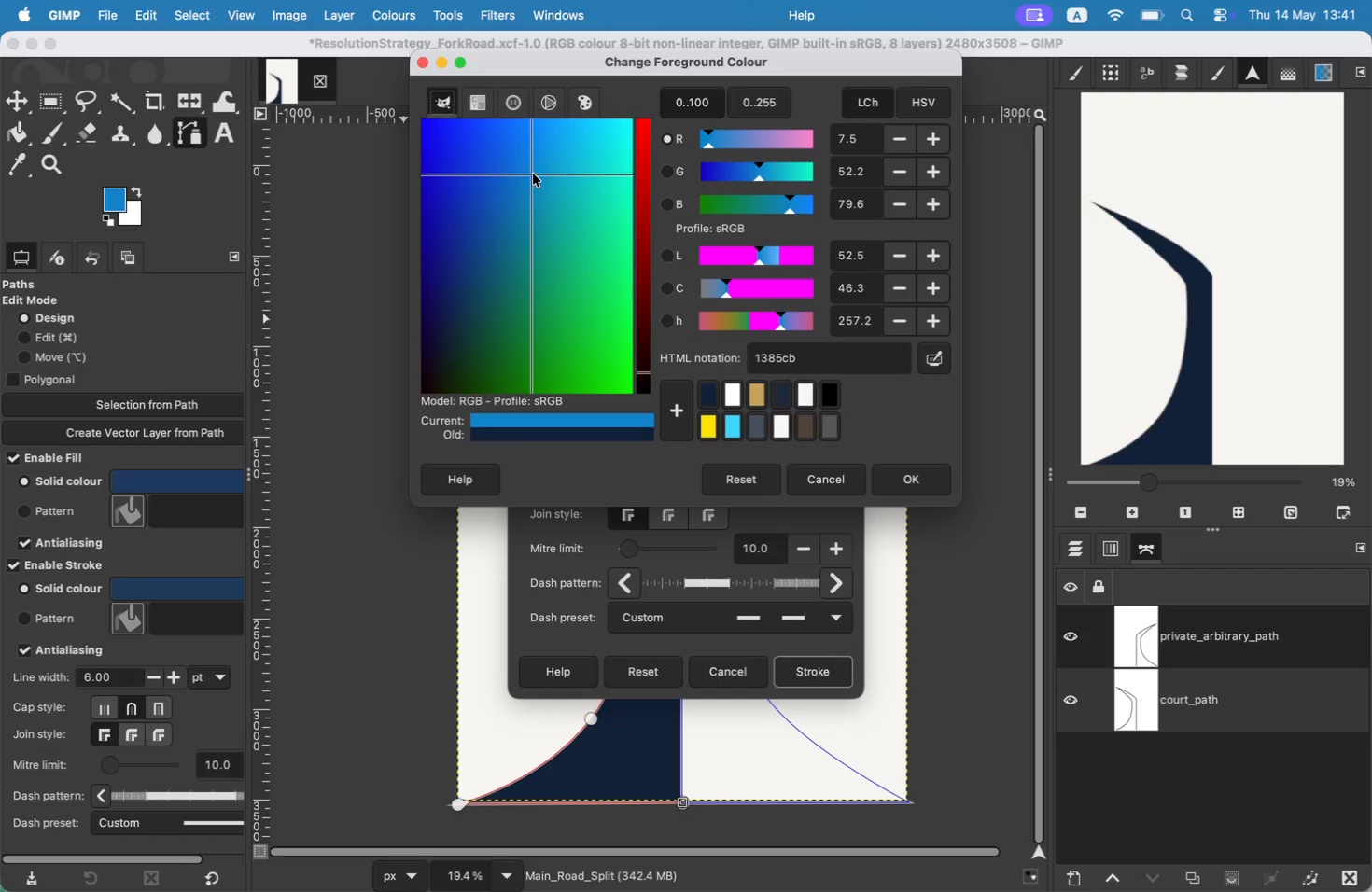 
triple_click([534, 173])
 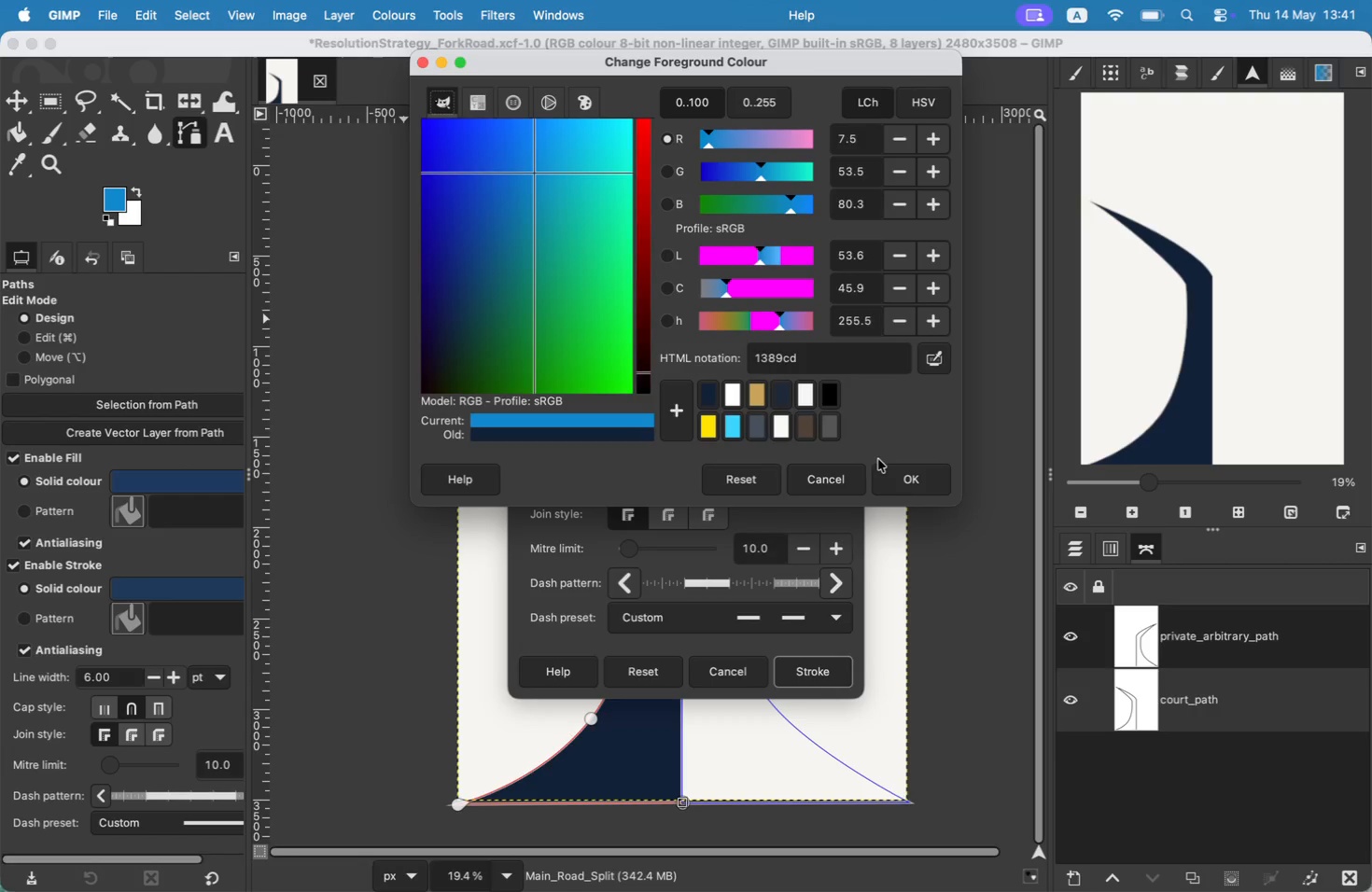 
left_click([884, 465])
 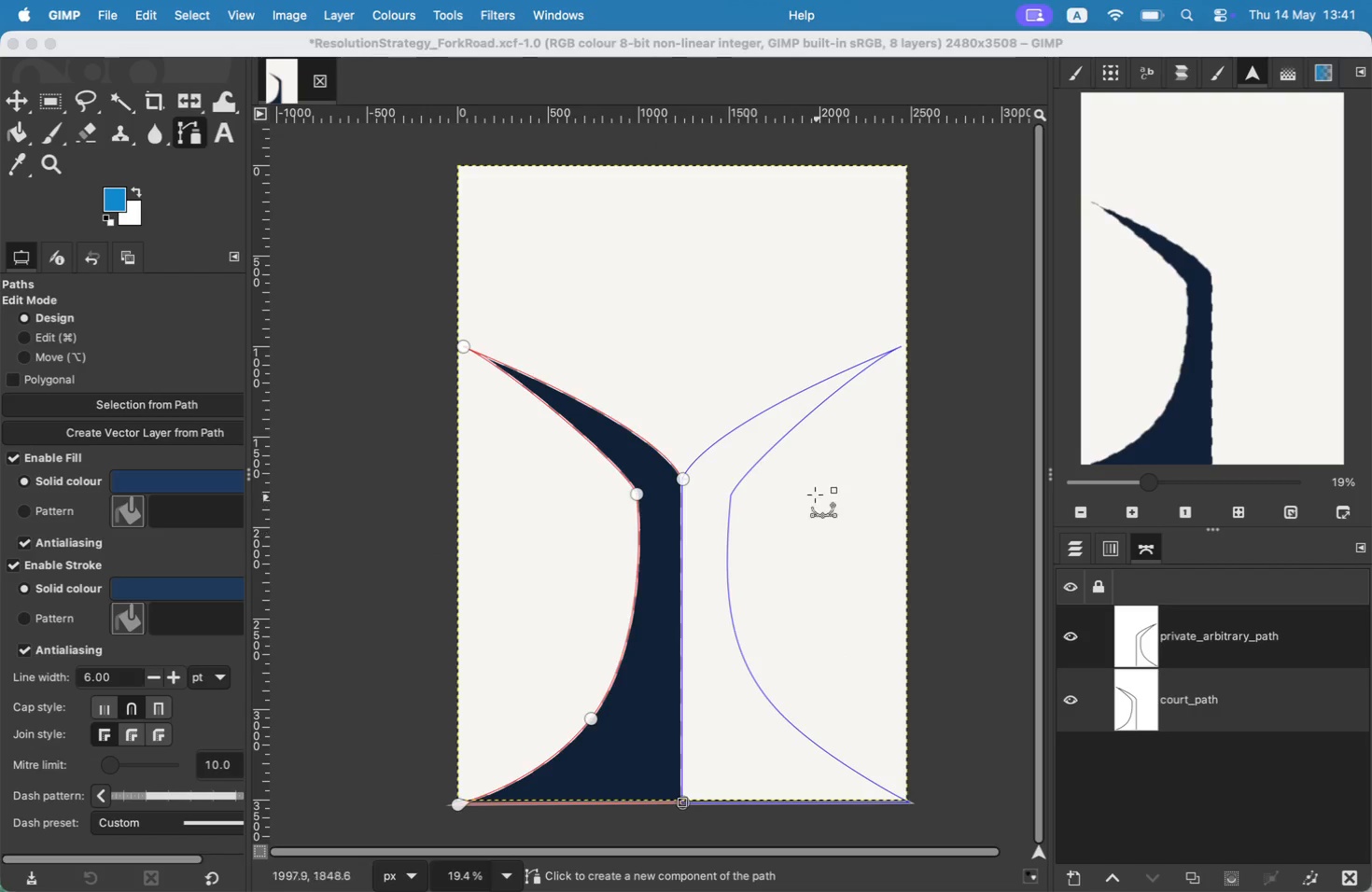 
wait(5.37)
 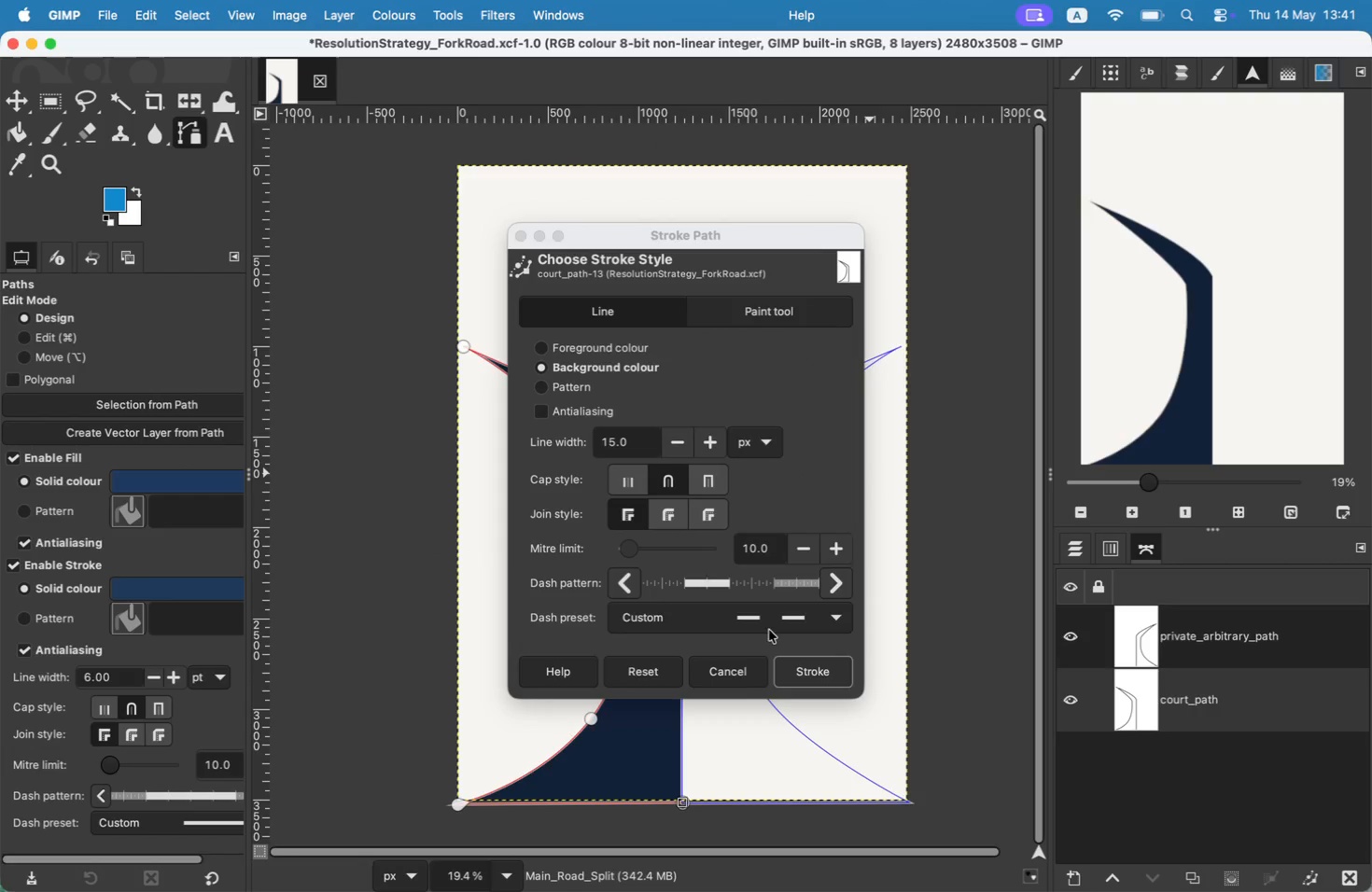 
key(Meta+CommandLeft)
 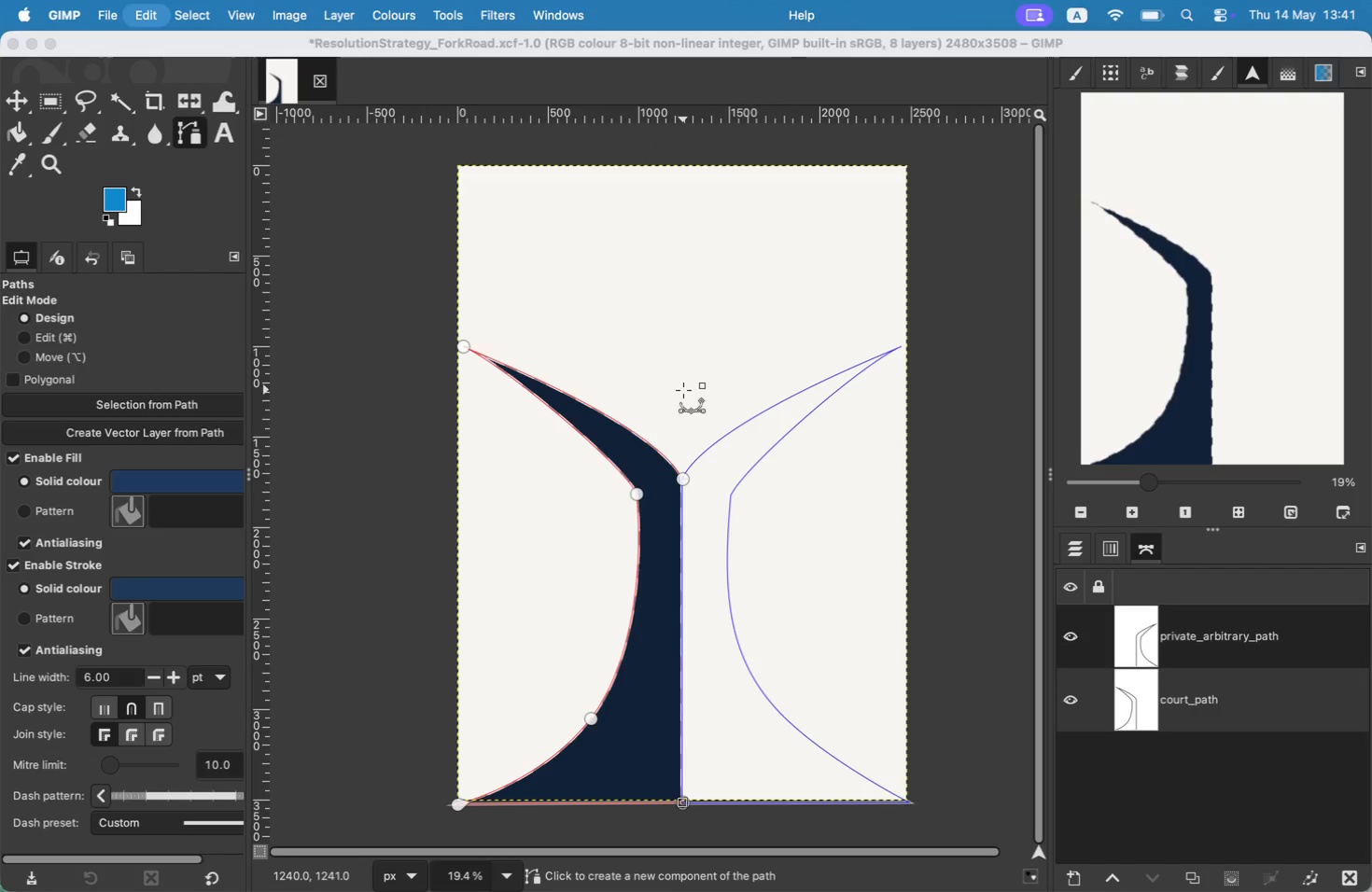 
key(Meta+Z)
 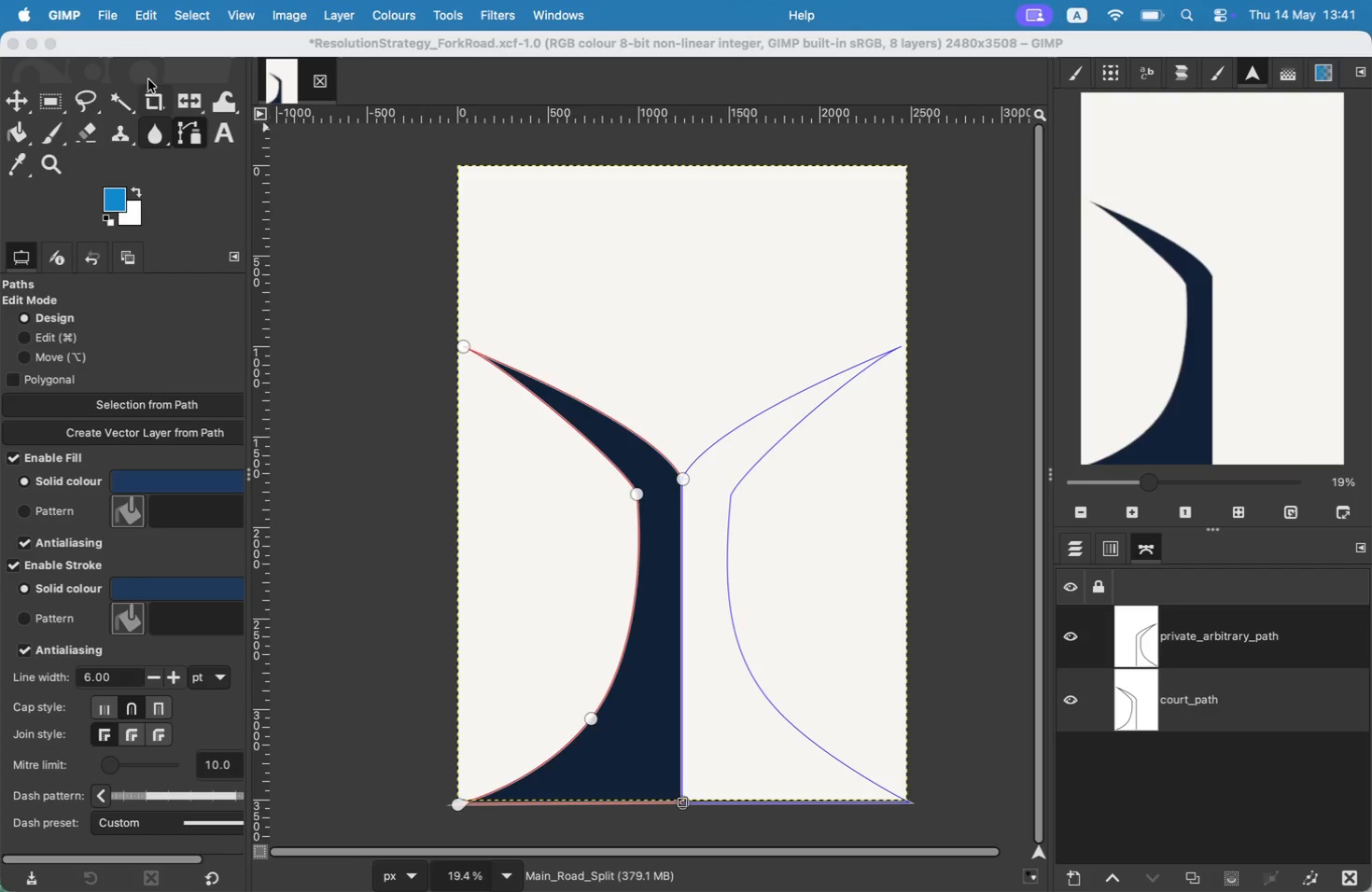 
left_click([134, 21])
 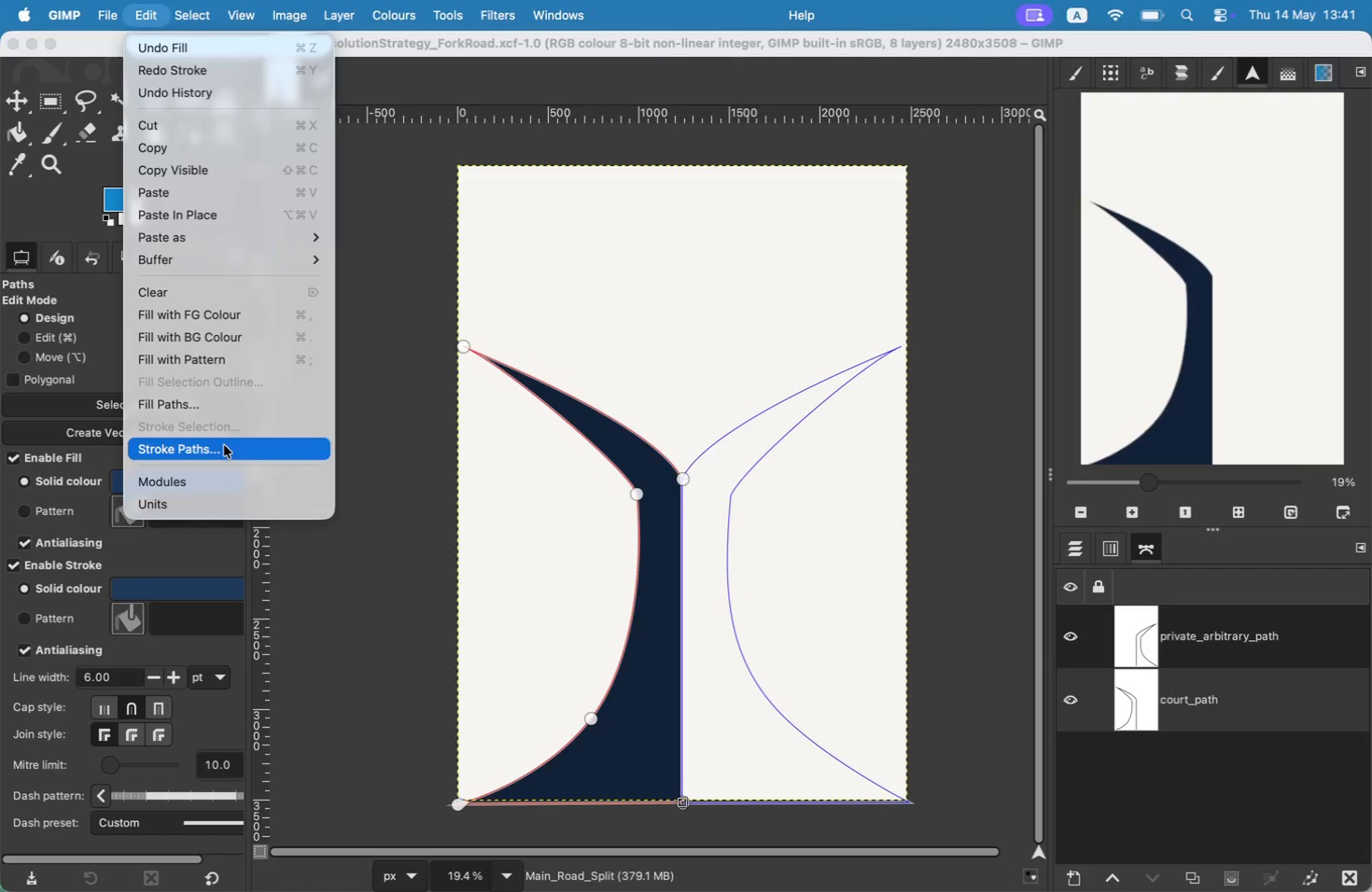 
left_click([230, 448])
 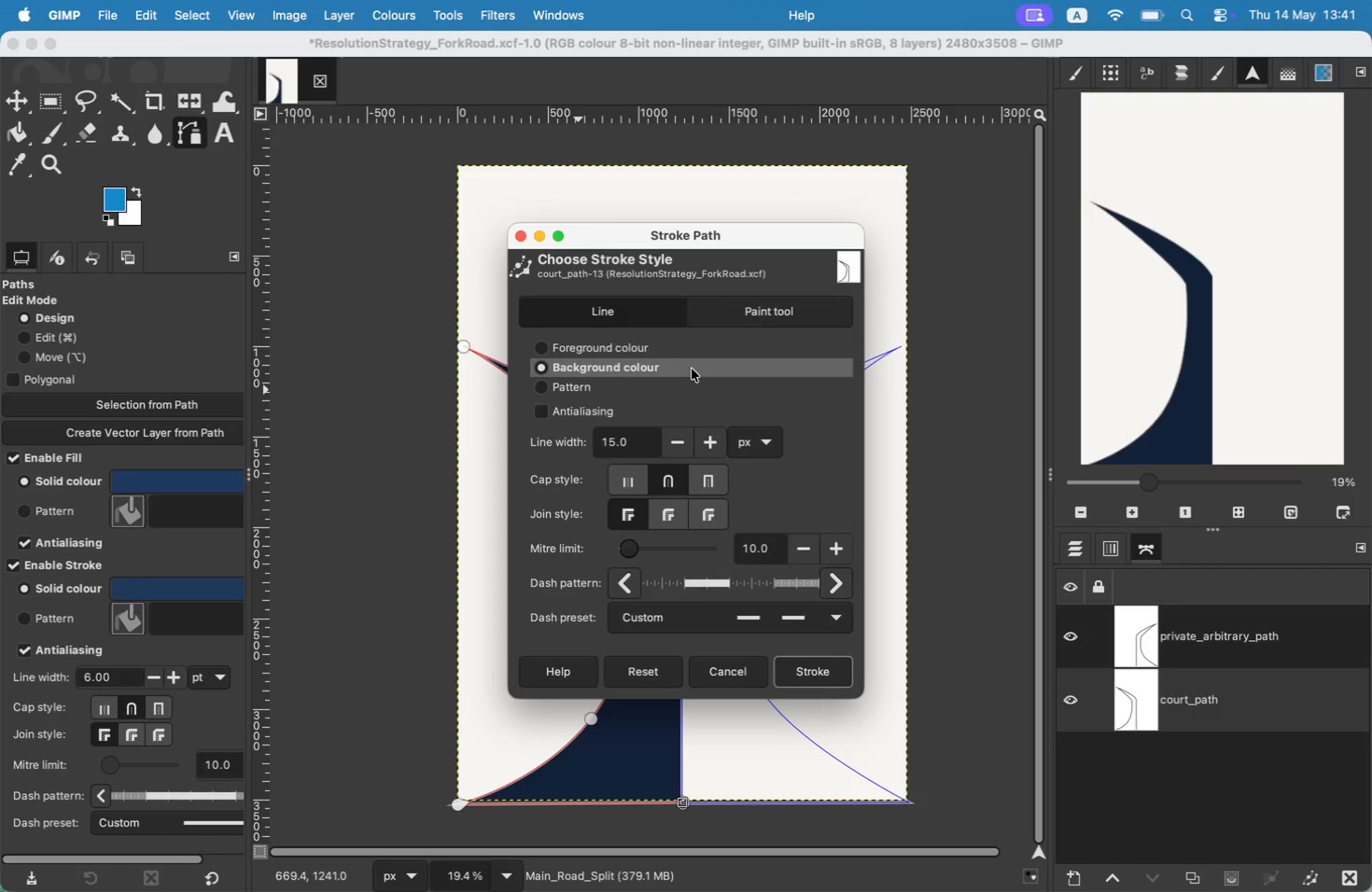 
left_click([662, 346])
 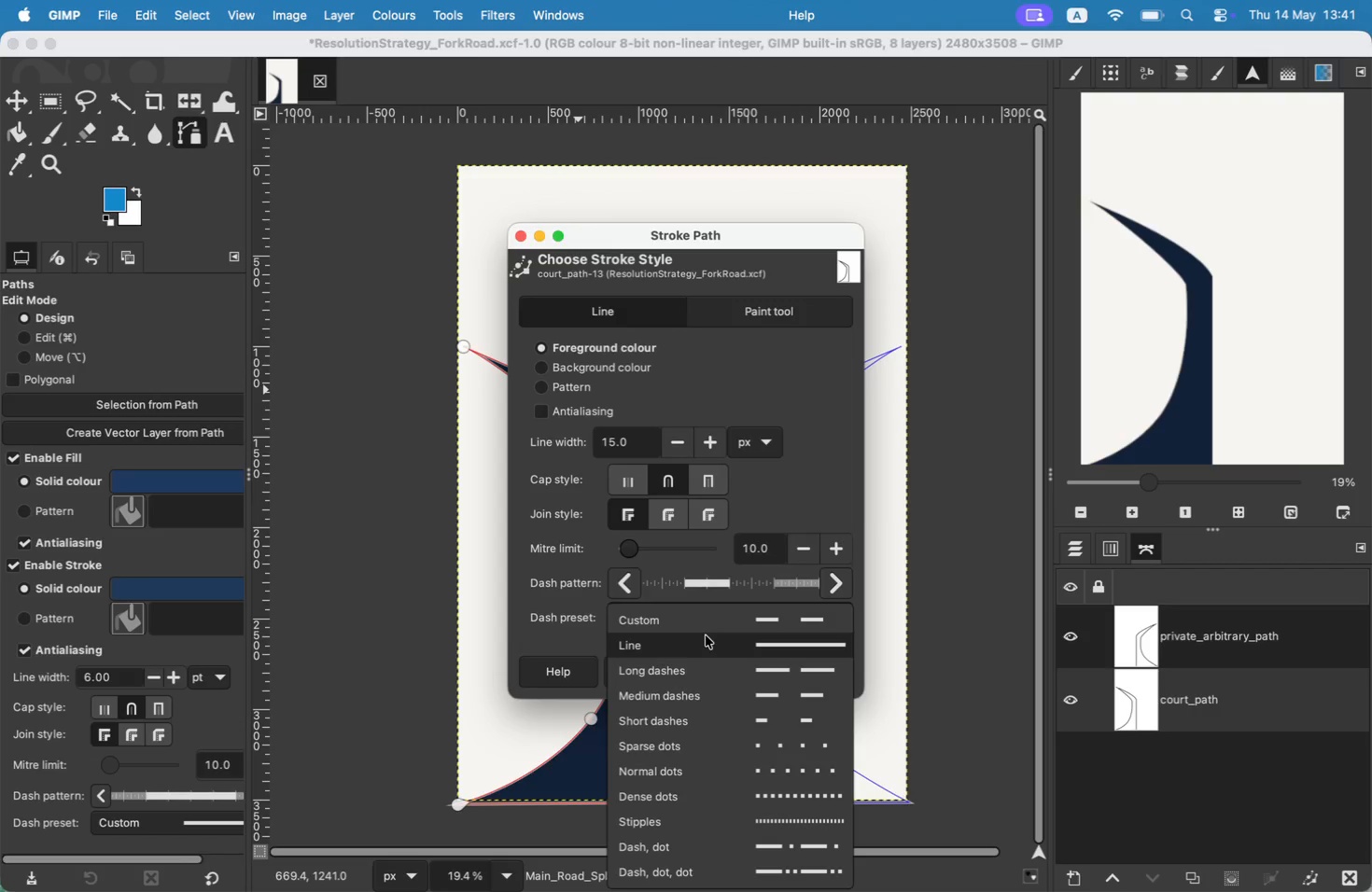 
left_click([800, 668])
 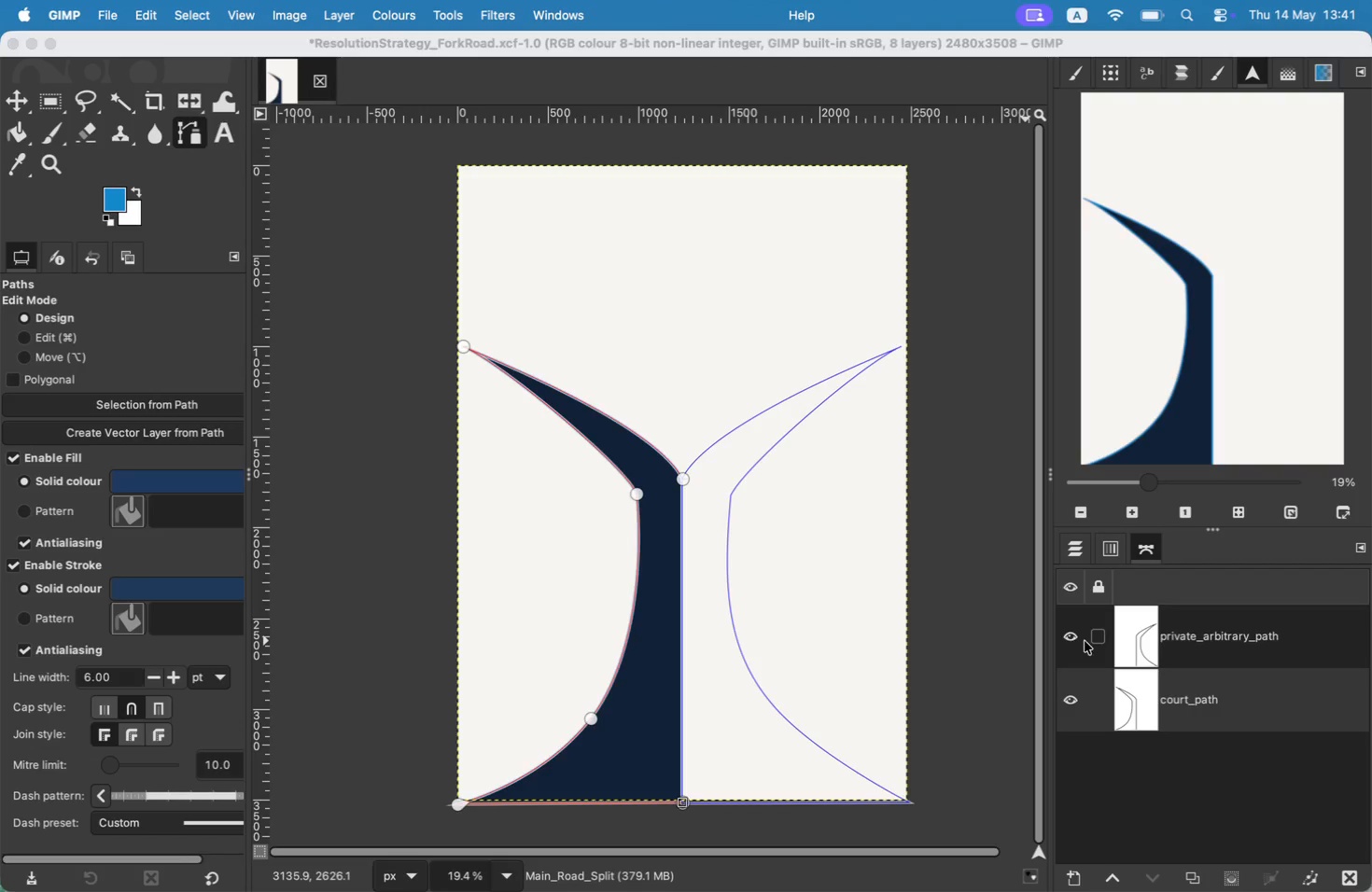 
left_click([1071, 695])
 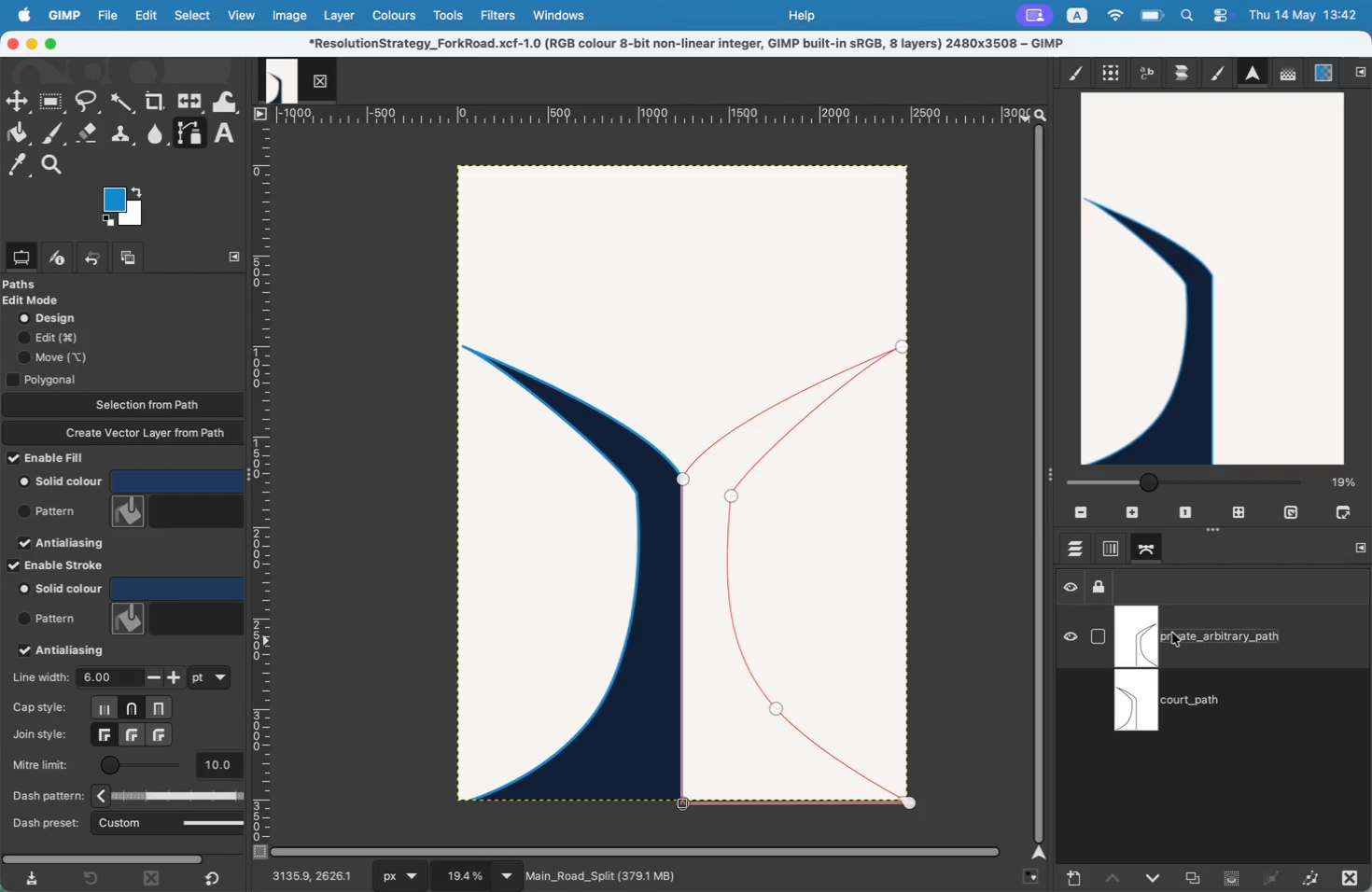 
wait(7.7)
 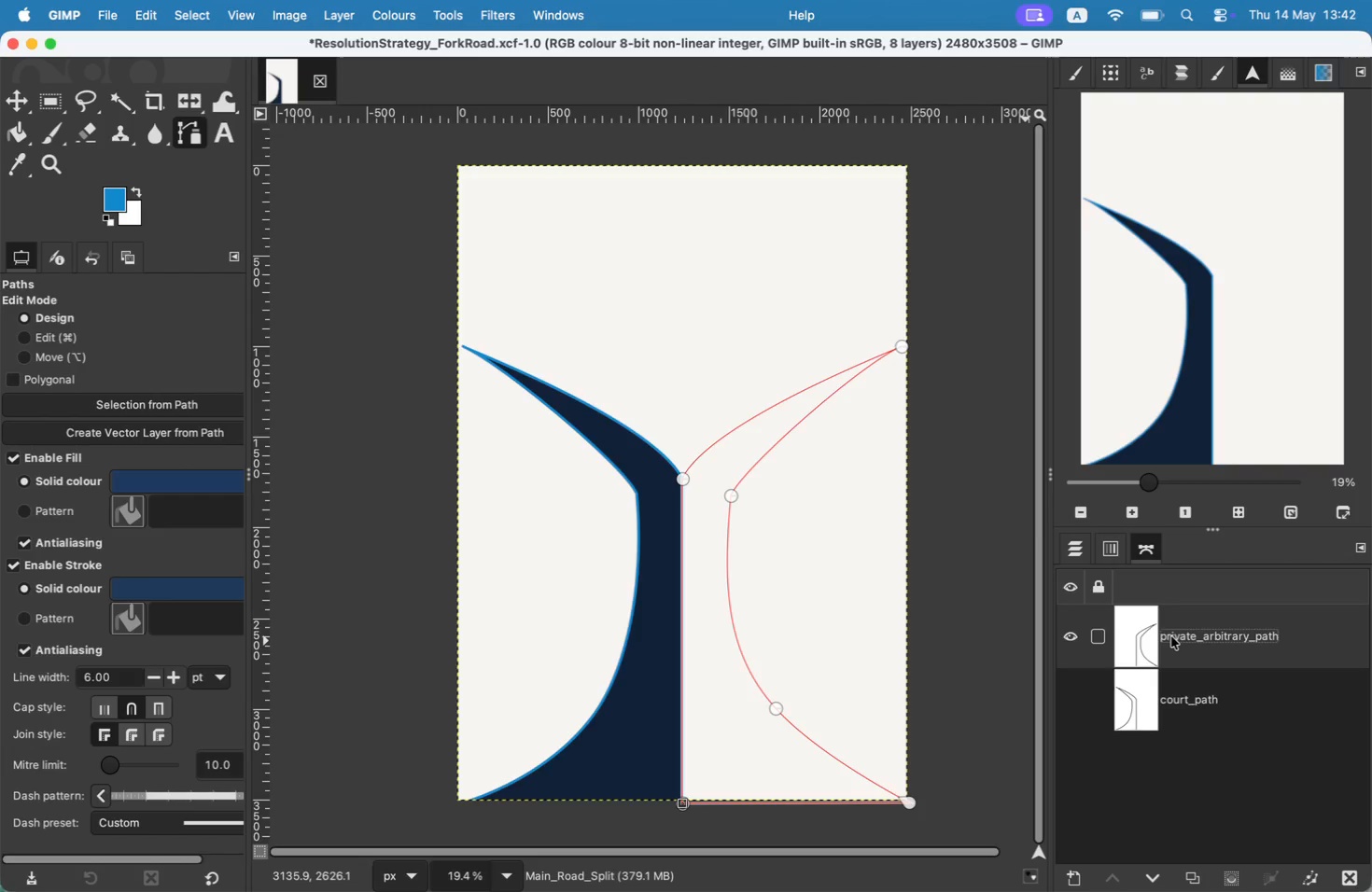 
key(Meta+Z)
 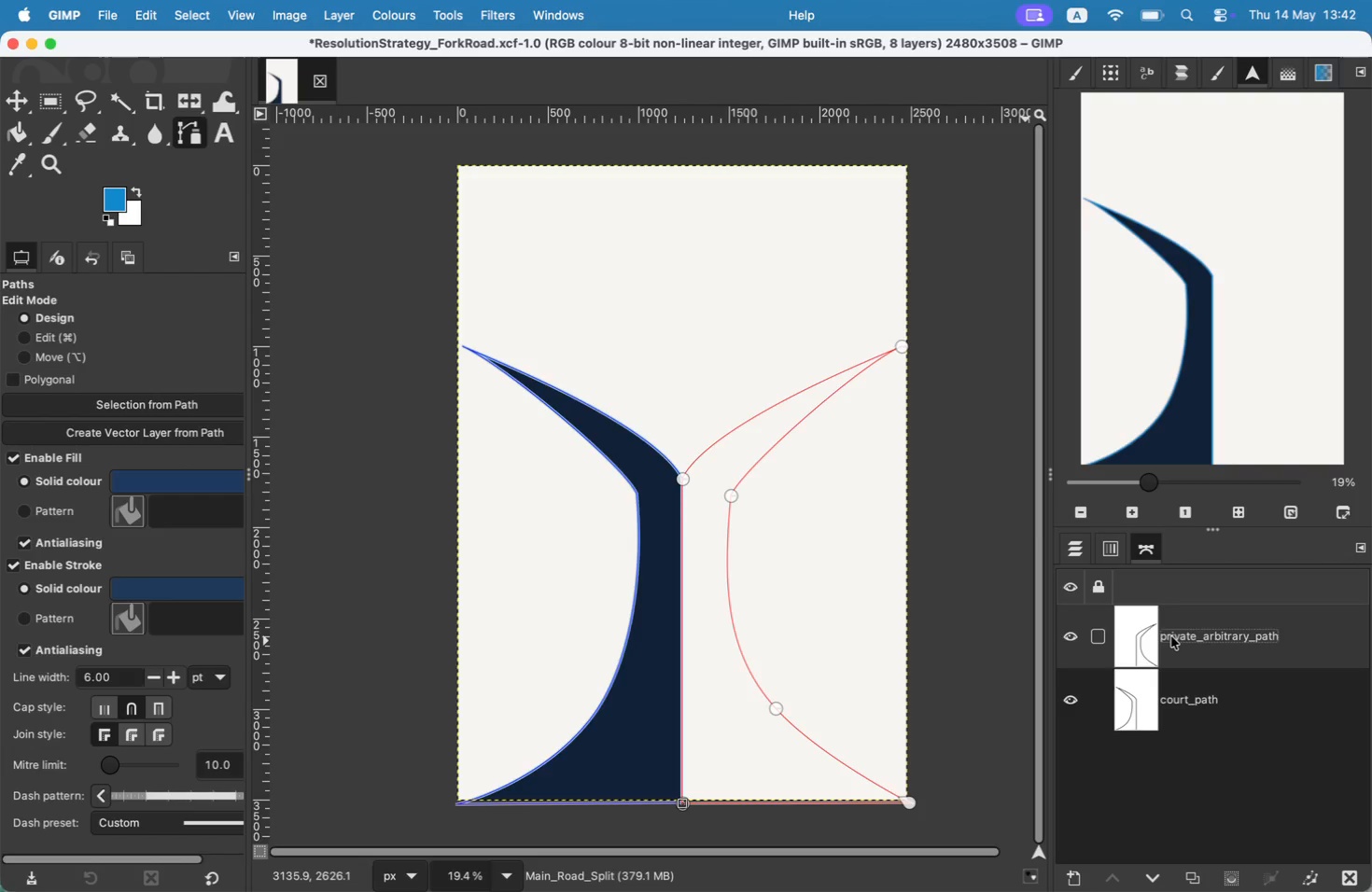 
key(Meta+Z)
 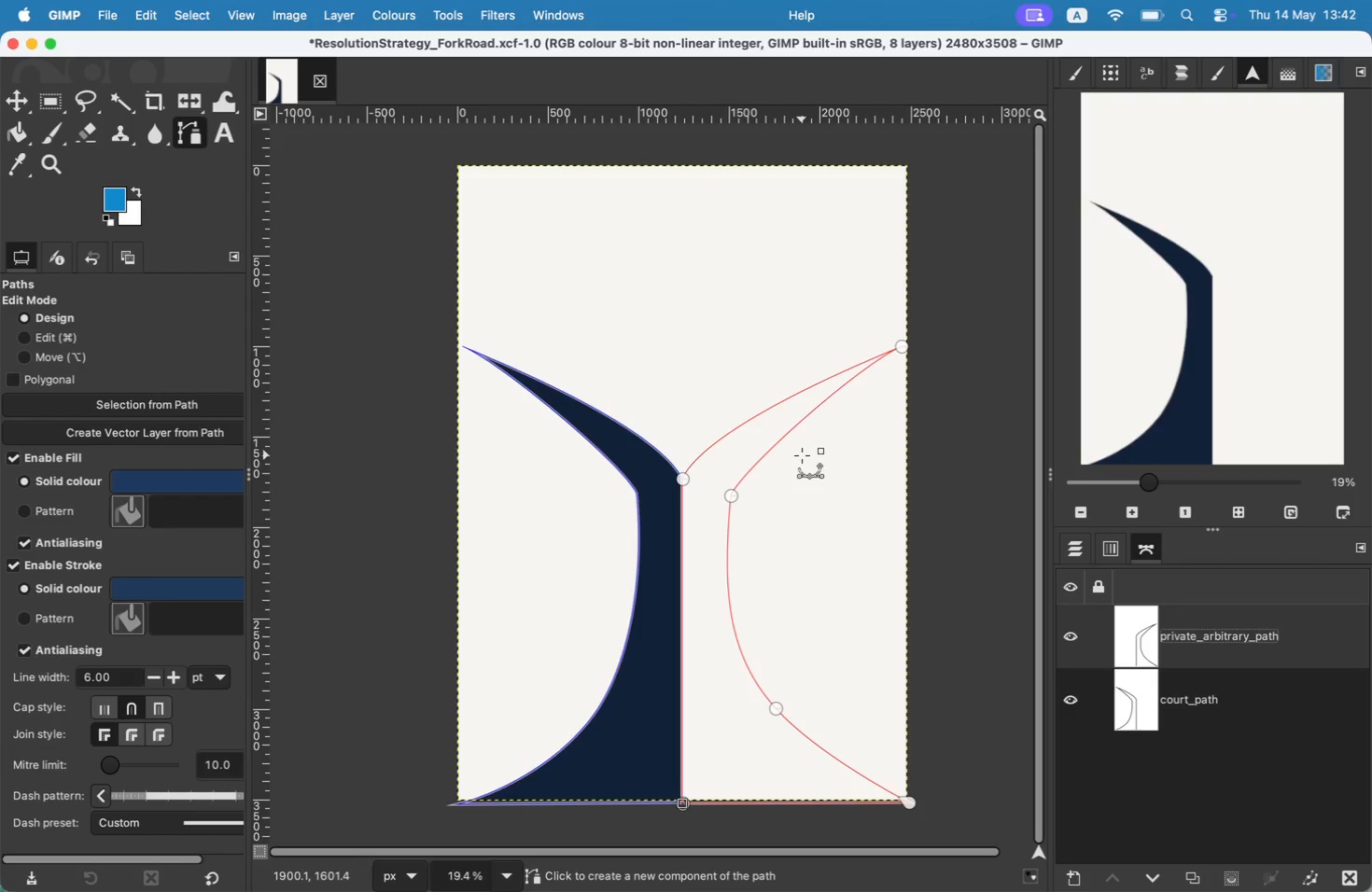 
wait(8.4)
 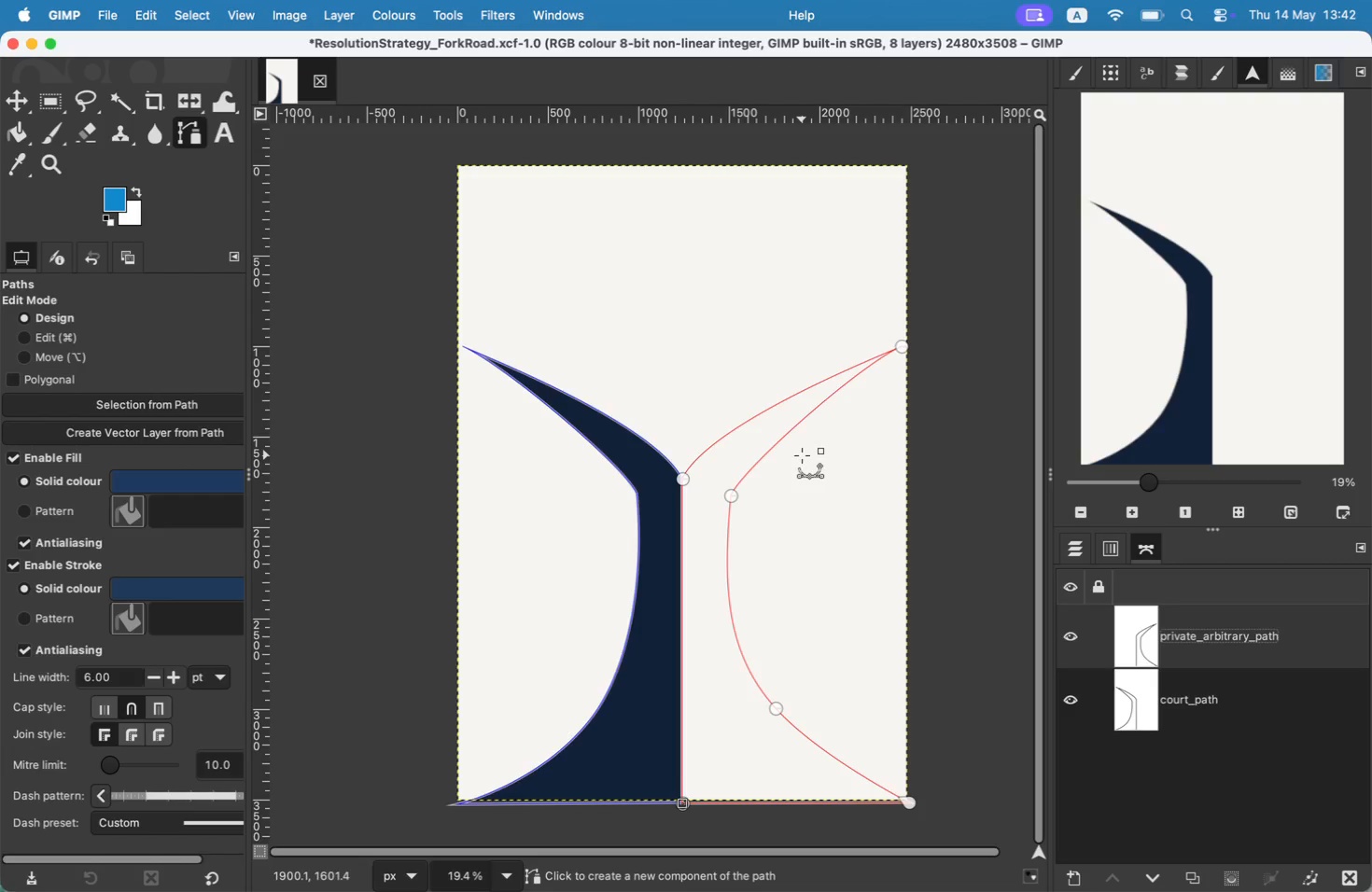 
left_click([1196, 697])
 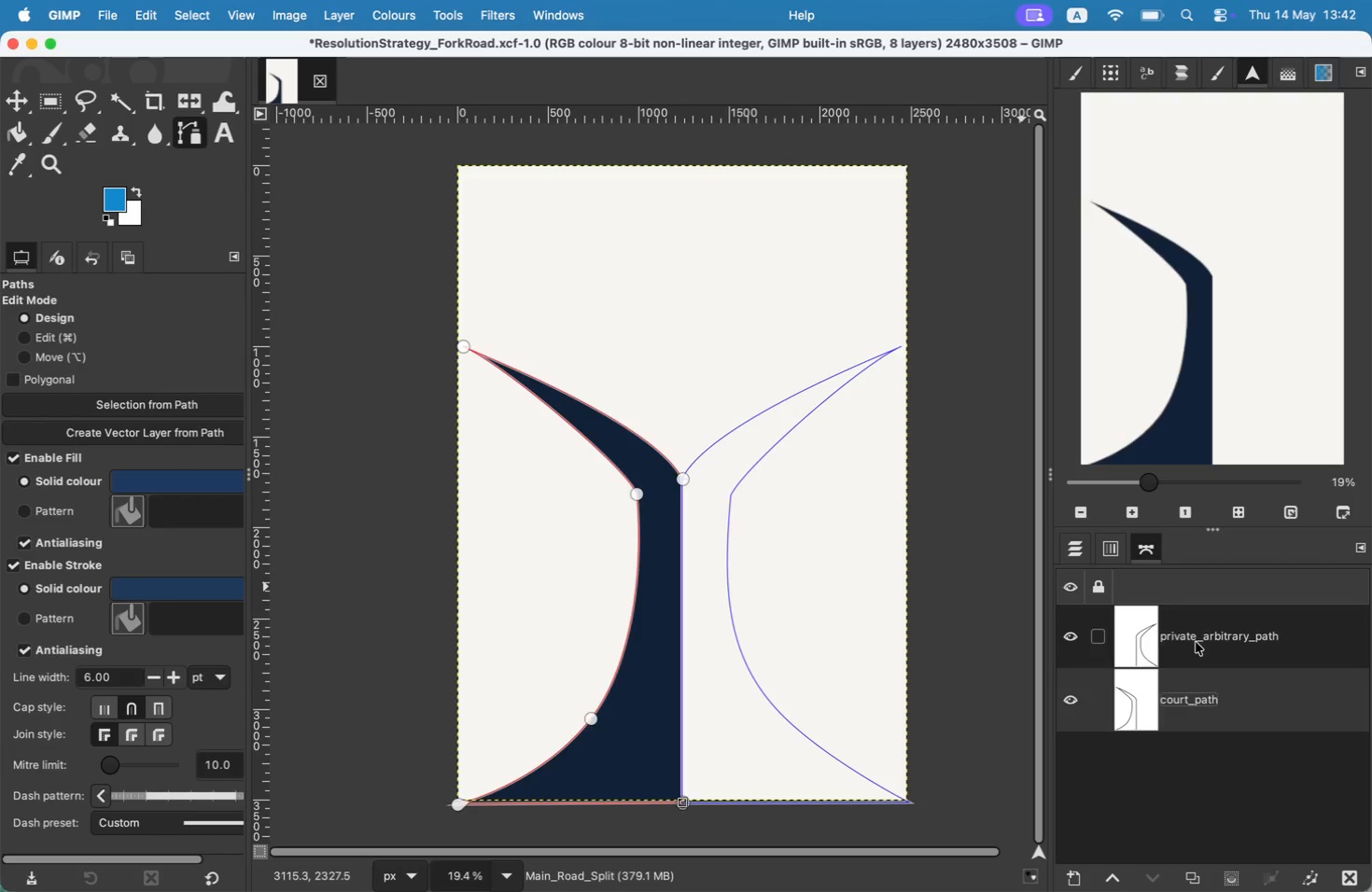 
left_click([1197, 632])
 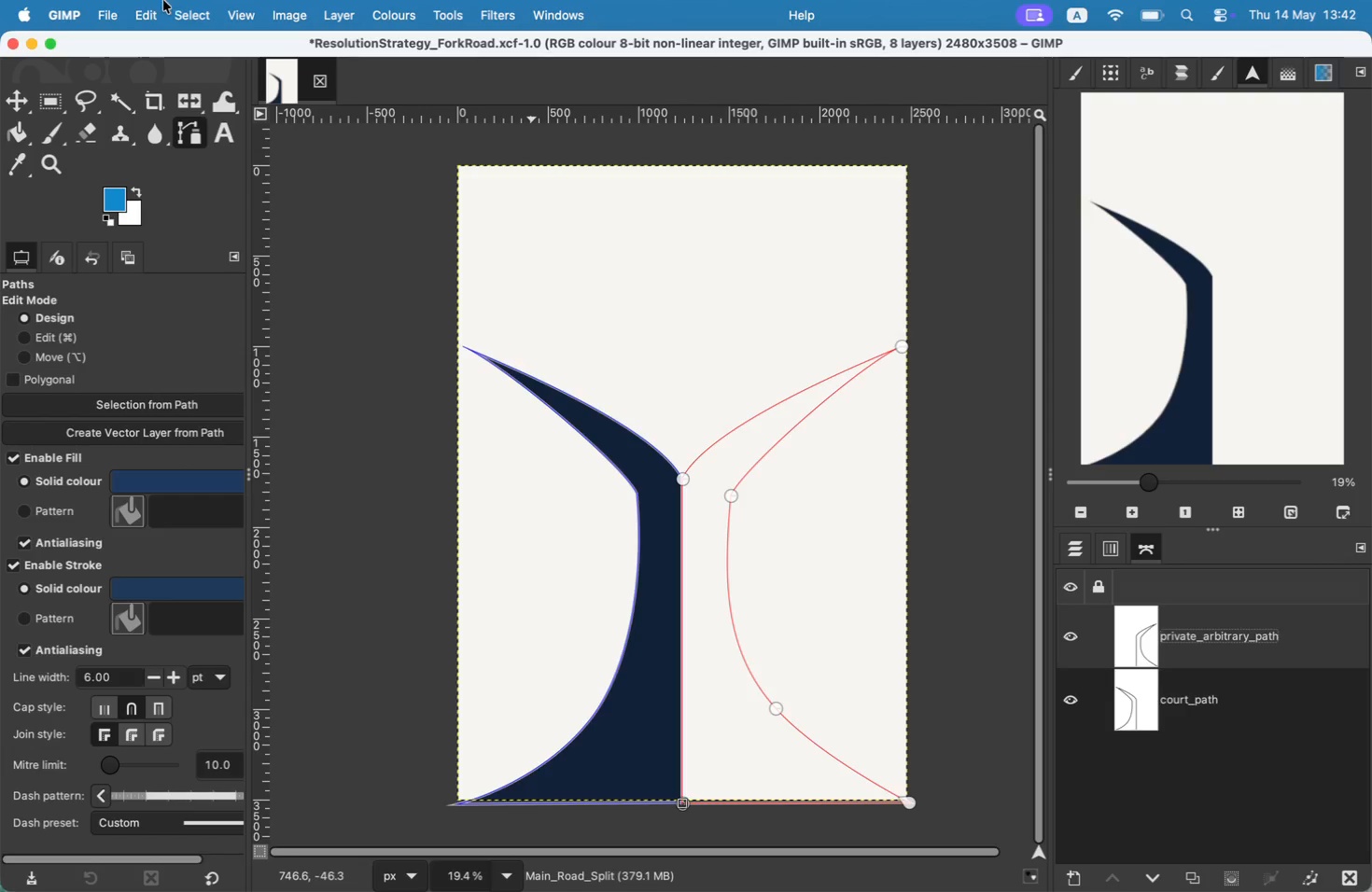 
left_click([152, 0])
 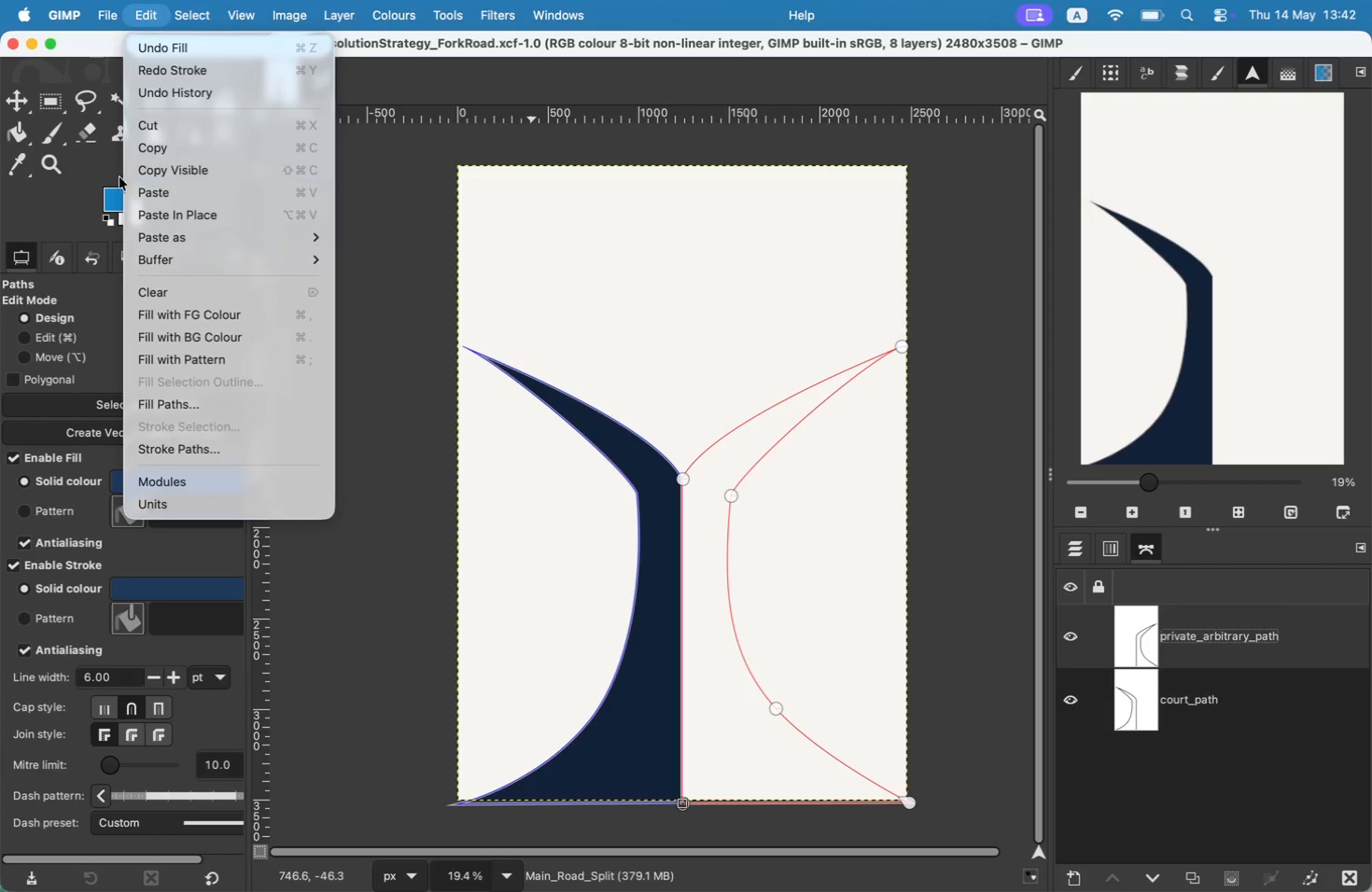 
double_click([108, 202])
 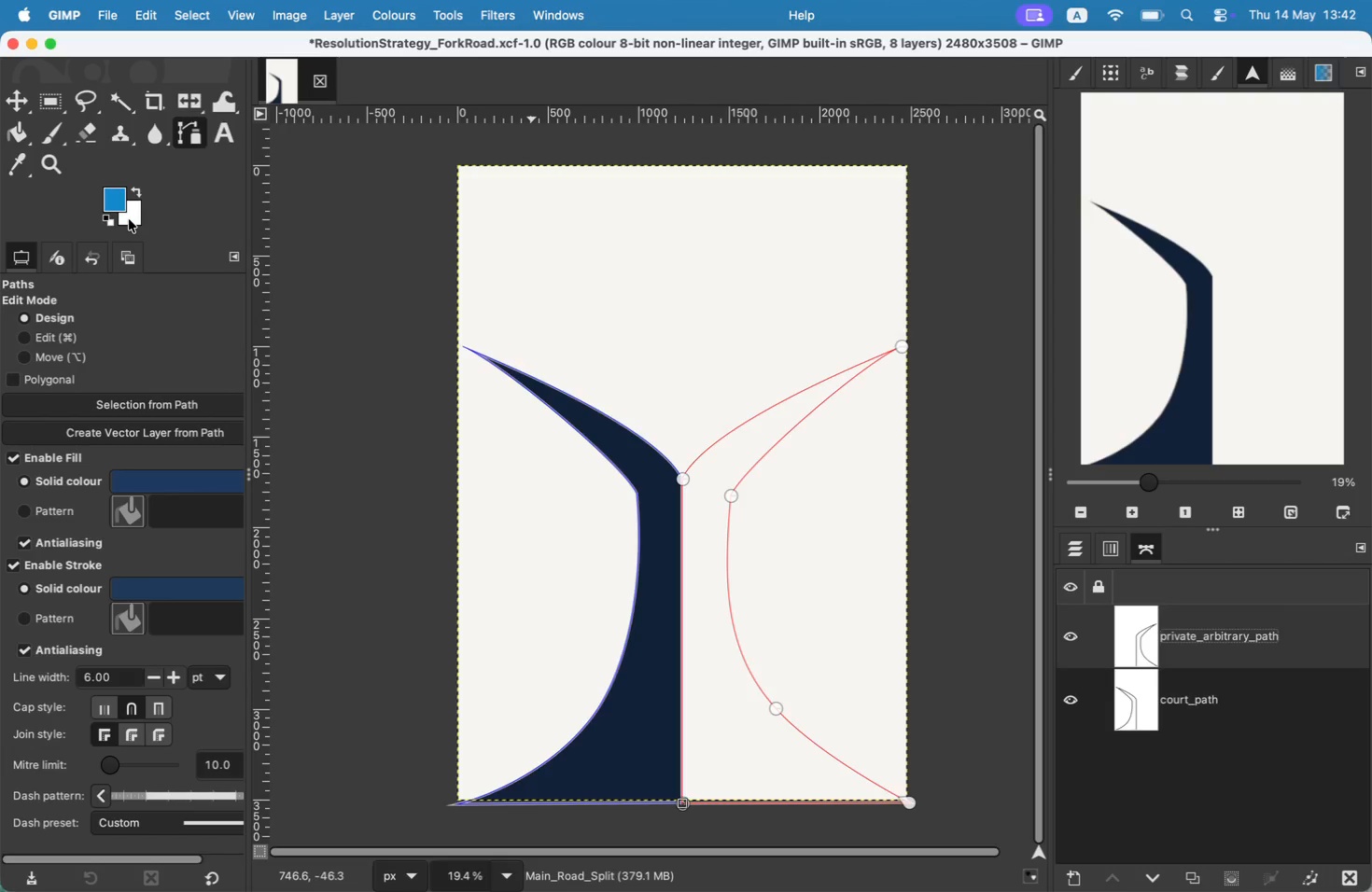 
left_click([121, 212])
 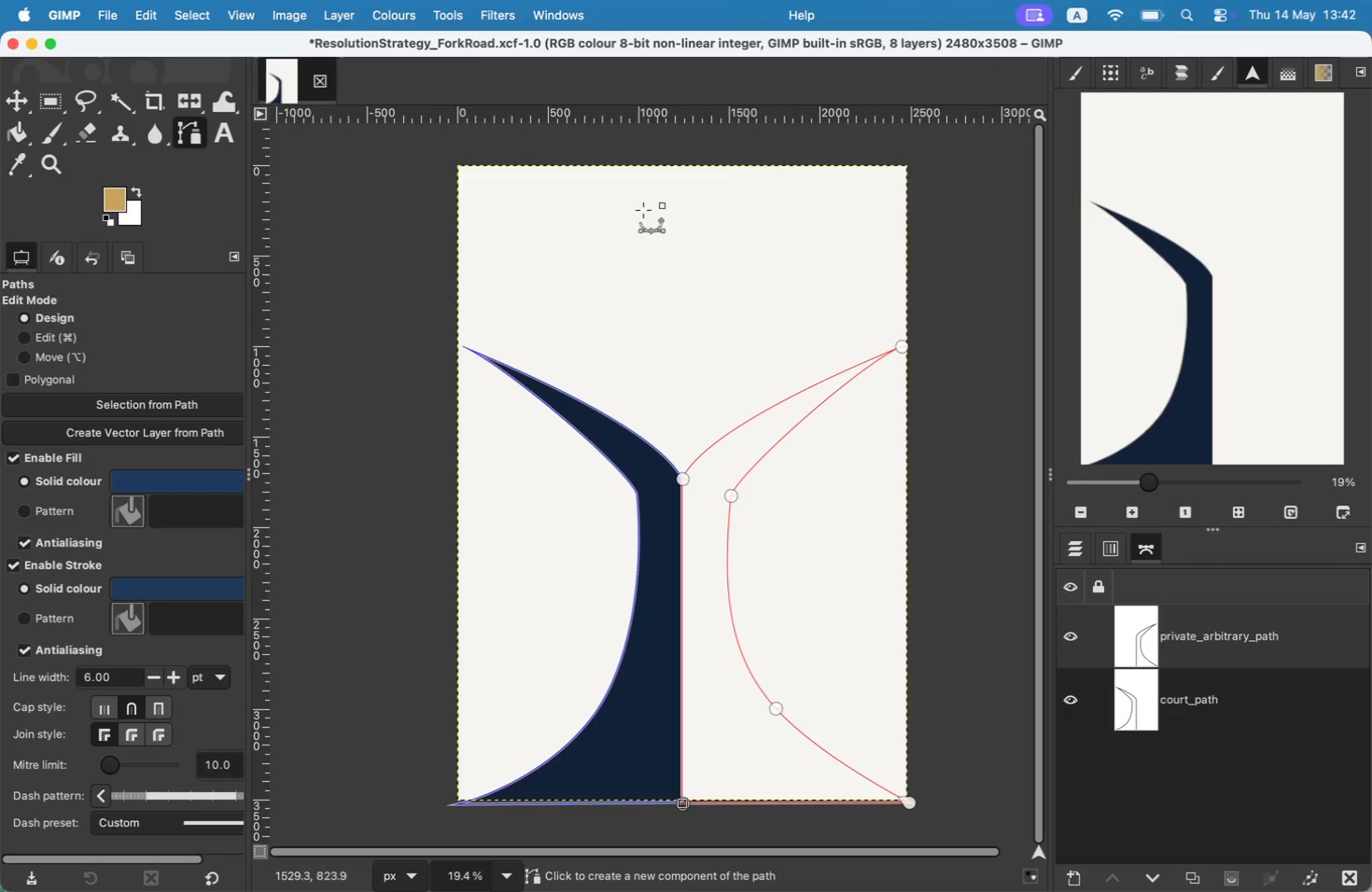 
wait(9.65)
 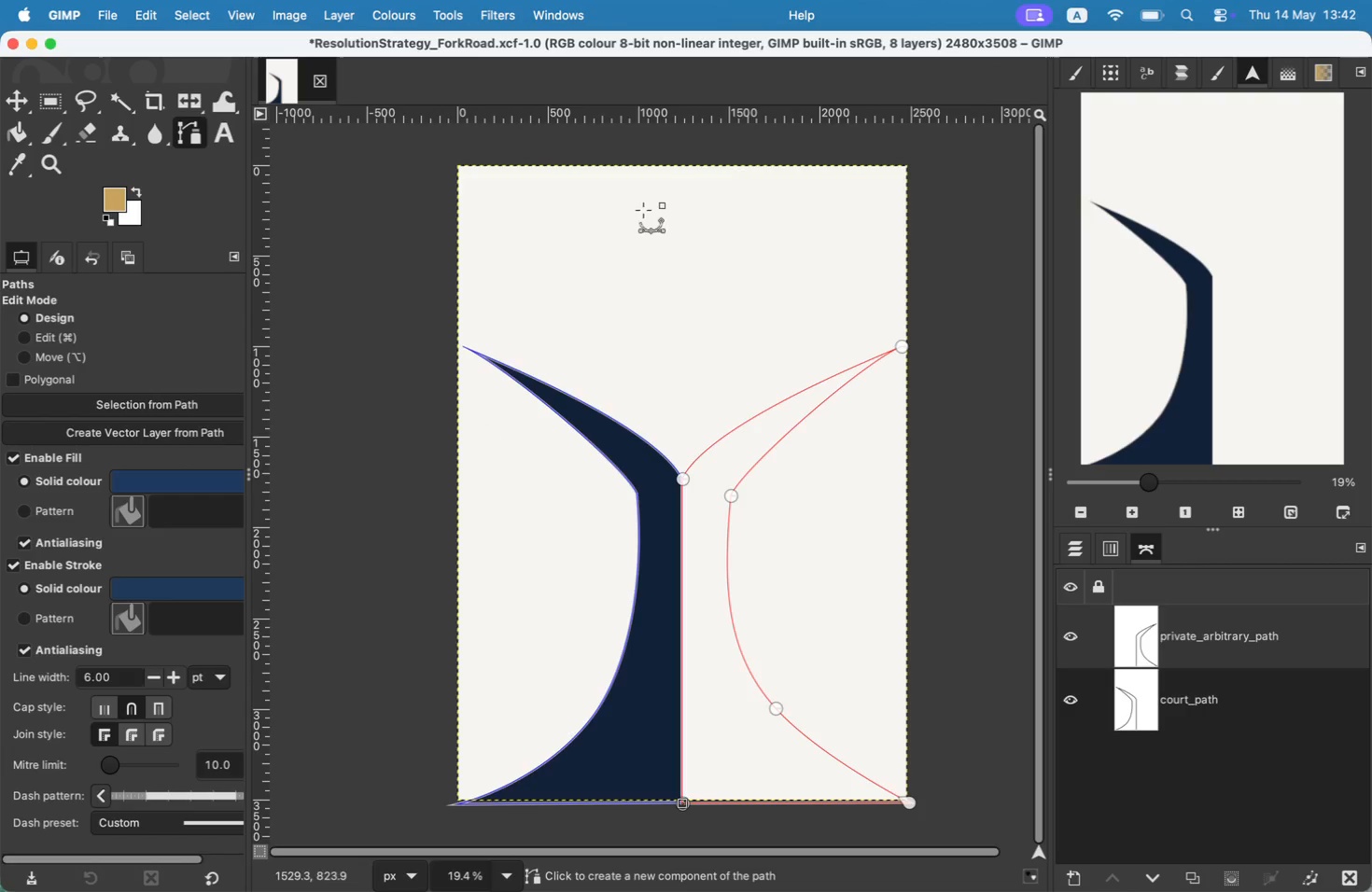 
left_click([760, 381])
 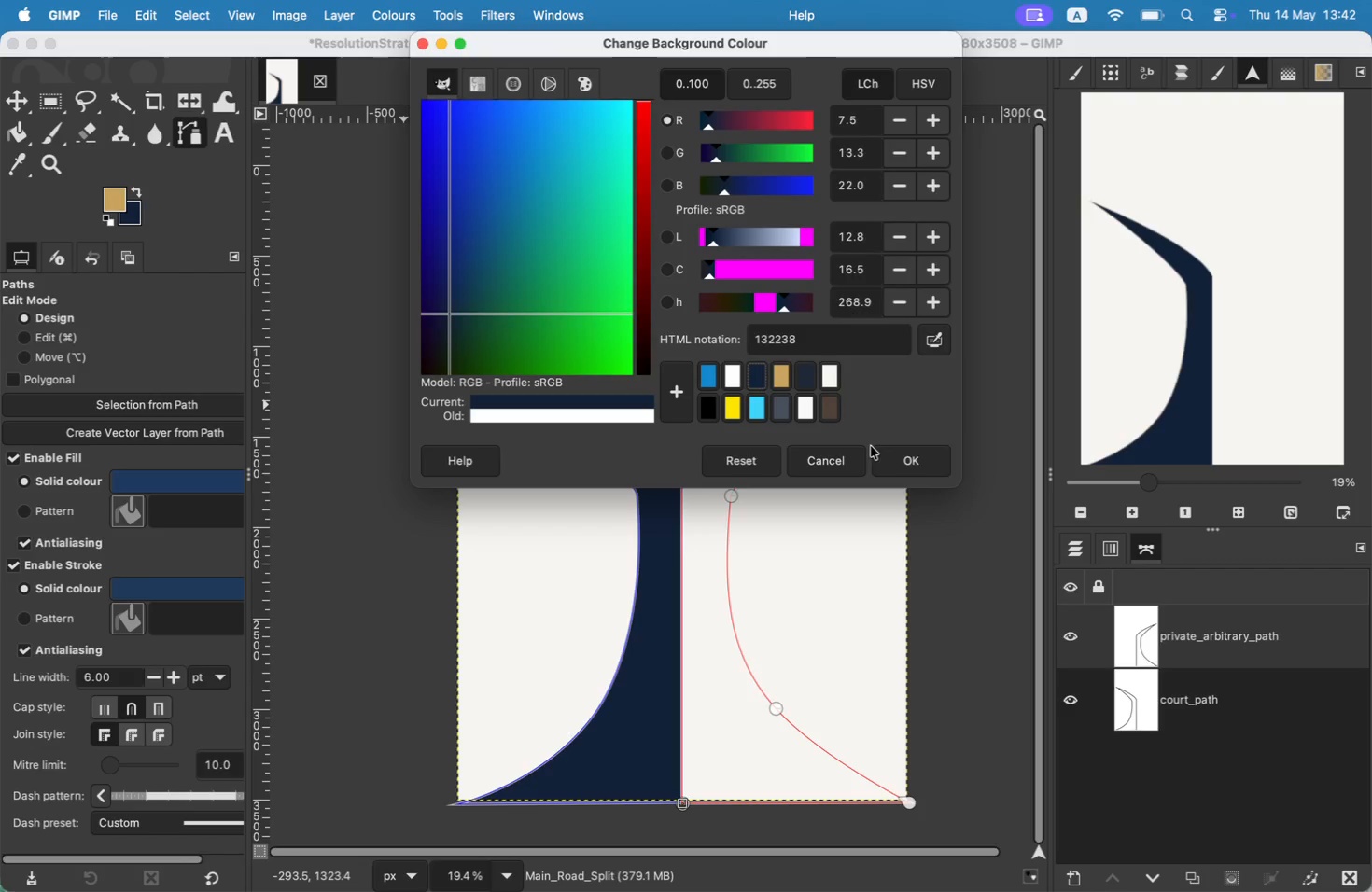 
left_click([891, 467])
 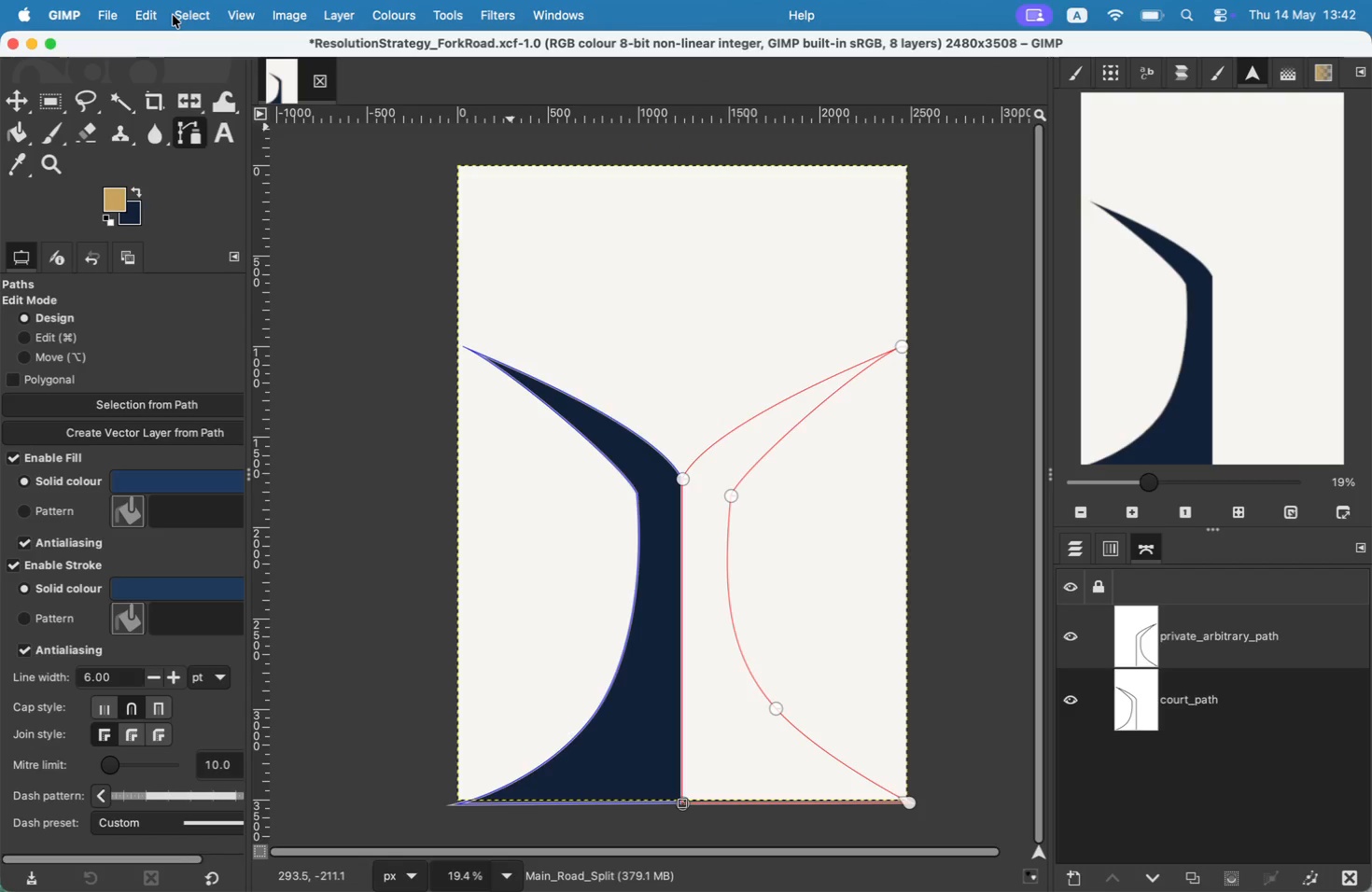 
left_click([137, 13])
 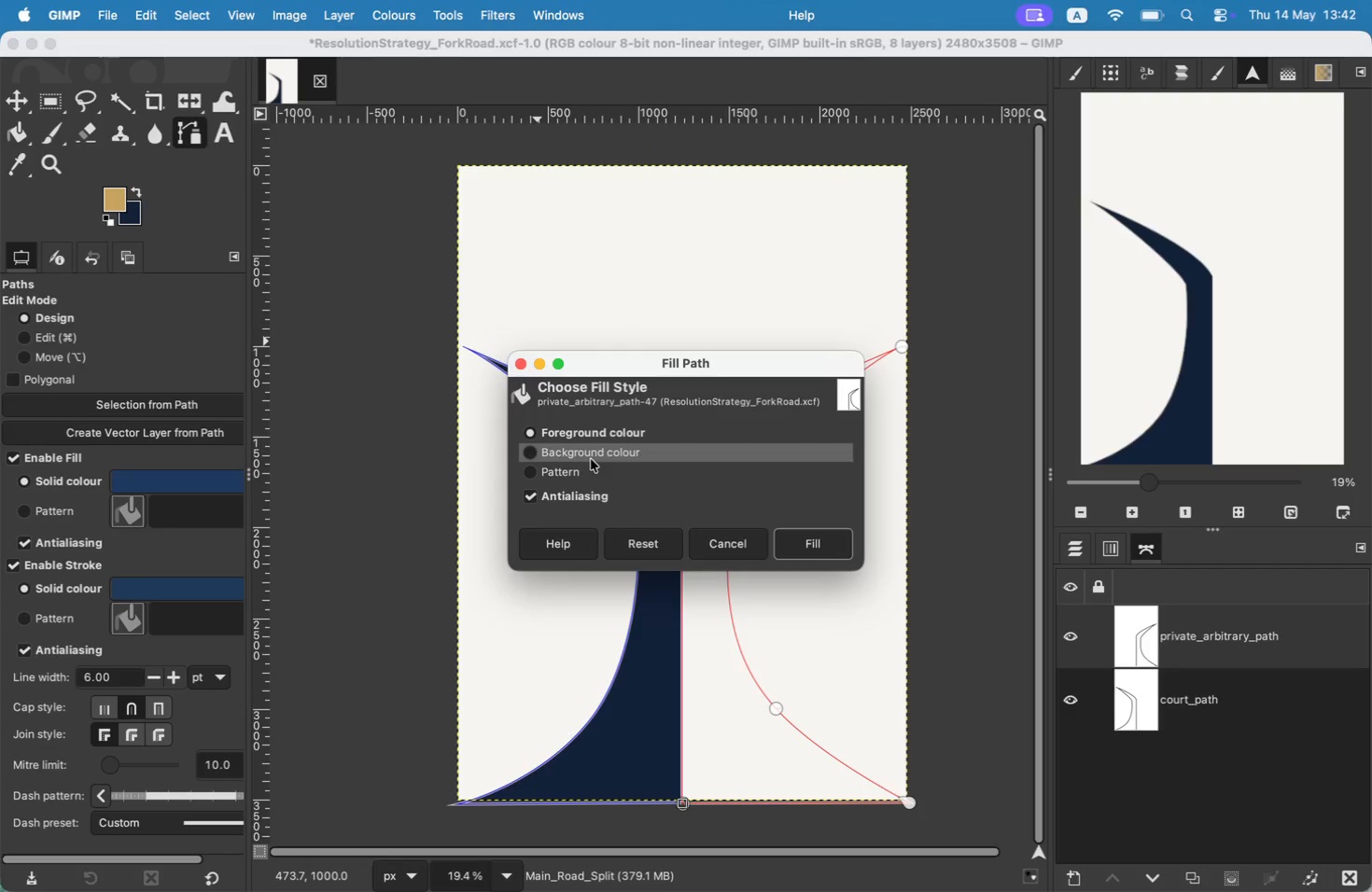 
left_click([781, 542])
 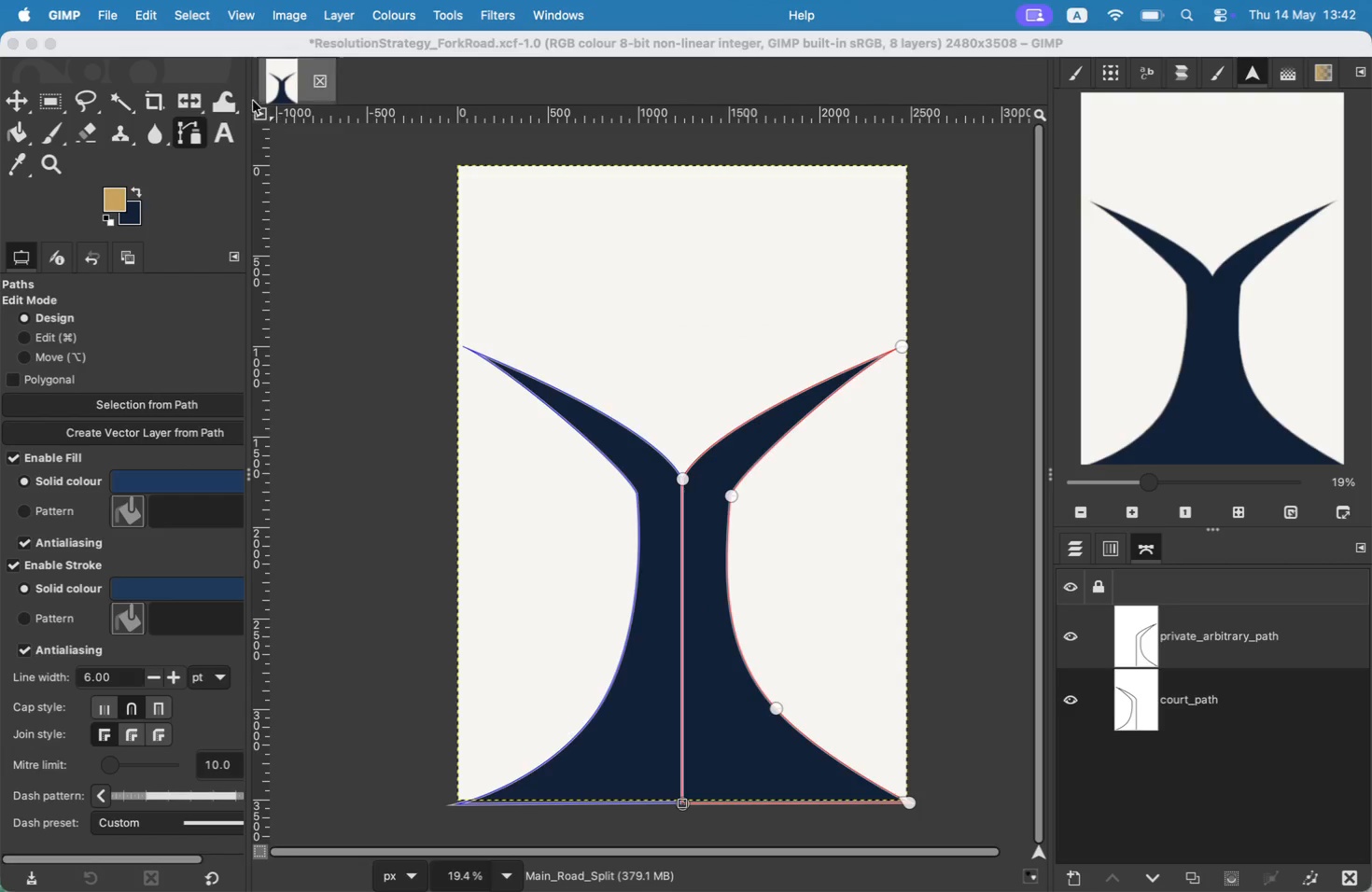 
left_click([180, 16])
 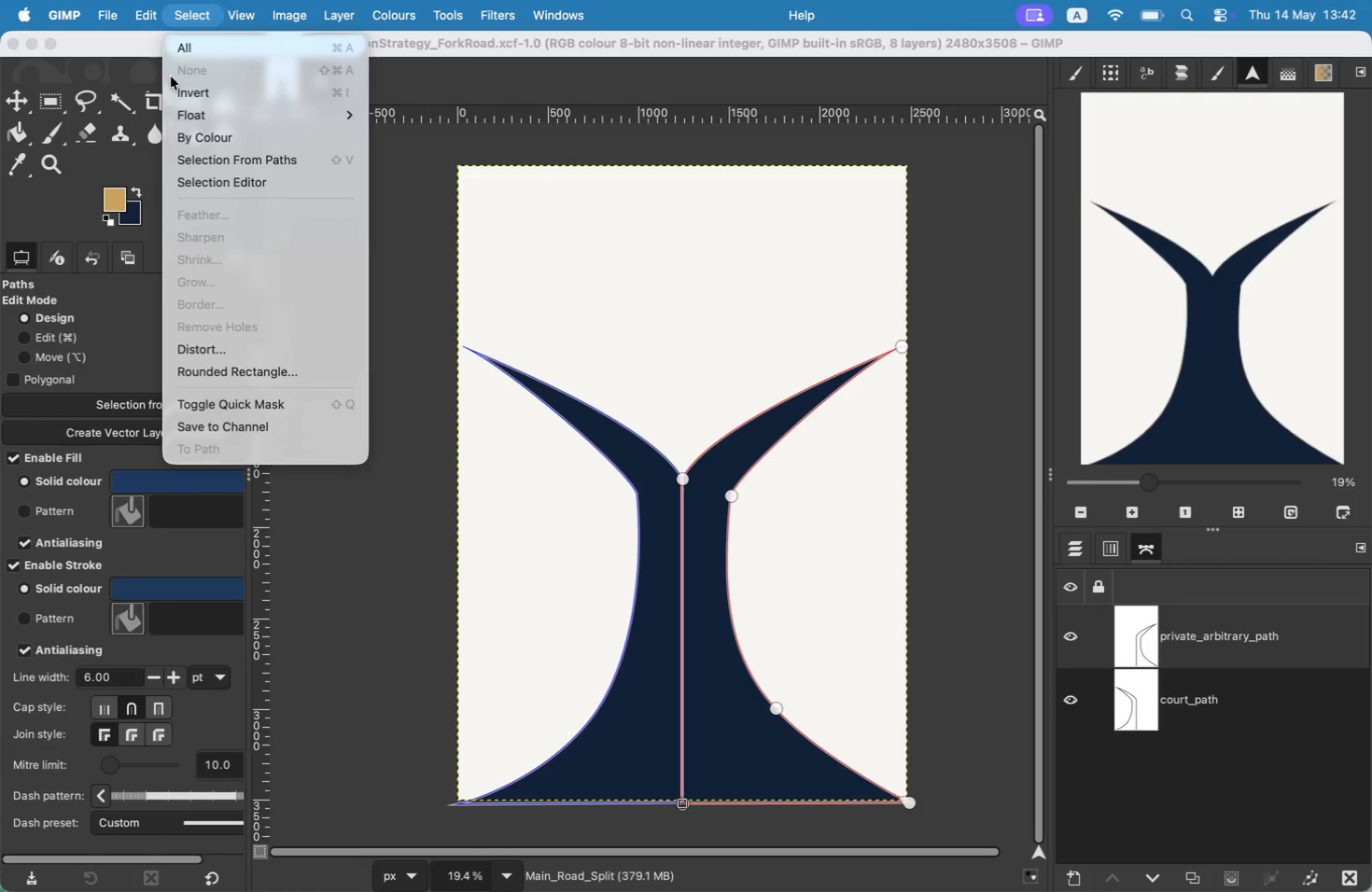 
left_click([212, 442])
 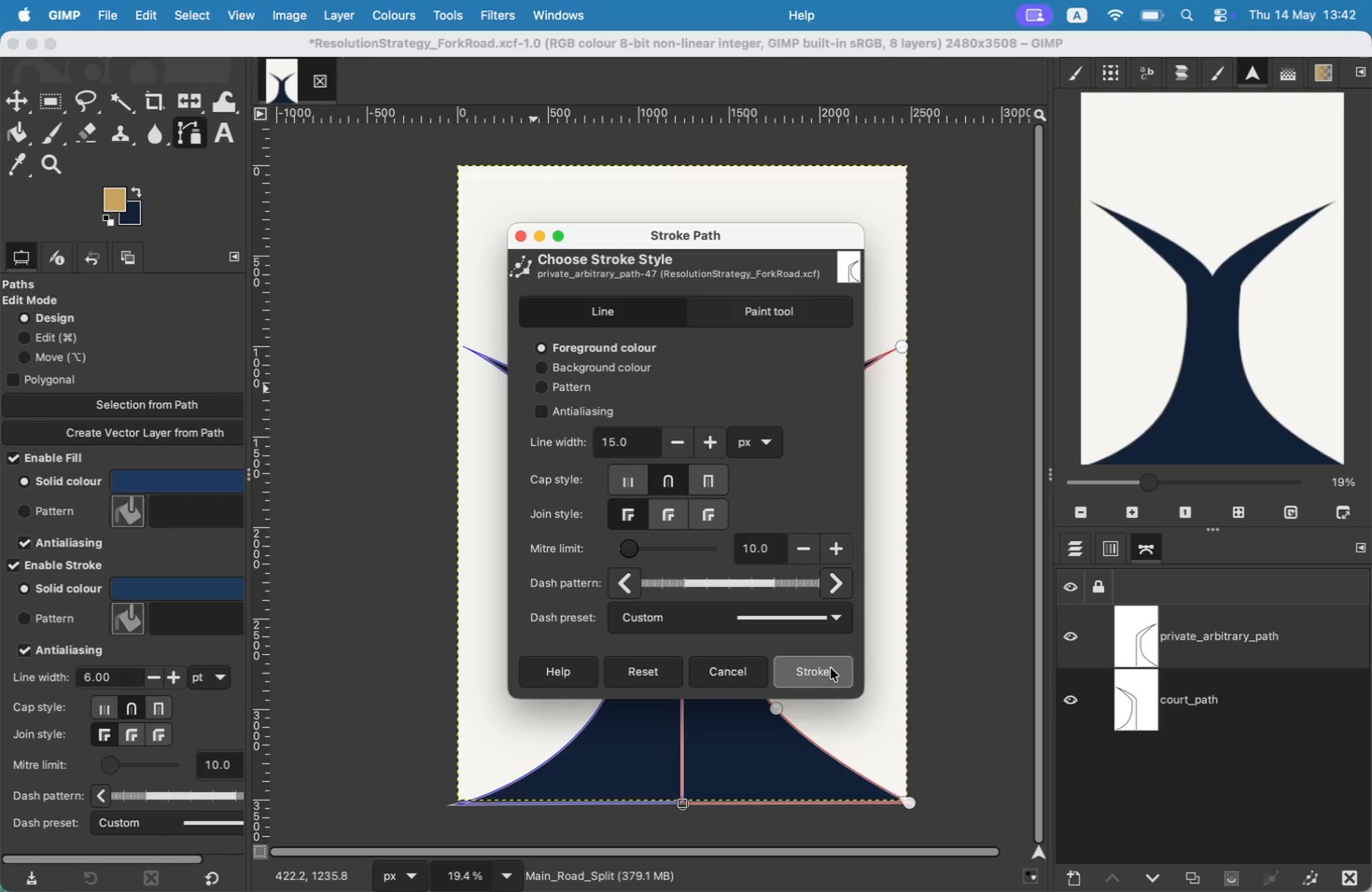 
wait(8.14)
 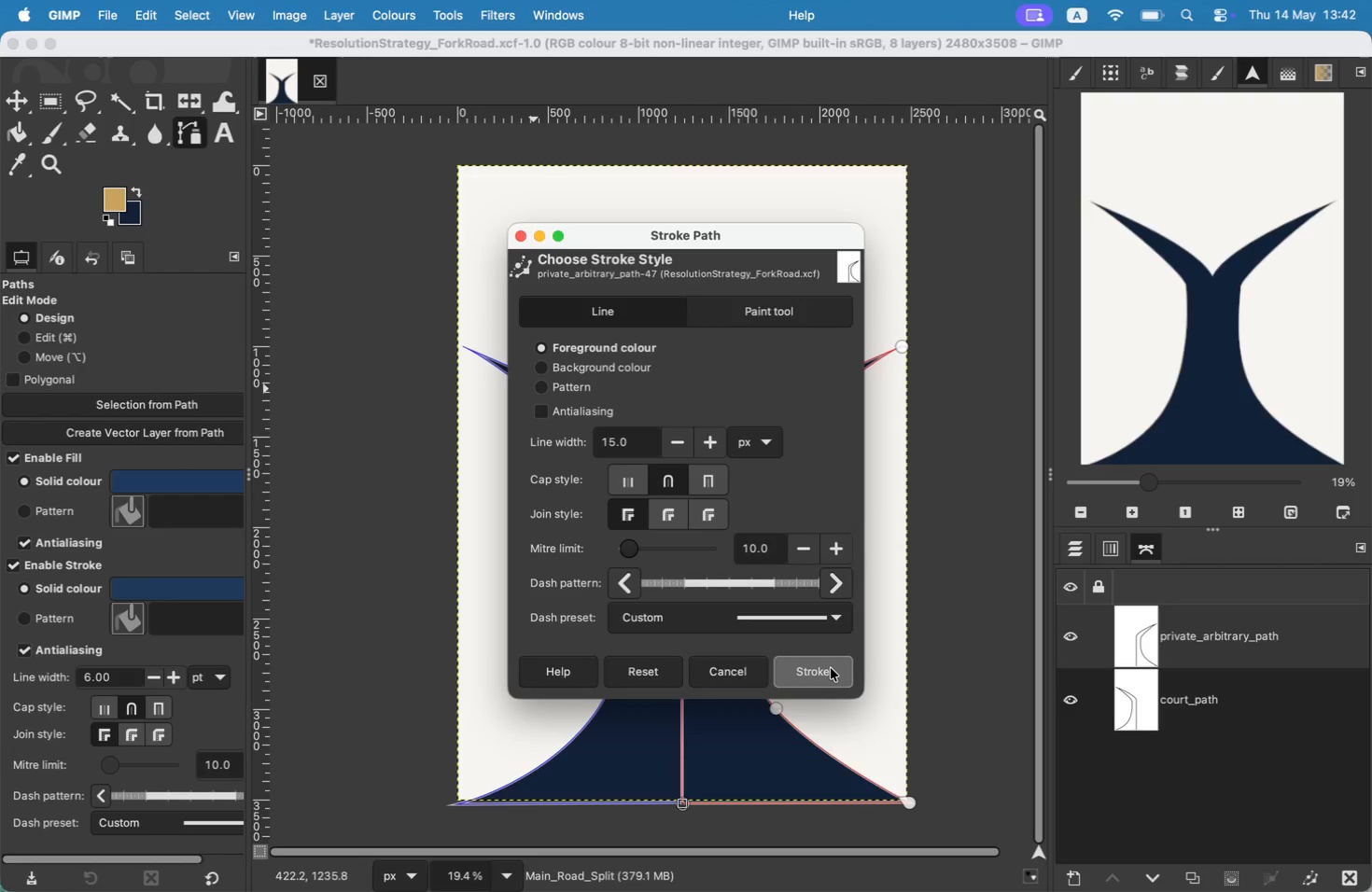 
left_click([1191, 708])
 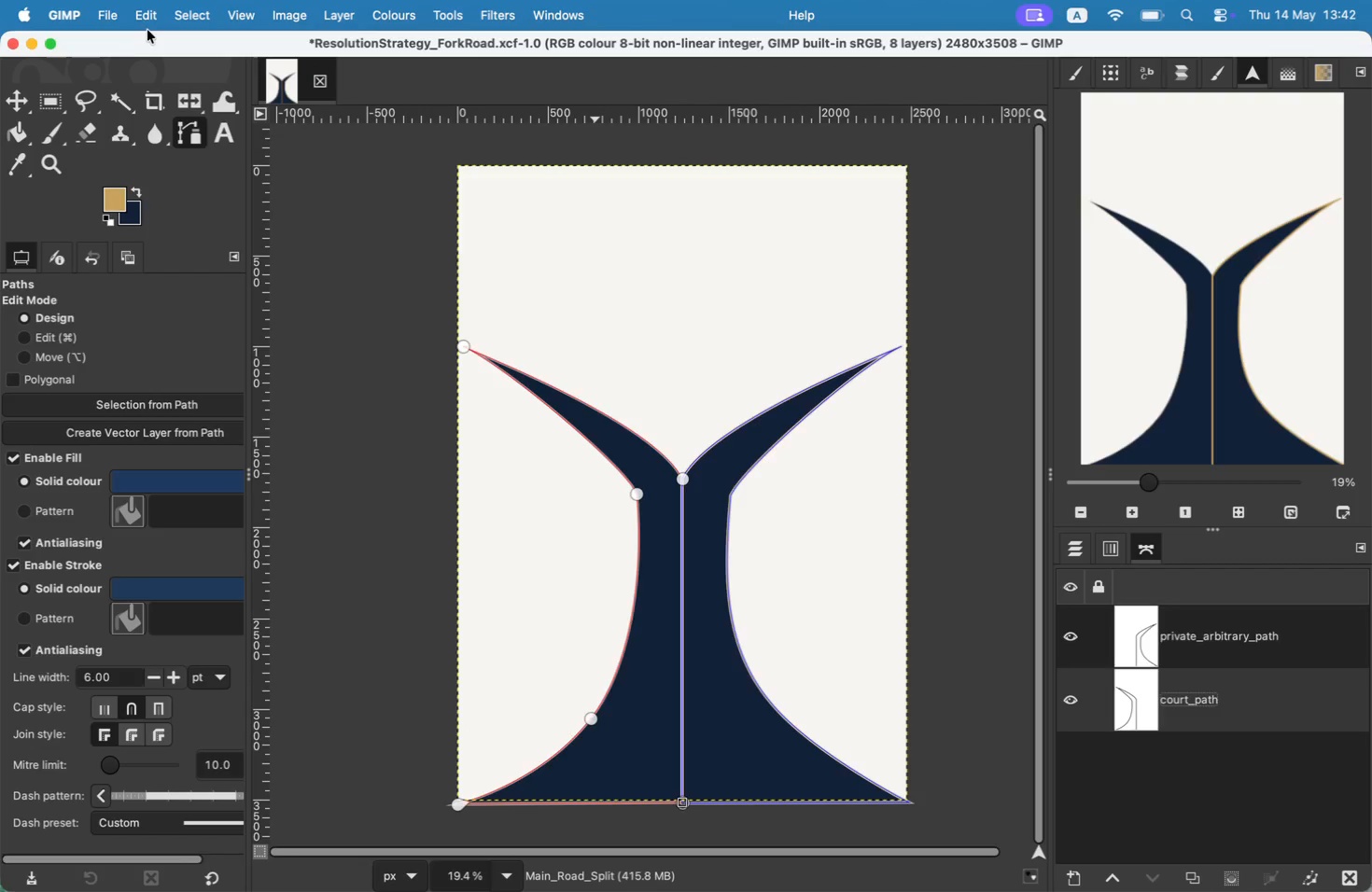 
left_click([118, 22])
 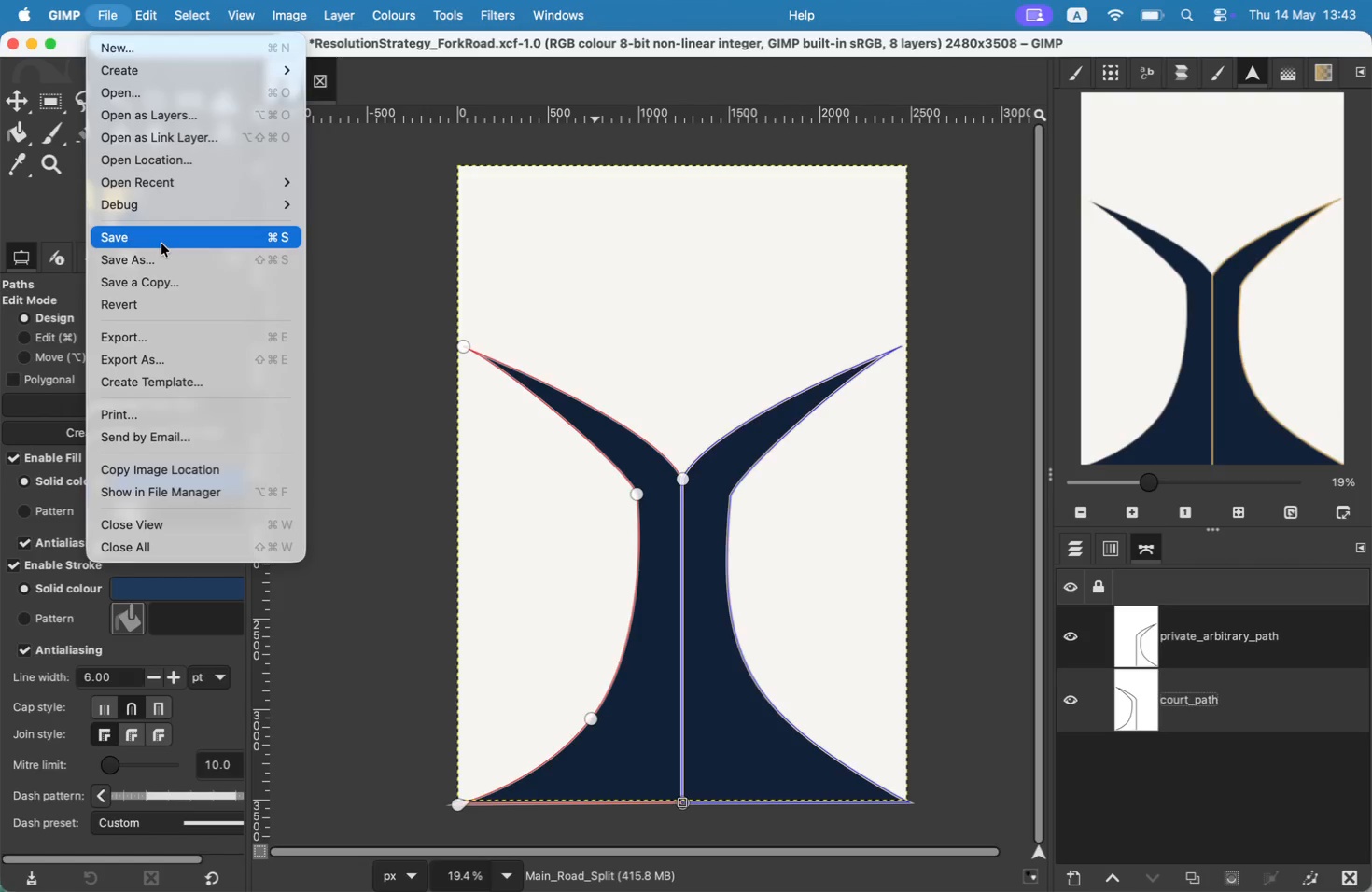 
wait(20.82)
 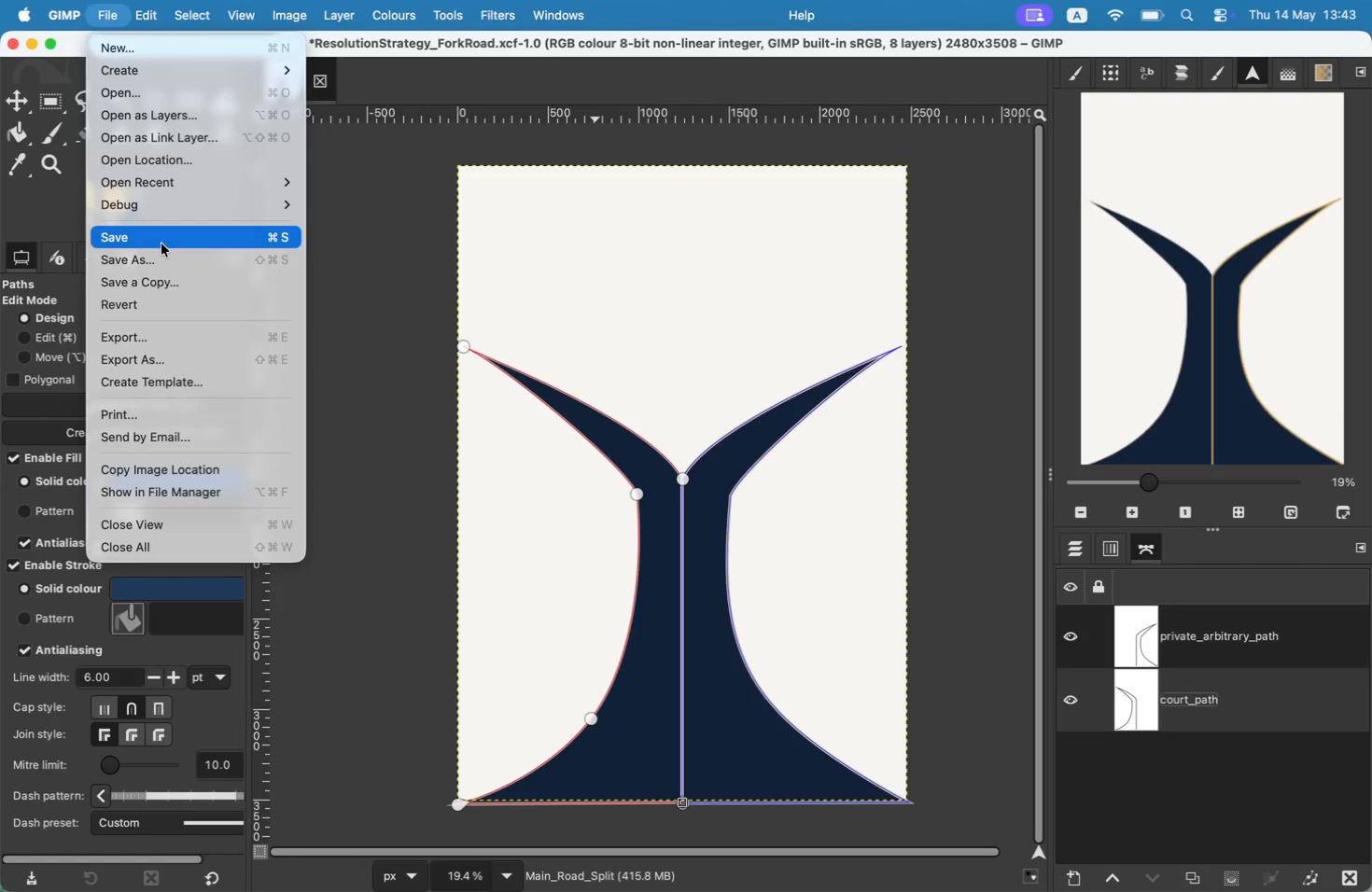 
left_click([213, 453])
 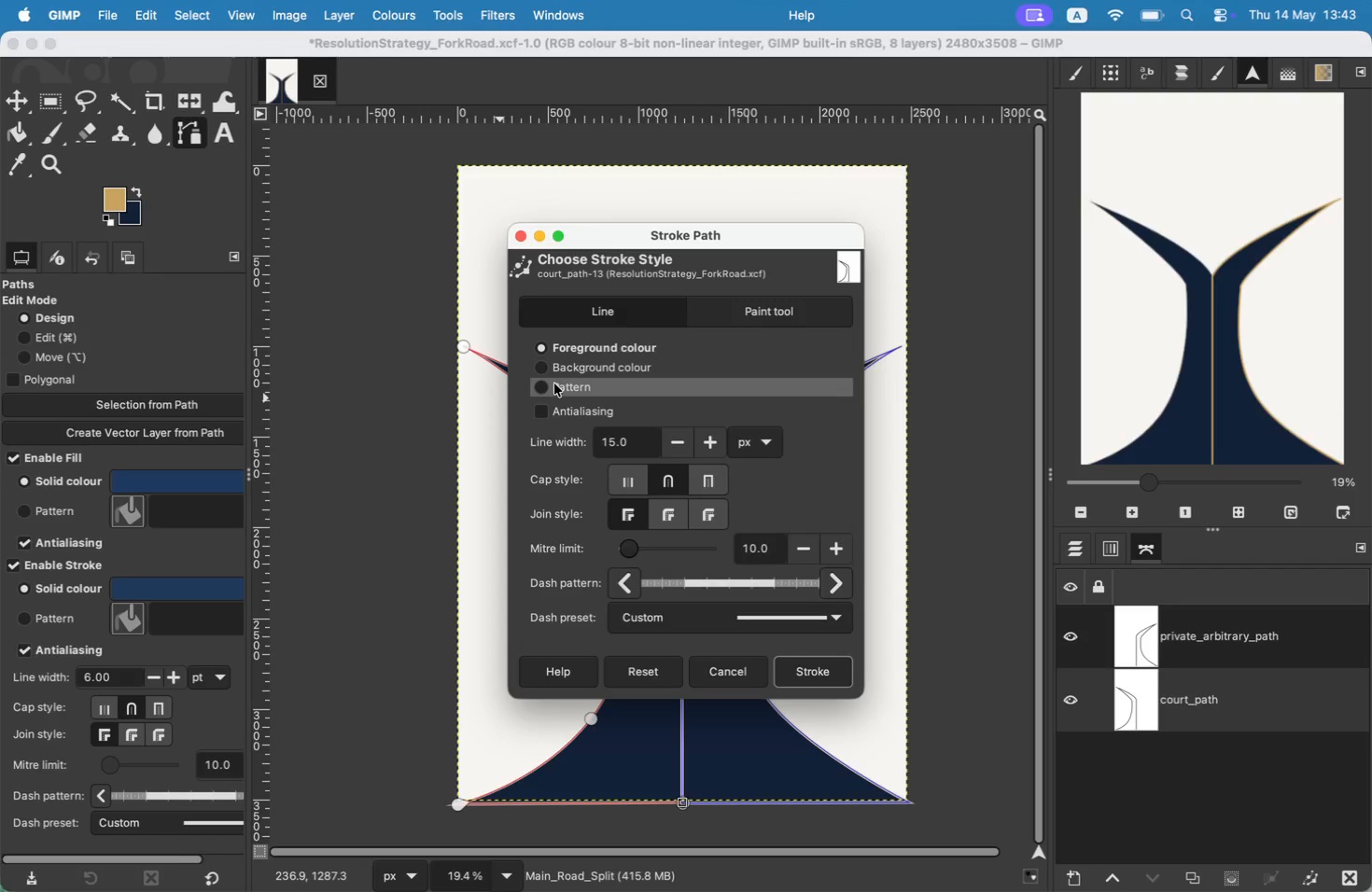 
left_click([566, 373])
 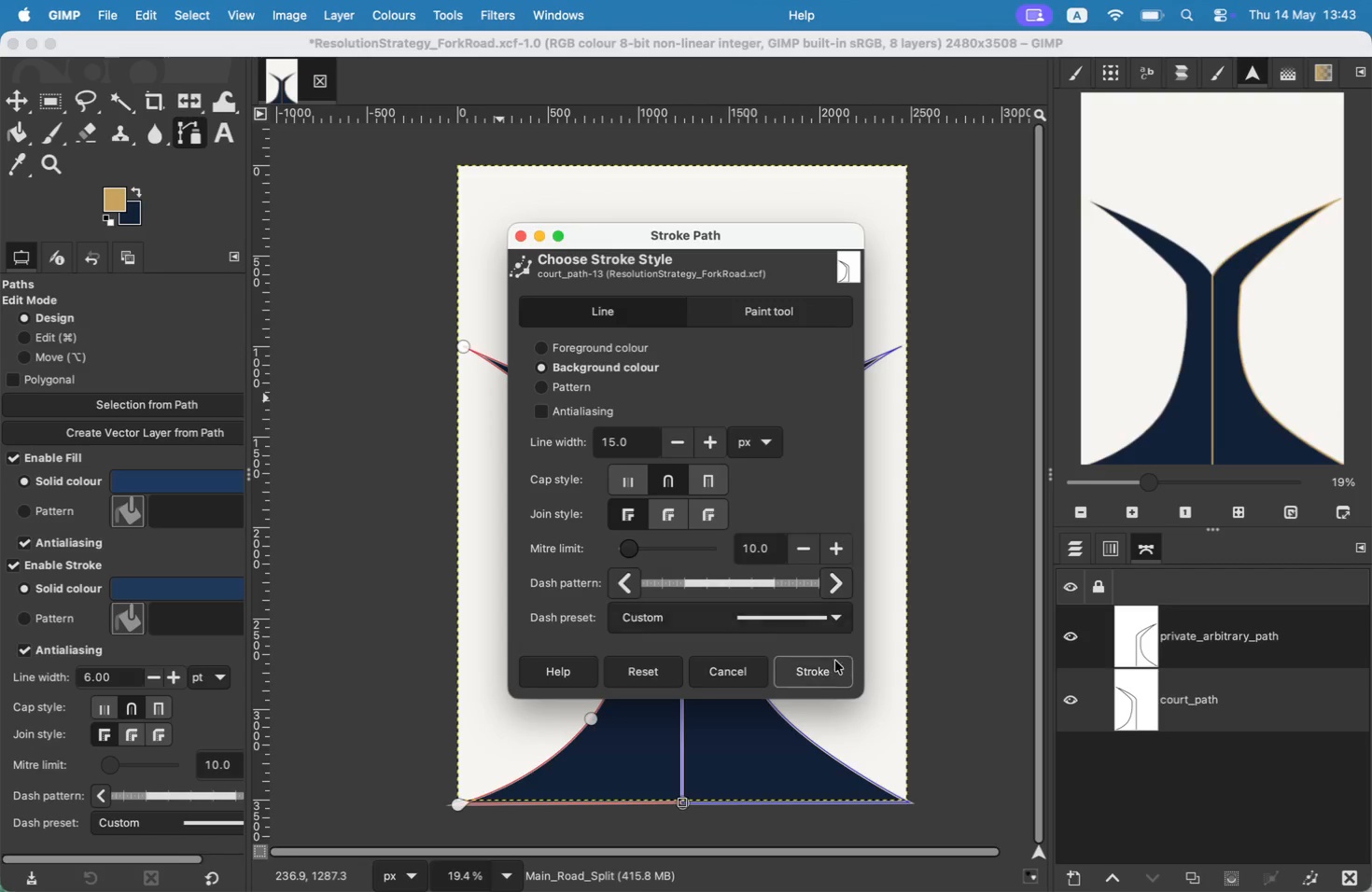 
left_click([830, 667])
 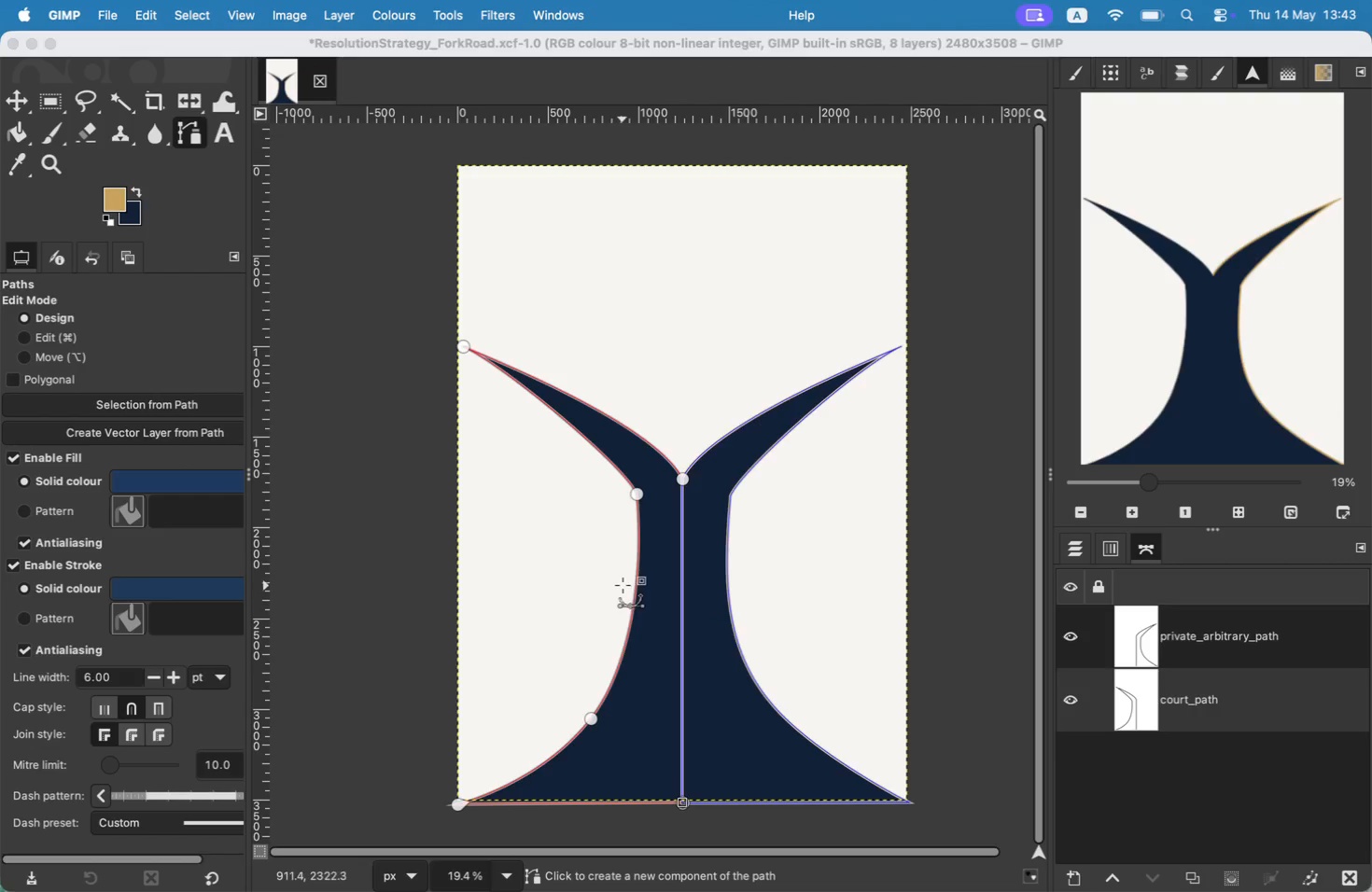 
wait(5.54)
 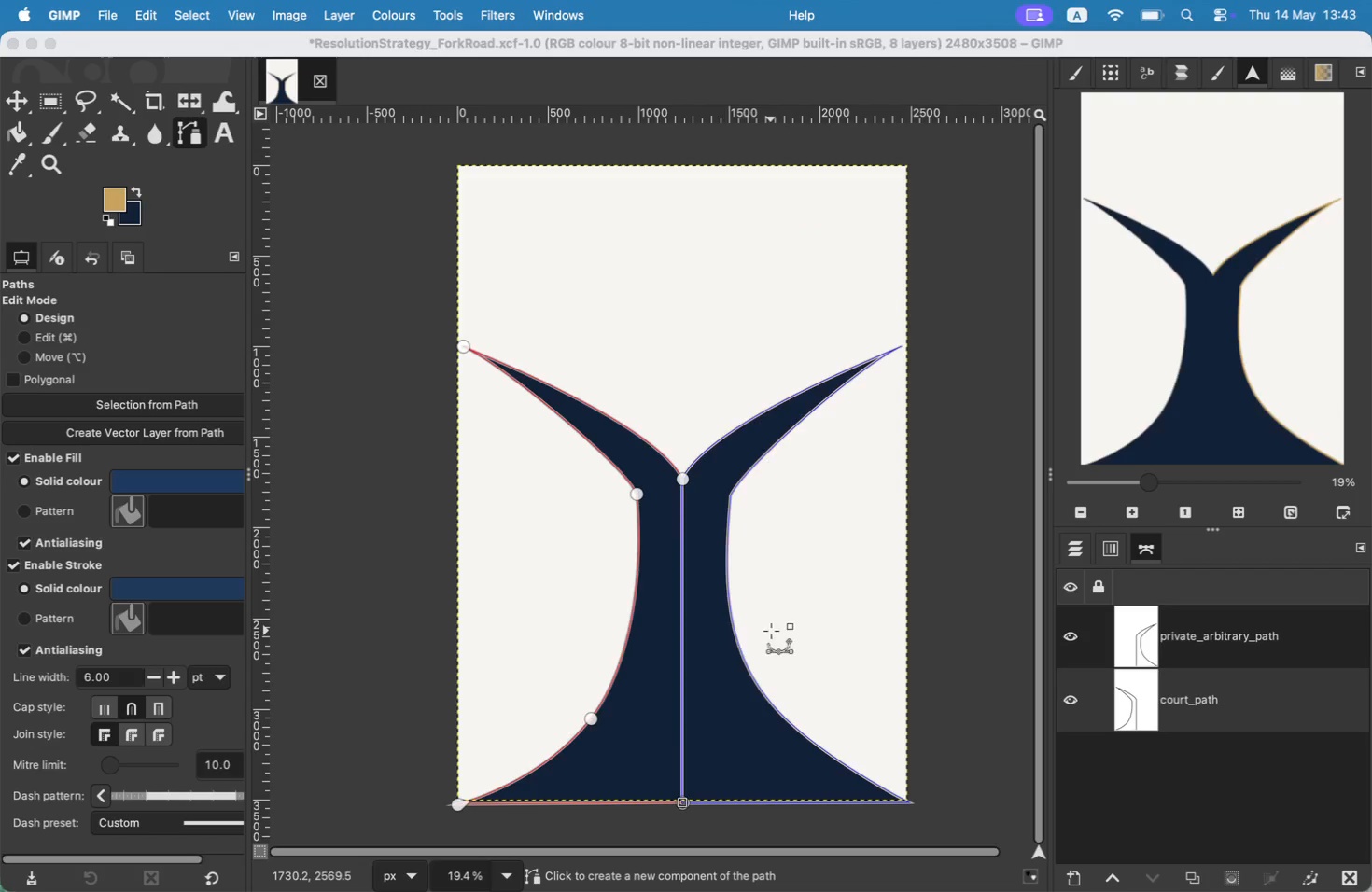 
left_click([1178, 642])
 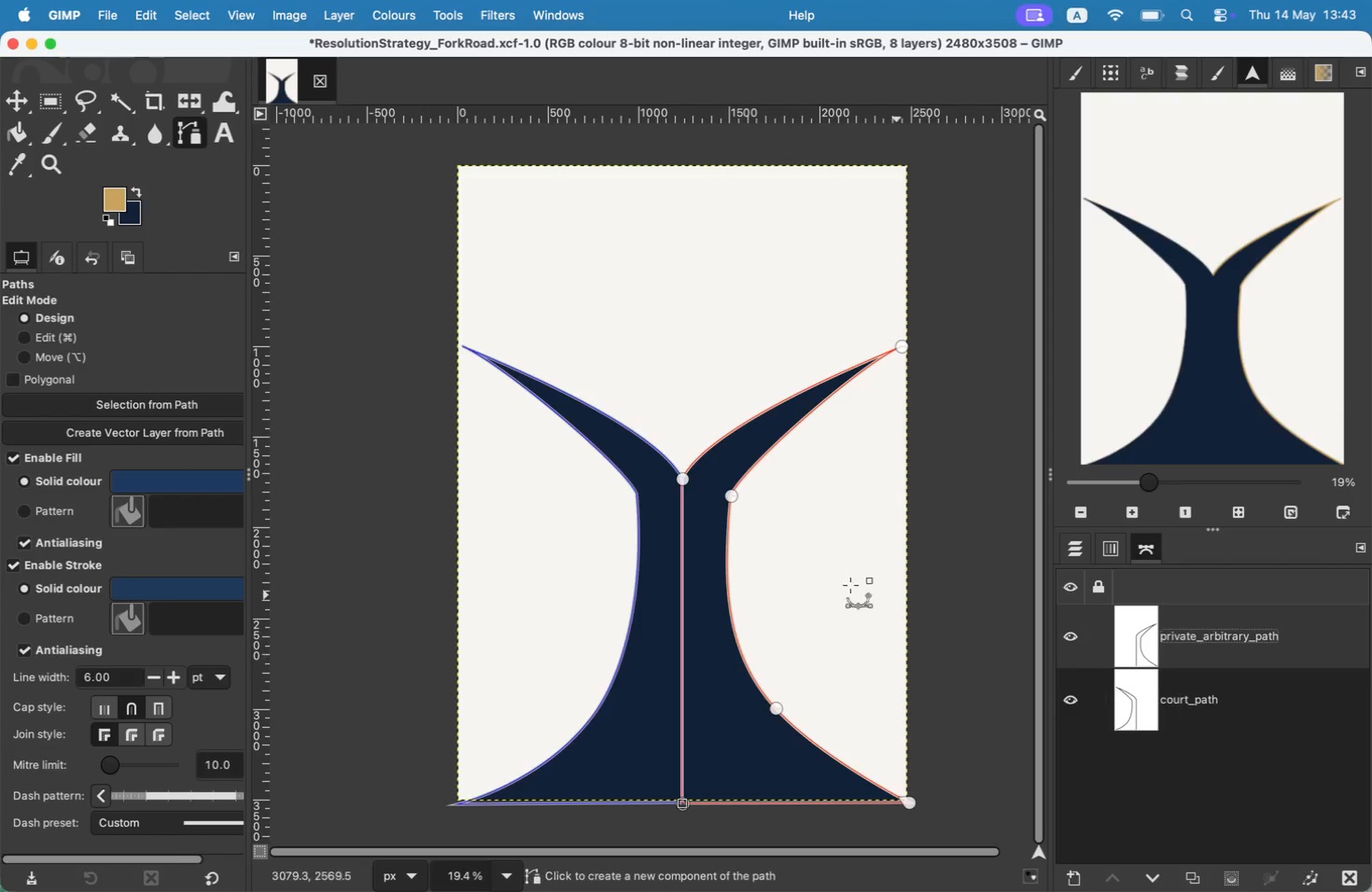 
left_click([1073, 633])
 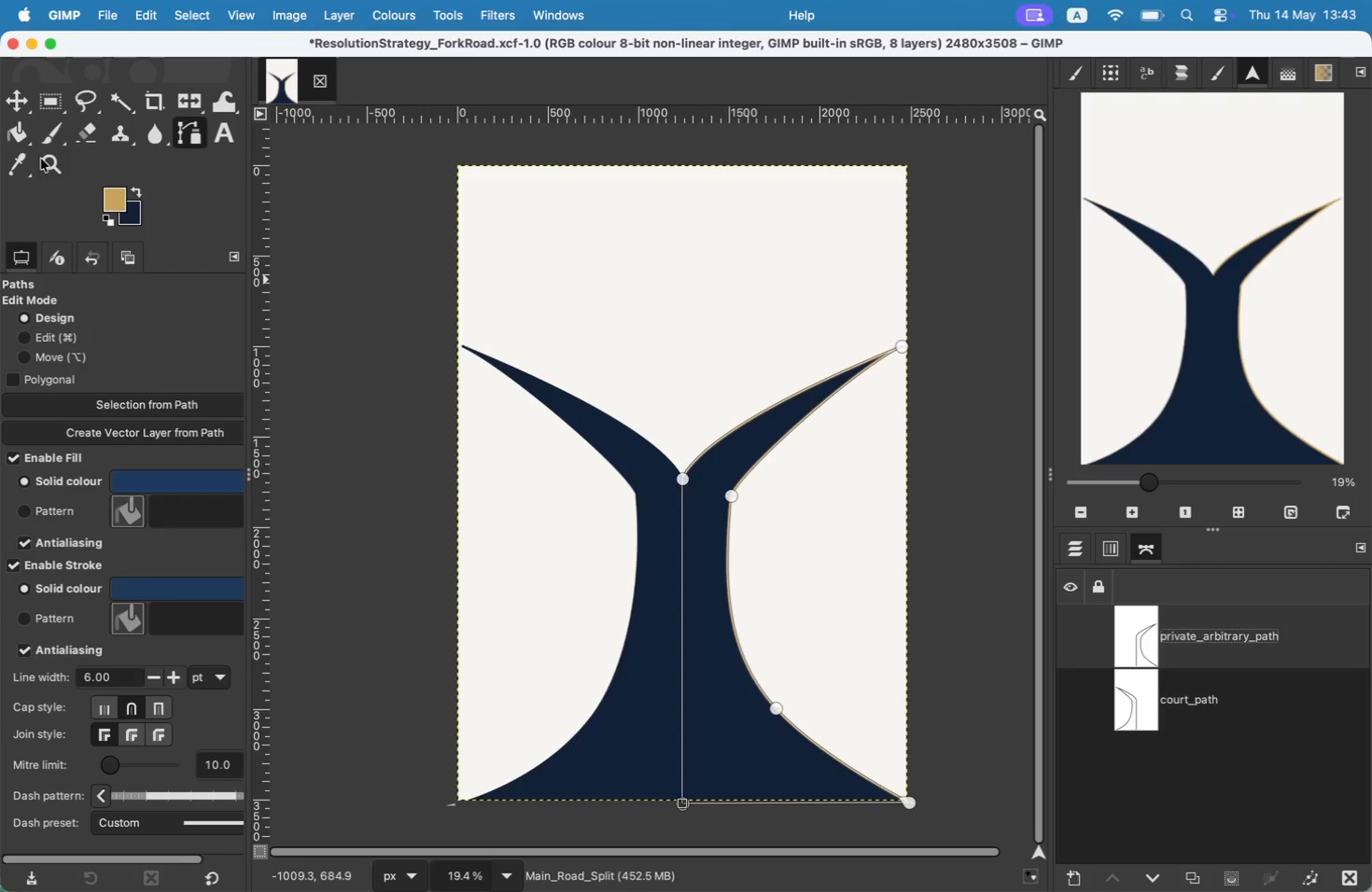 
double_click([5, 101])
 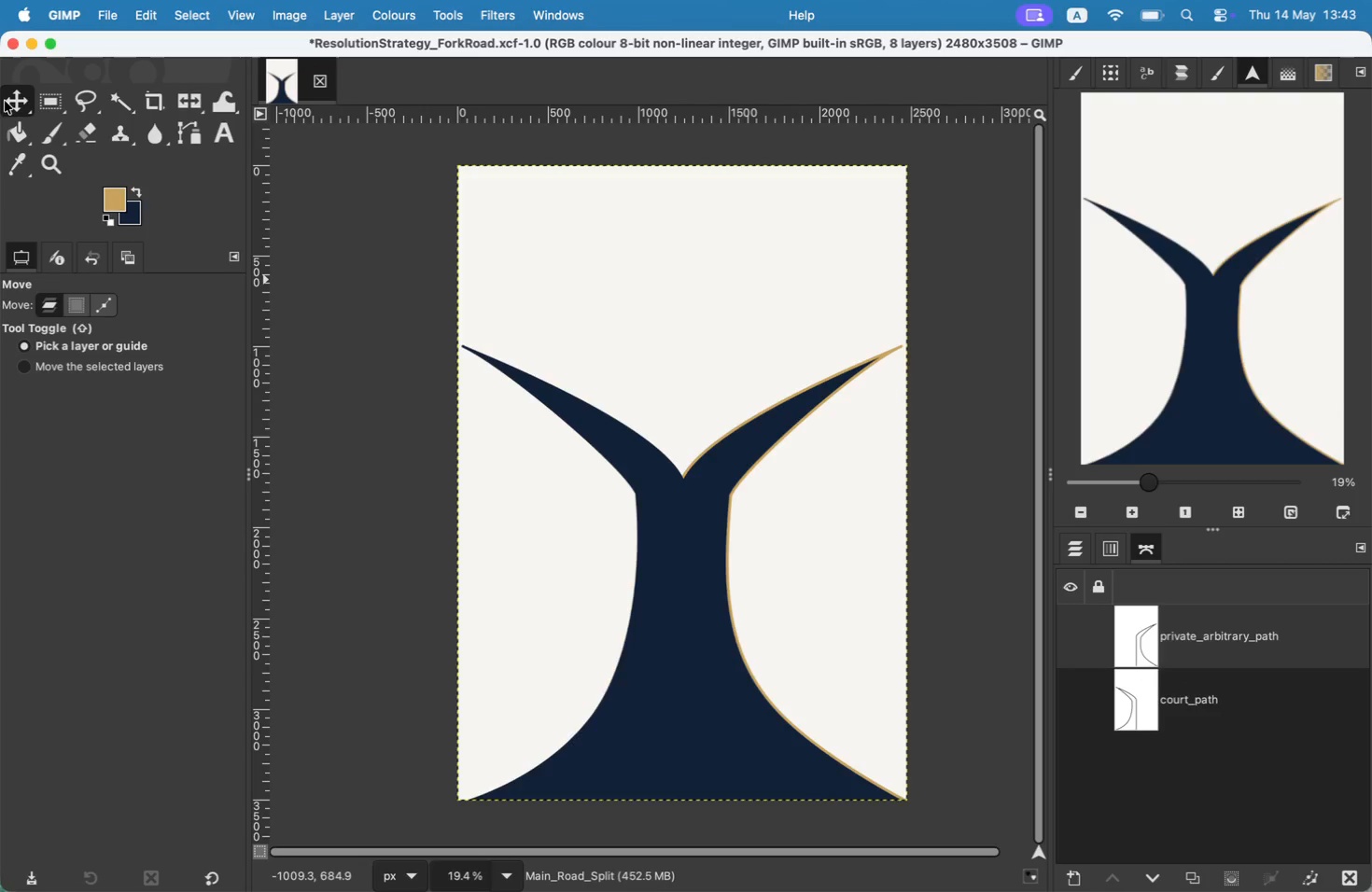 
mouse_move([93, 268])
 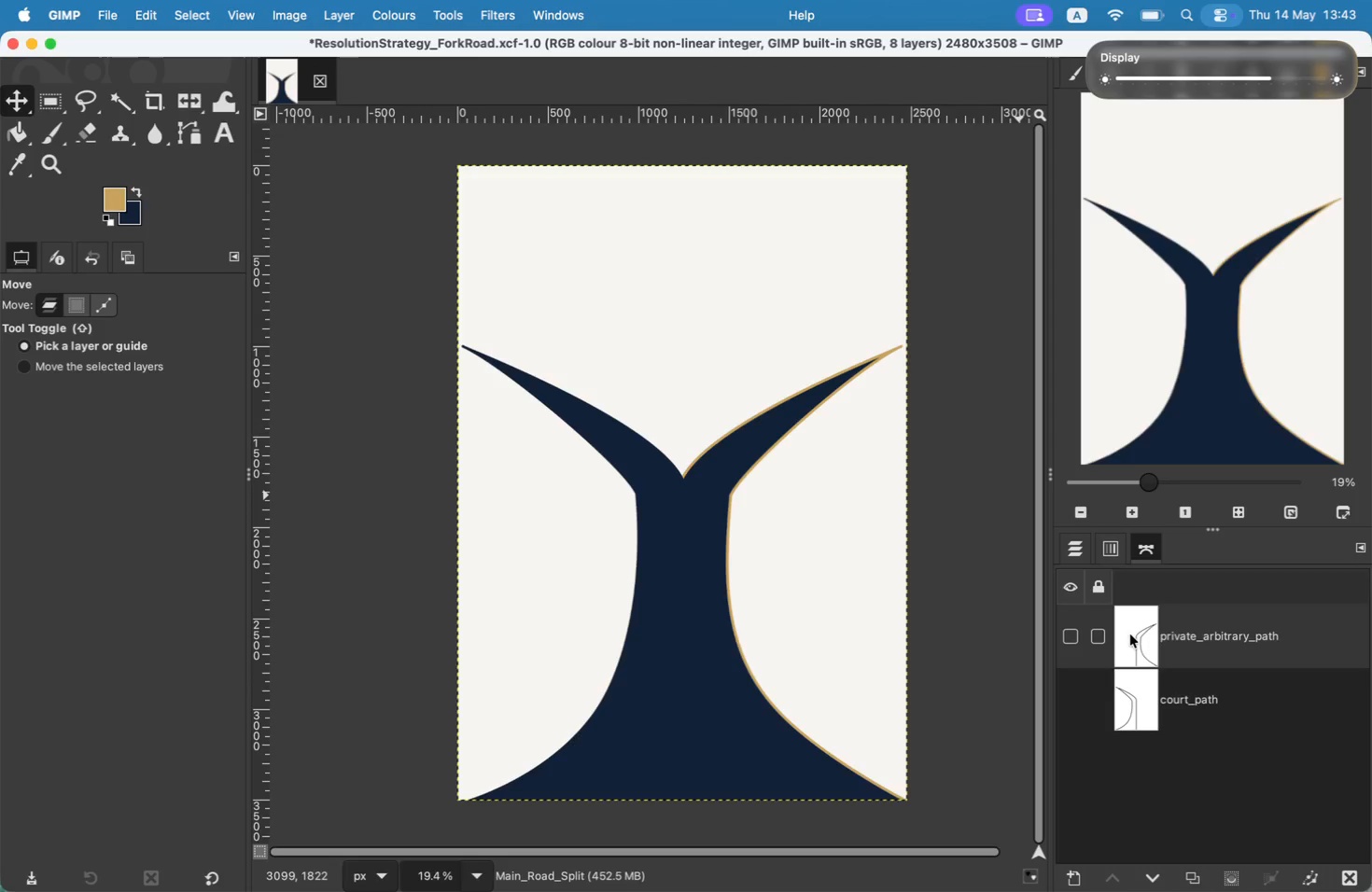 
left_click([1076, 551])
 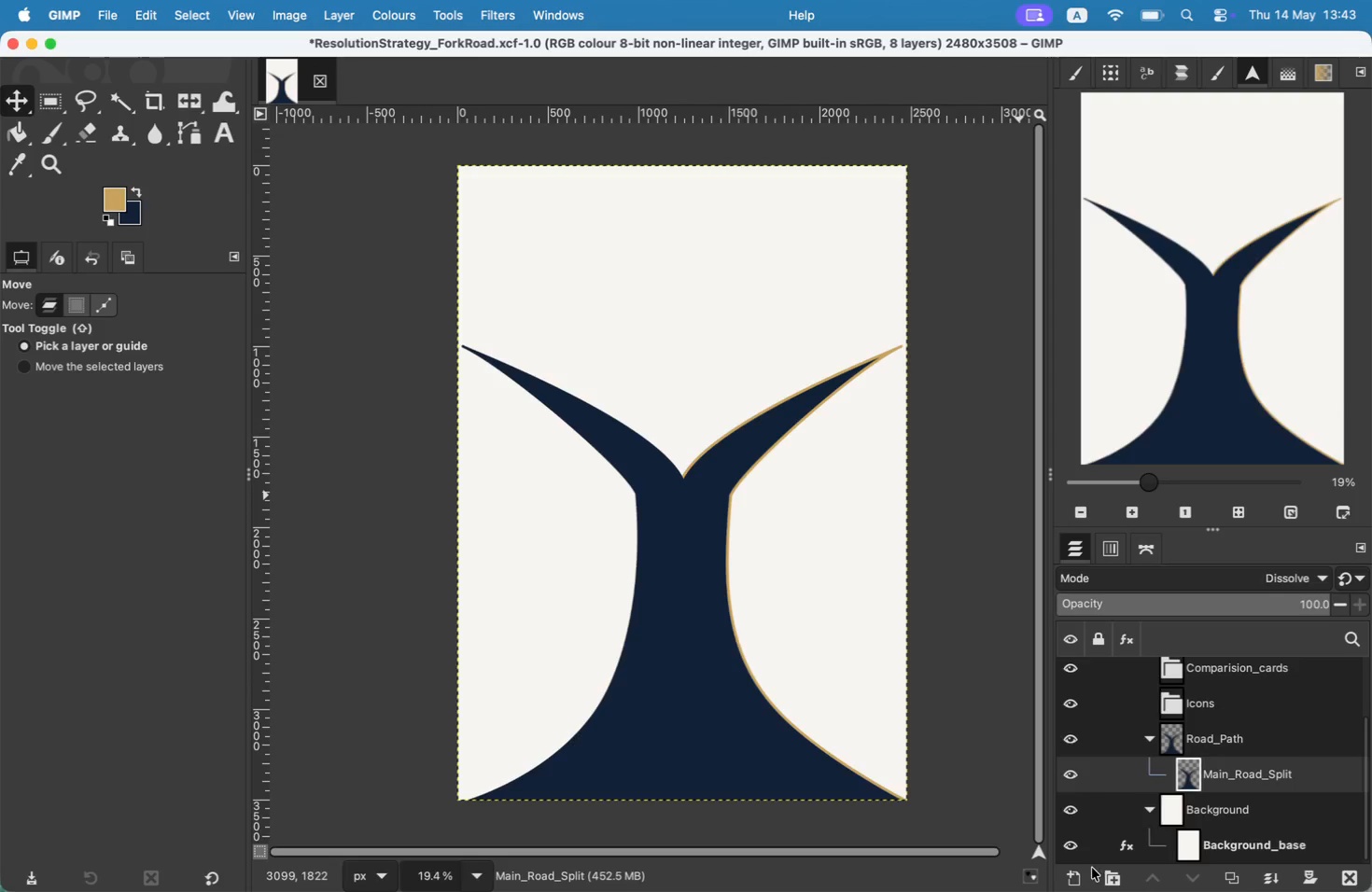 
left_click([1225, 746])
 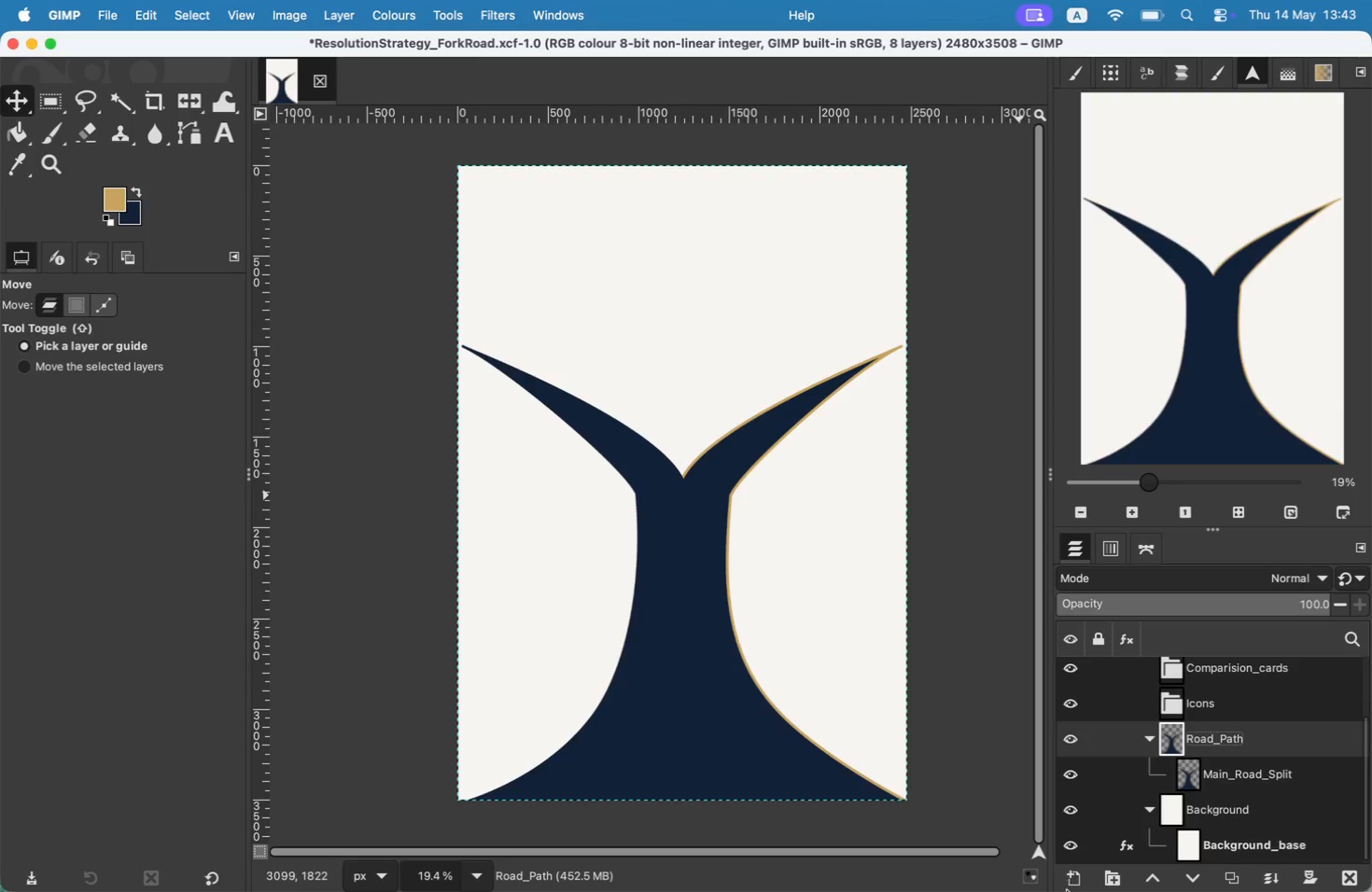 
left_click([1073, 884])
 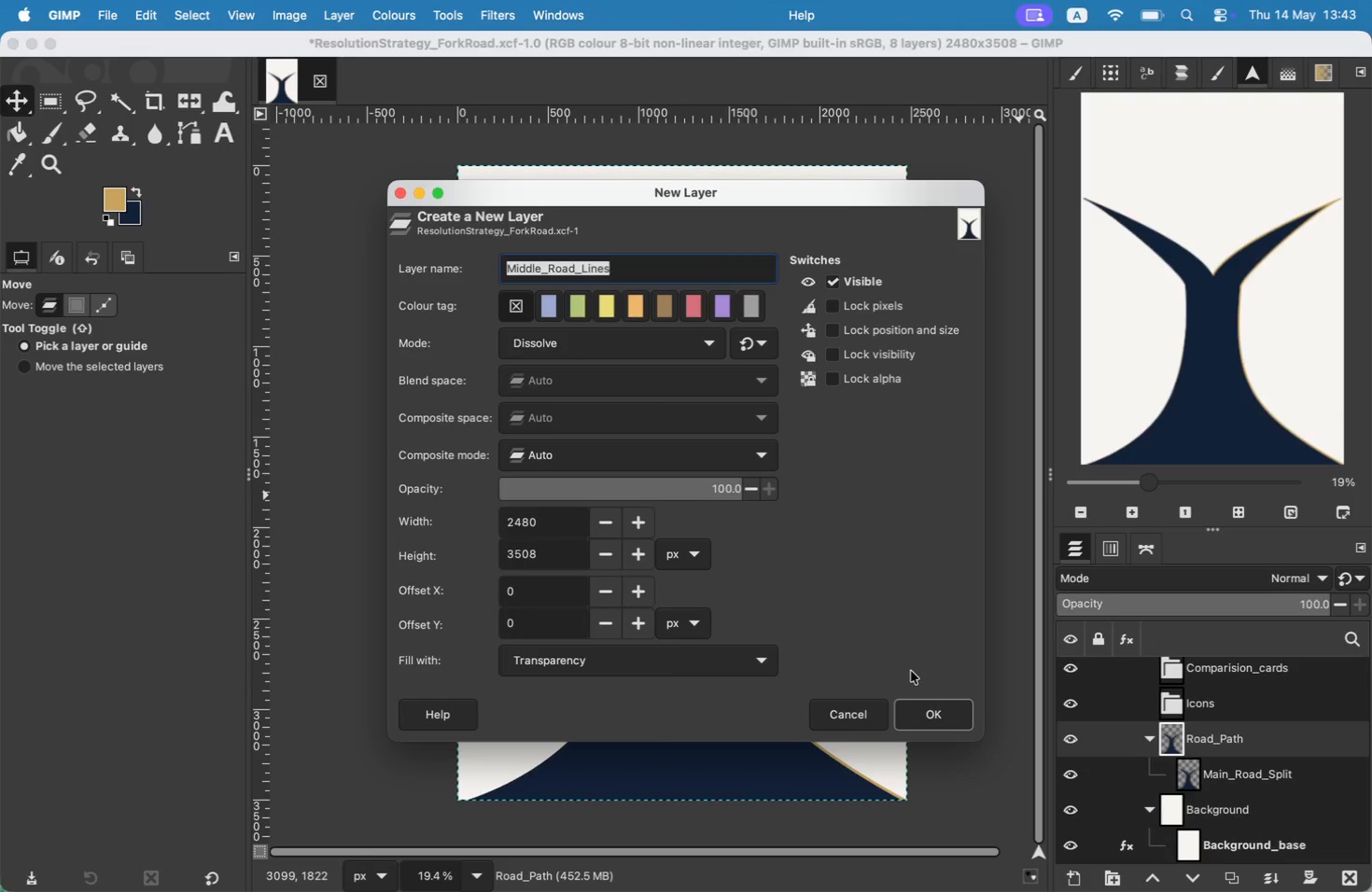 
left_click([916, 715])
 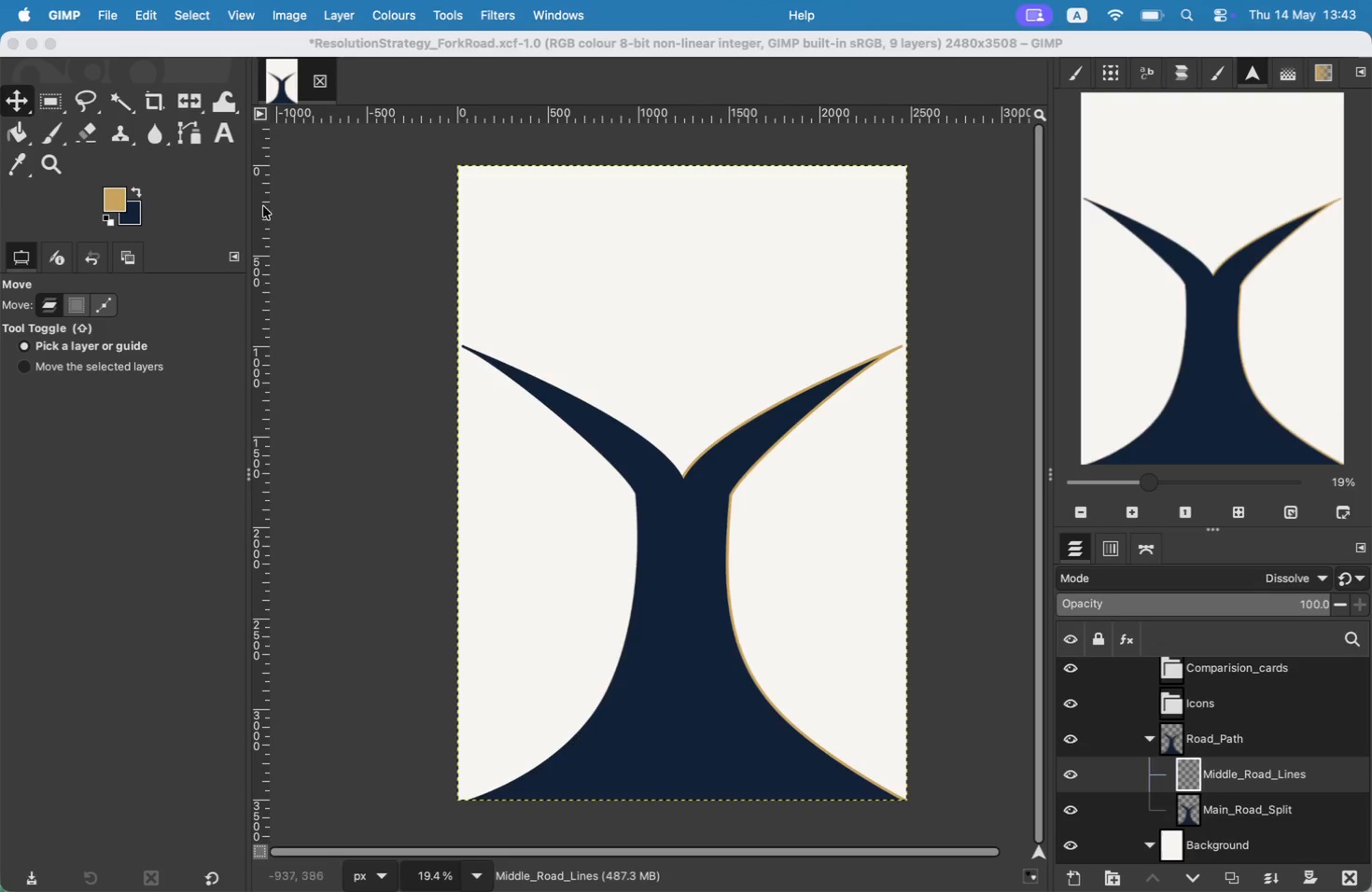 
left_click([191, 133])
 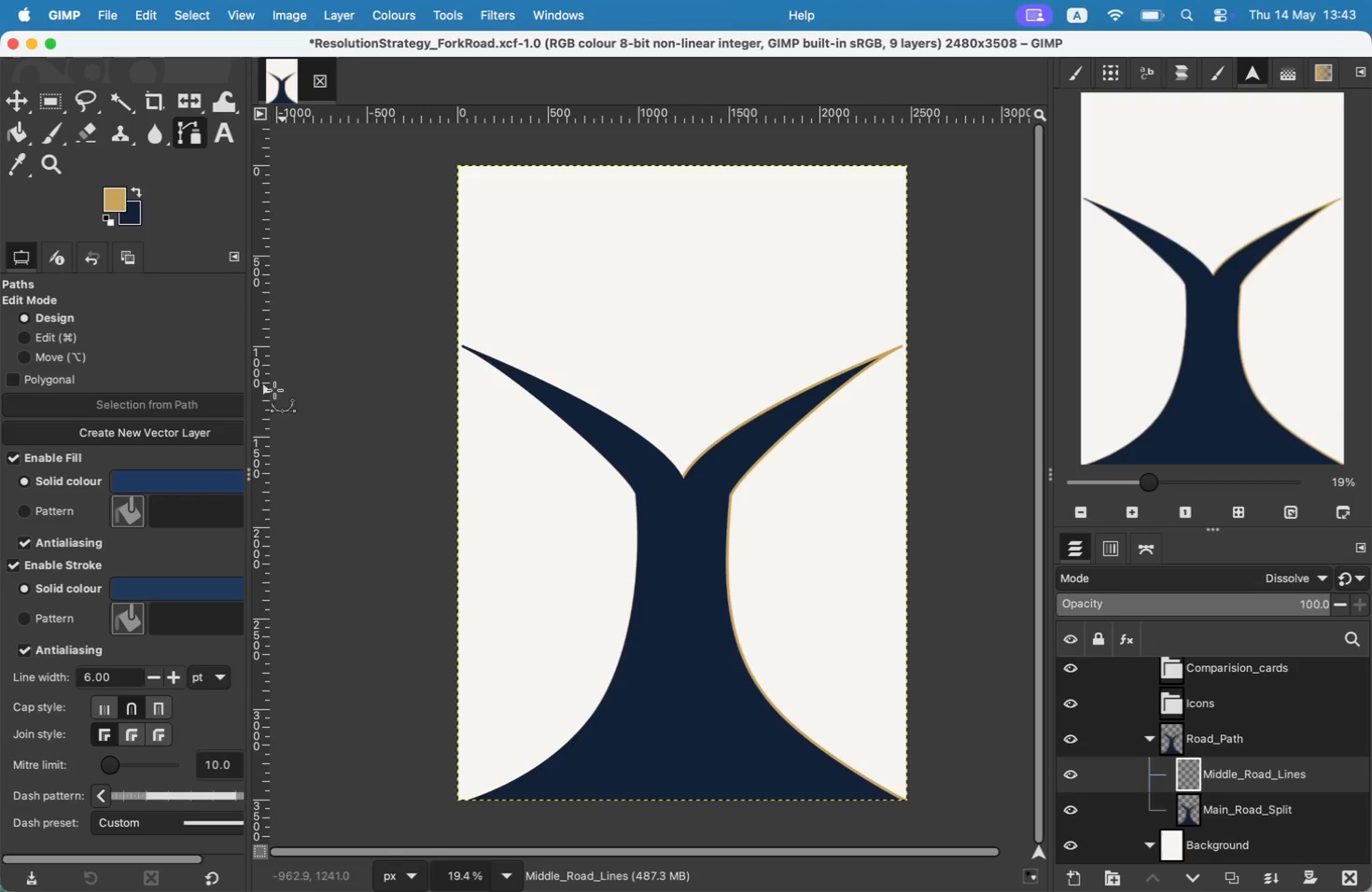 
mouse_move([184, 7])
 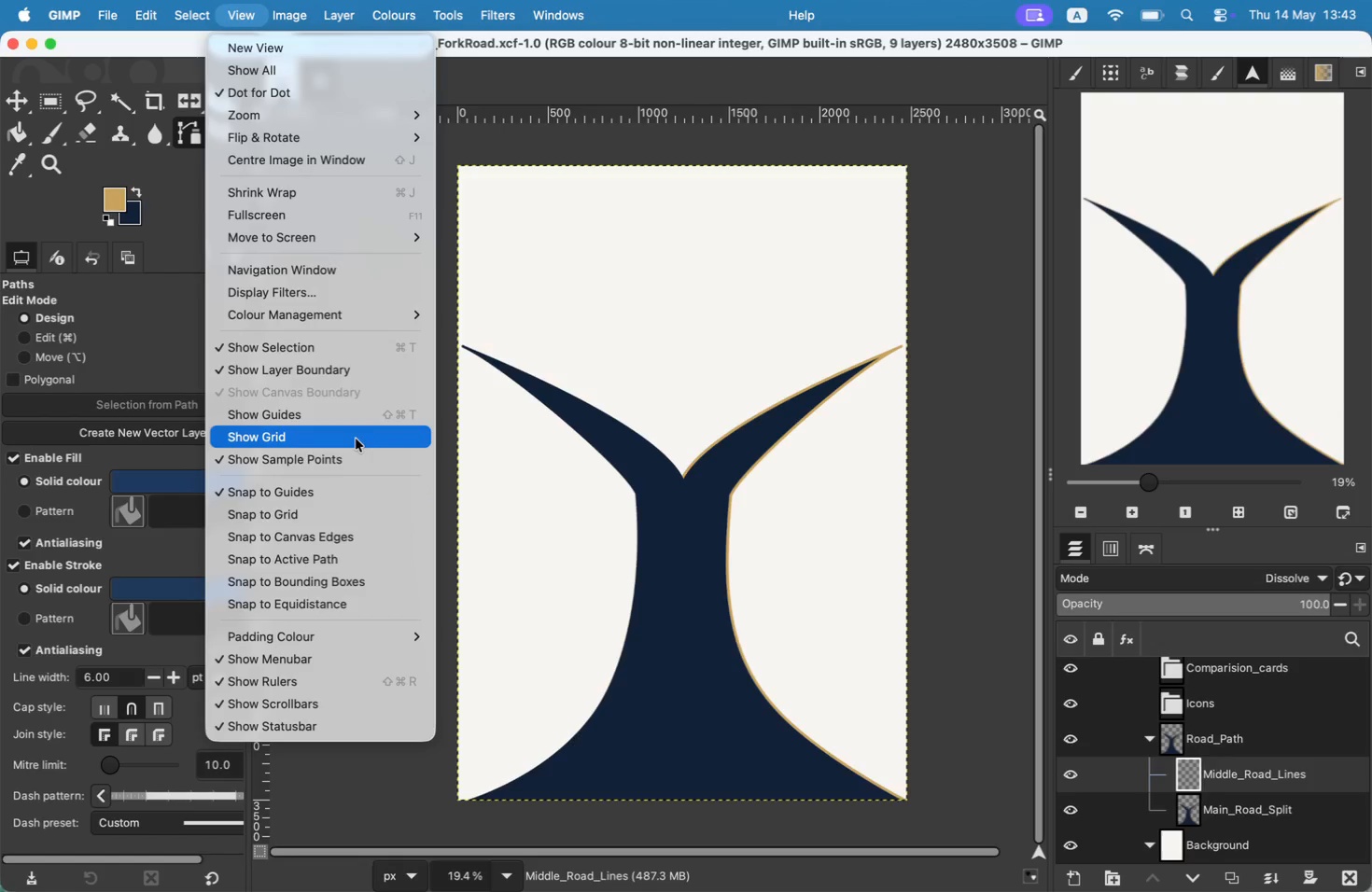 
left_click([343, 411])
 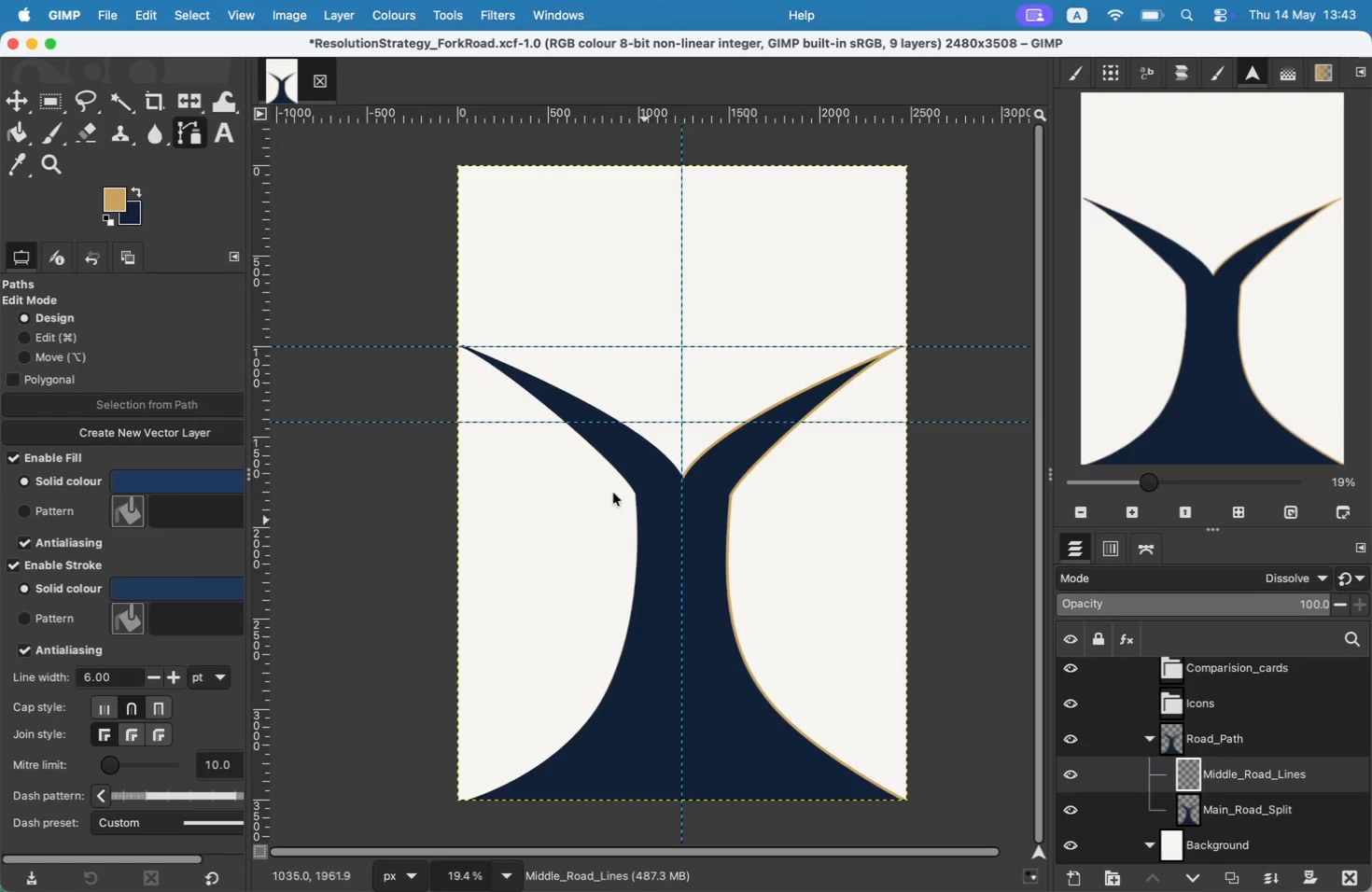 
left_click([178, 131])
 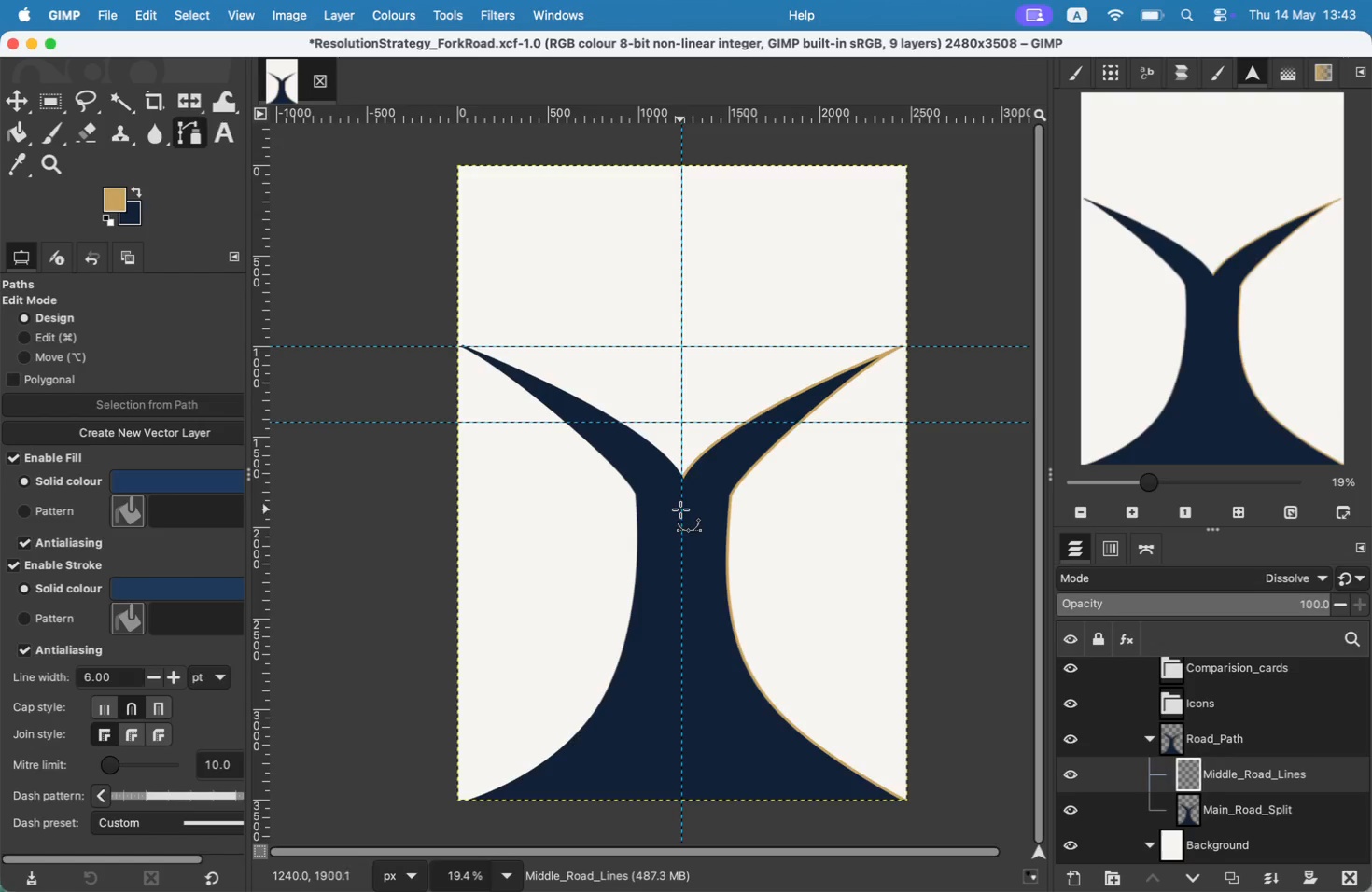 
left_click([681, 510])
 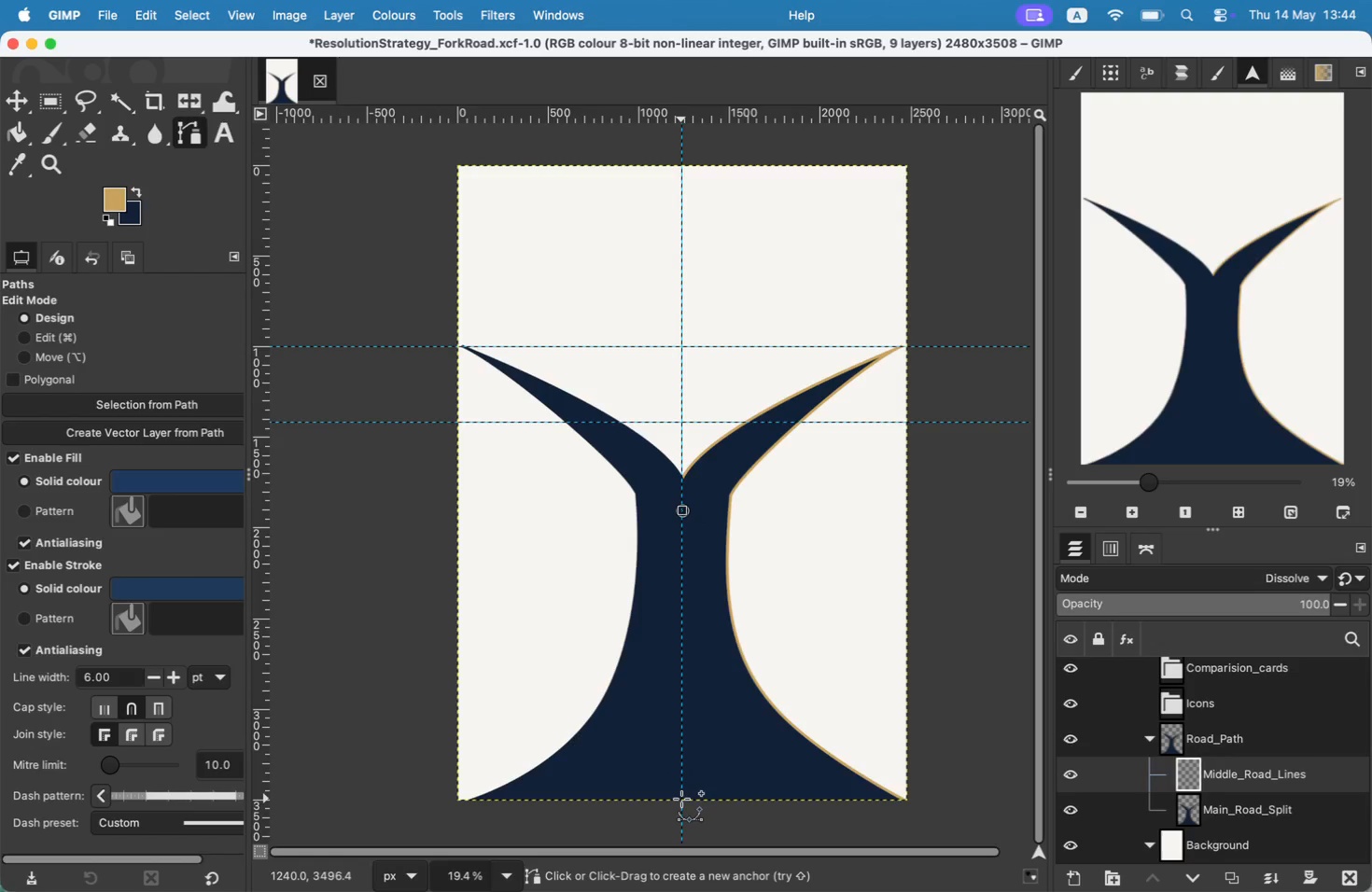 
left_click([681, 801])
 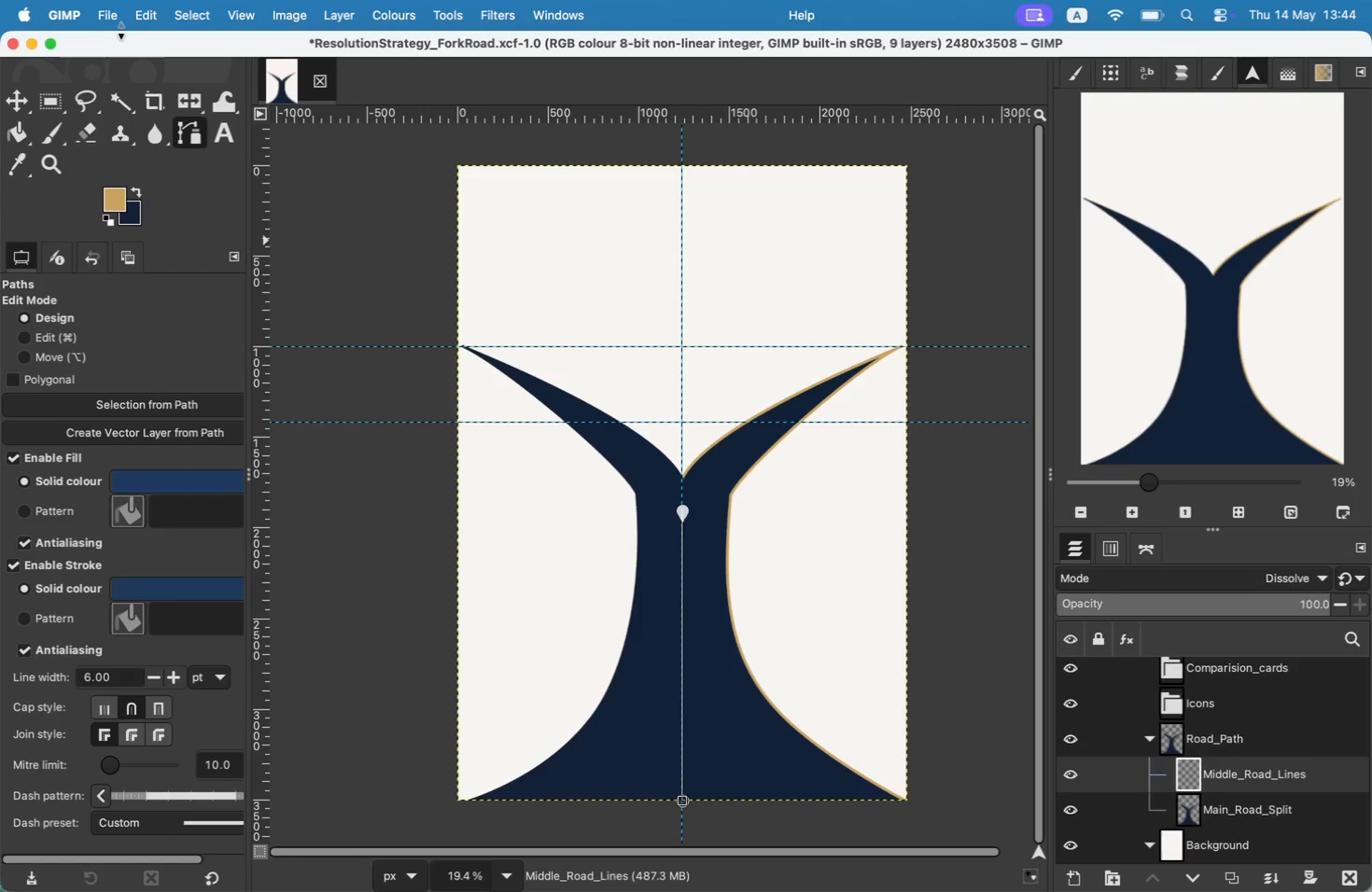 
left_click([113, 15])
 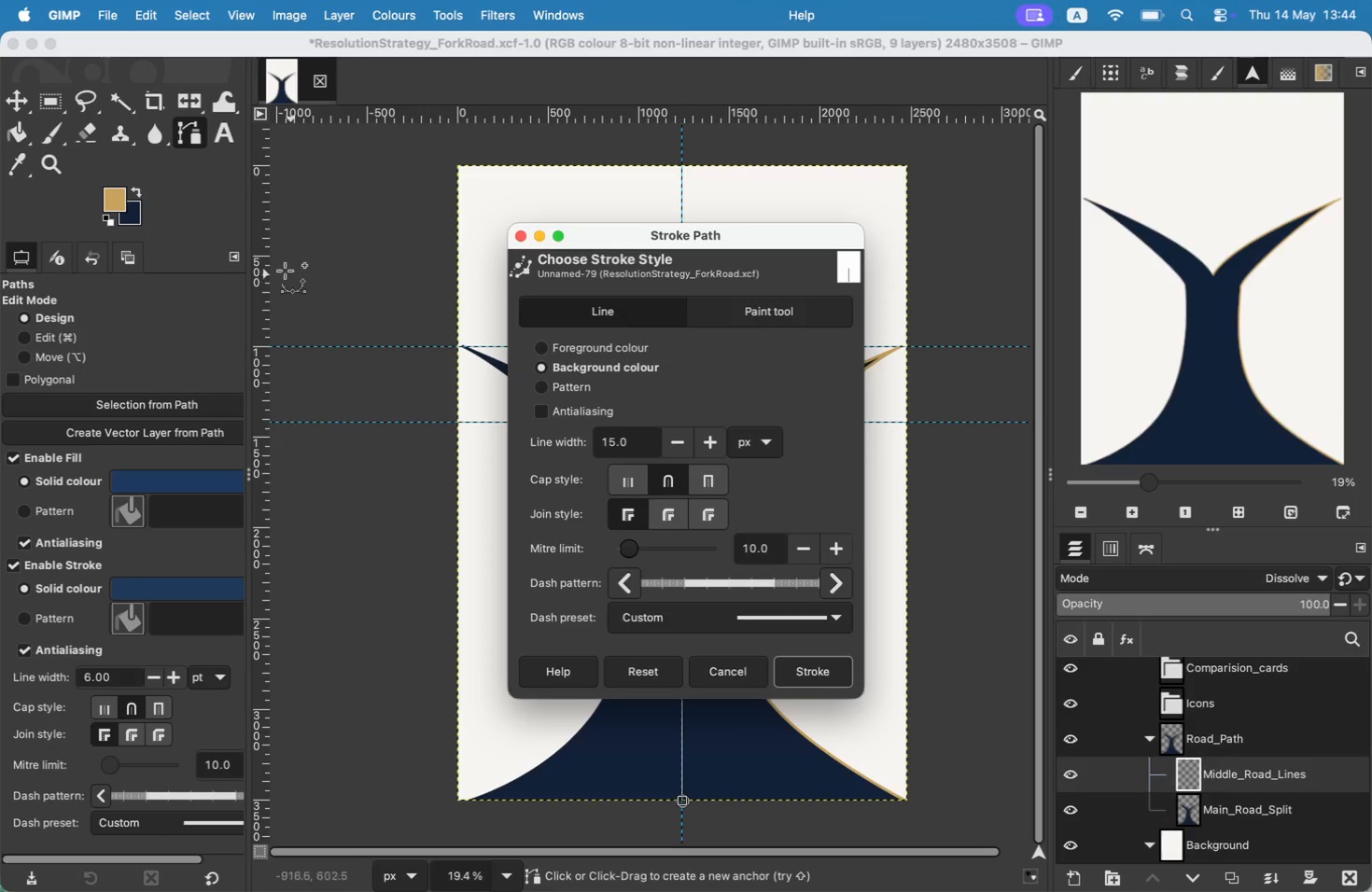 
left_click([110, 206])
 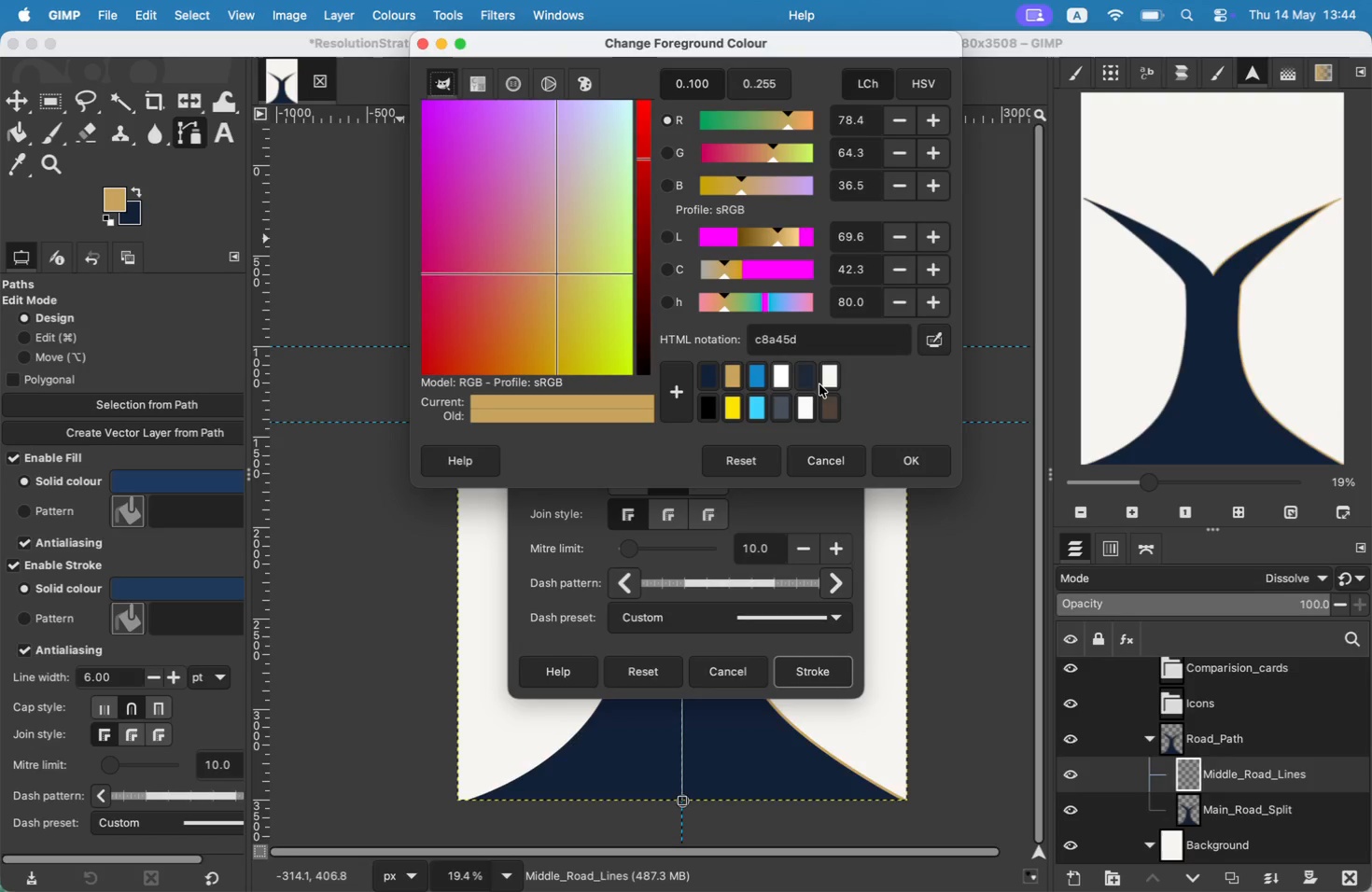 
left_click([828, 382])
 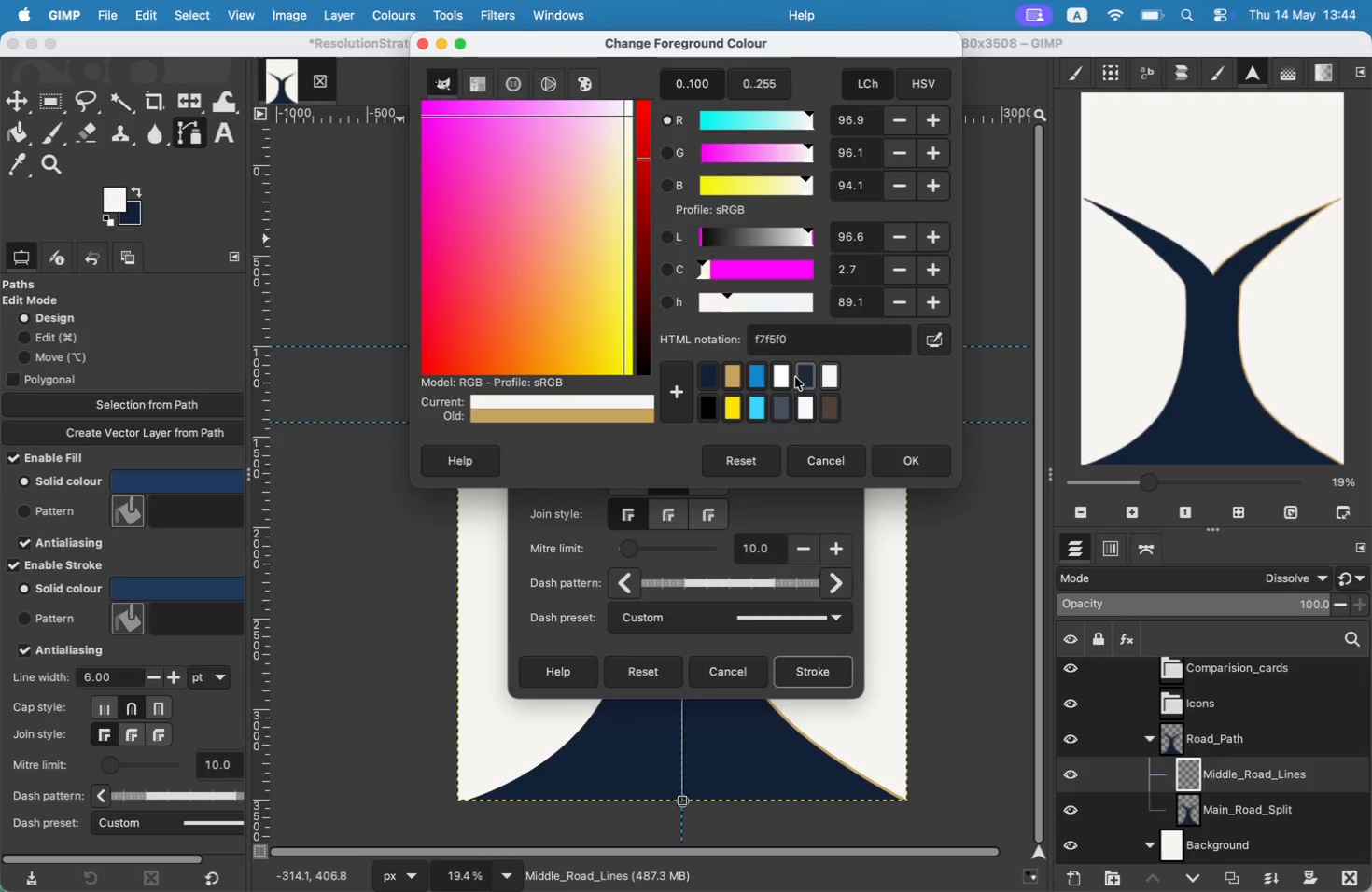 
left_click([786, 377])
 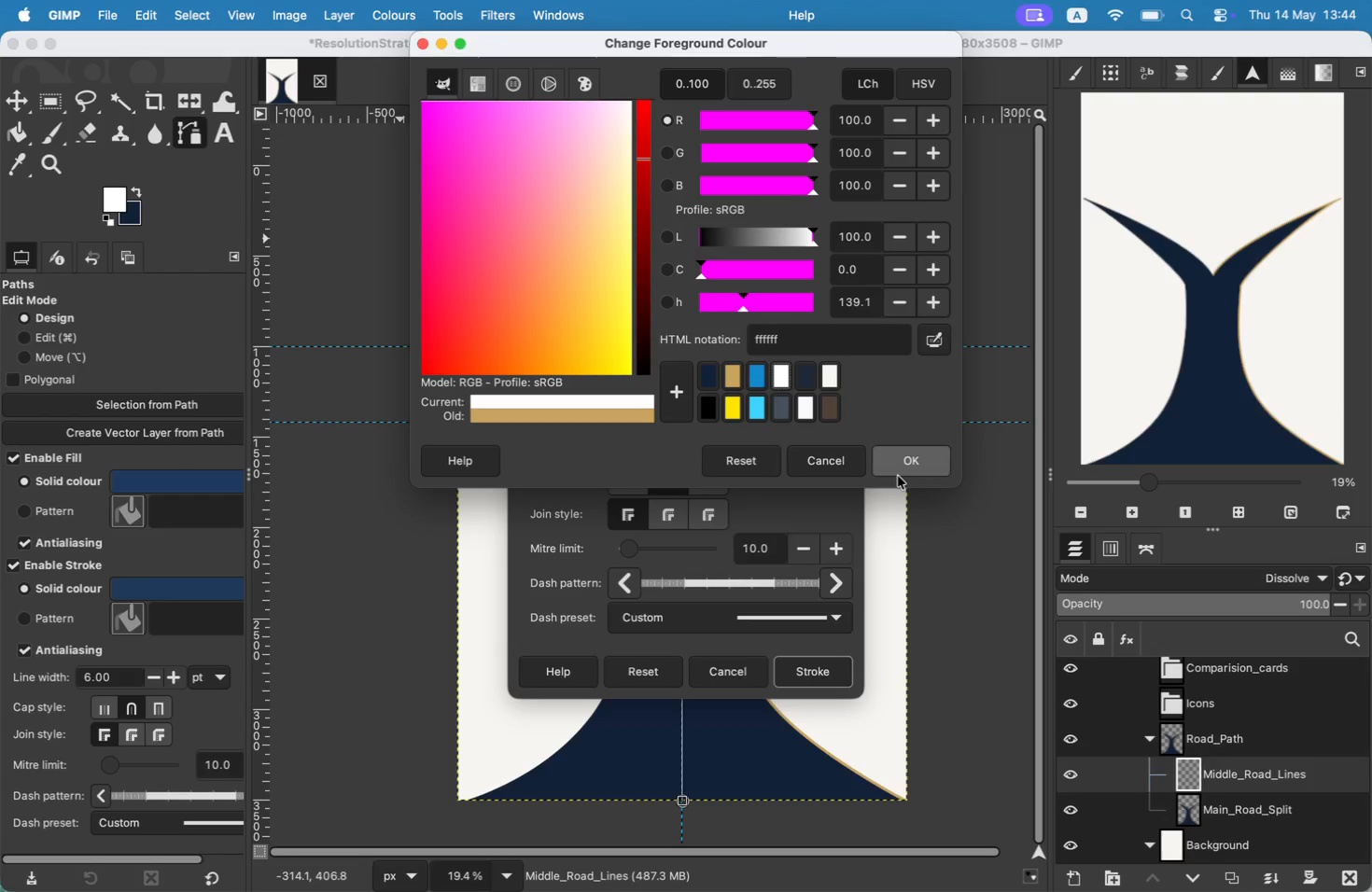 
left_click([896, 466])
 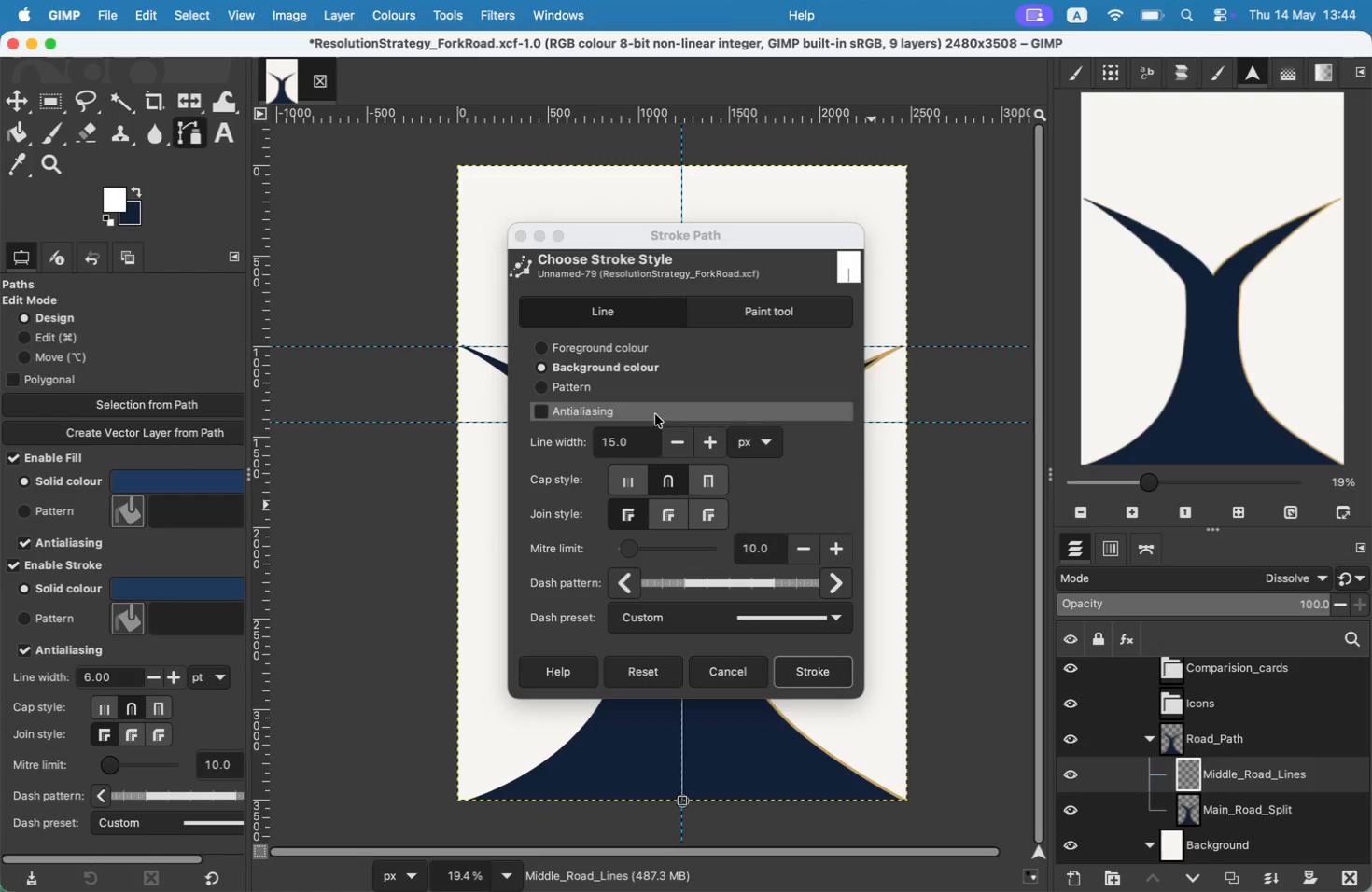 
double_click([679, 447])
 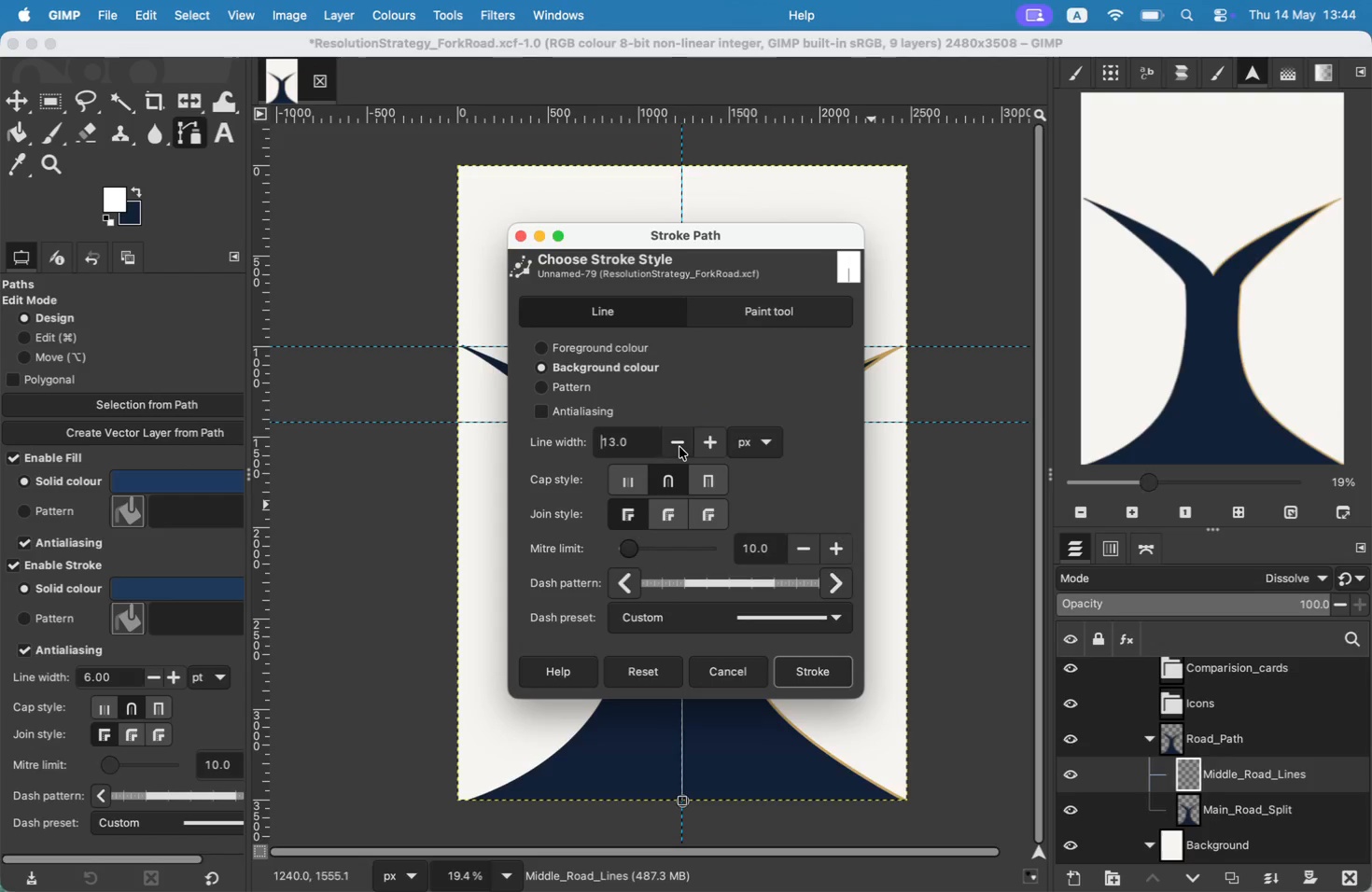 
triple_click([679, 447])
 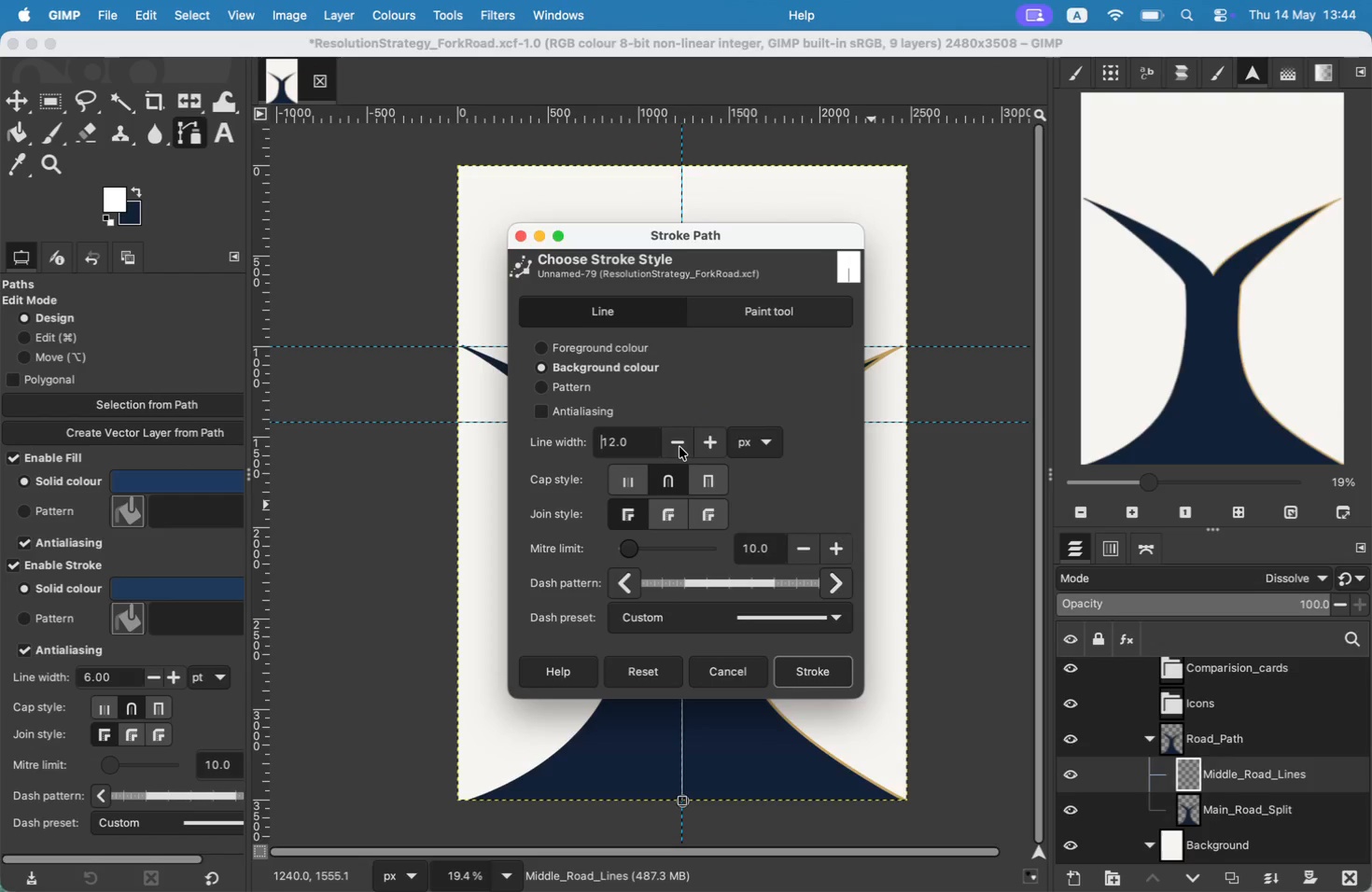 
triple_click([679, 447])
 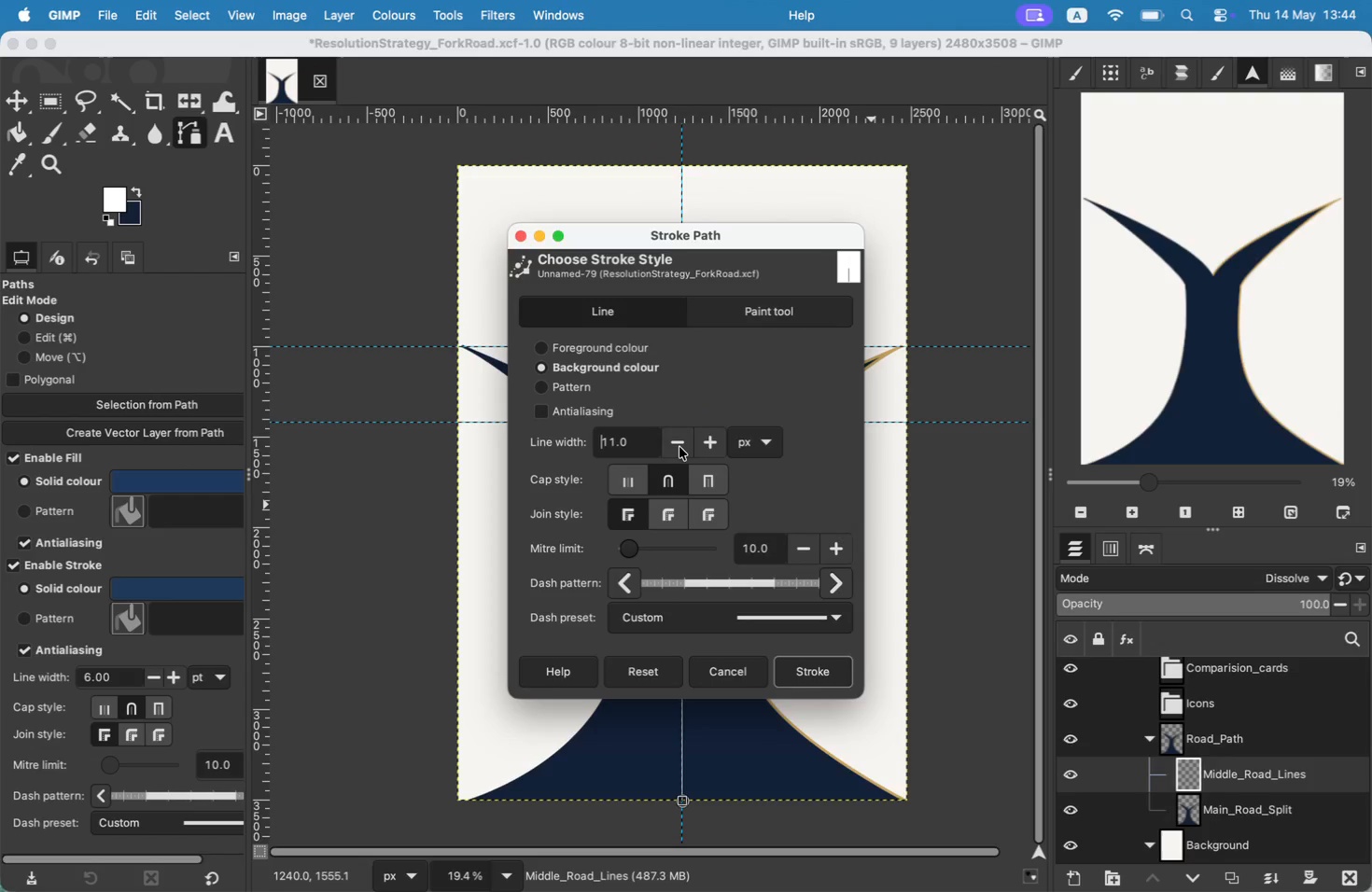 
triple_click([679, 447])
 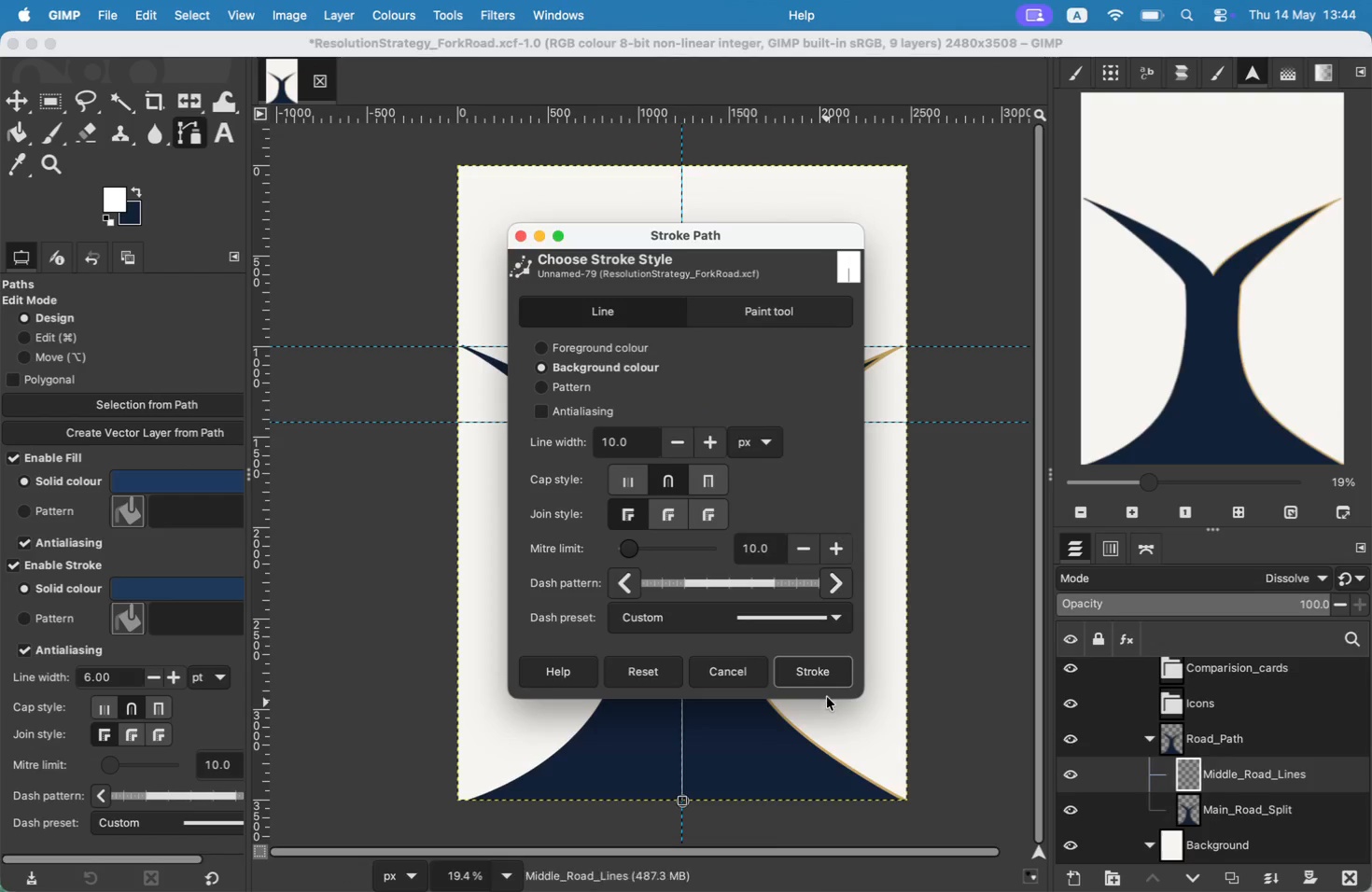 
left_click([789, 622])
 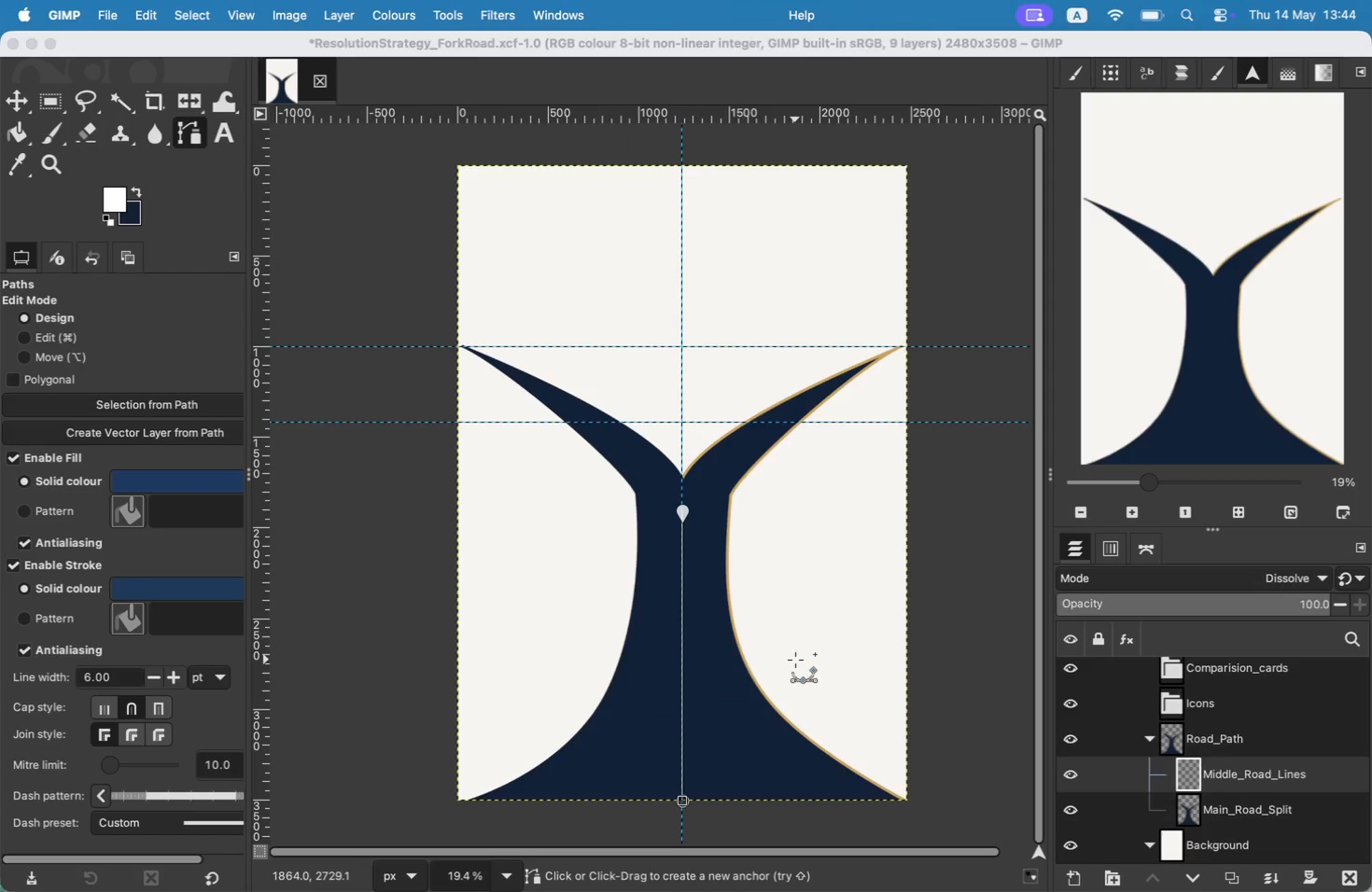 
wait(6.34)
 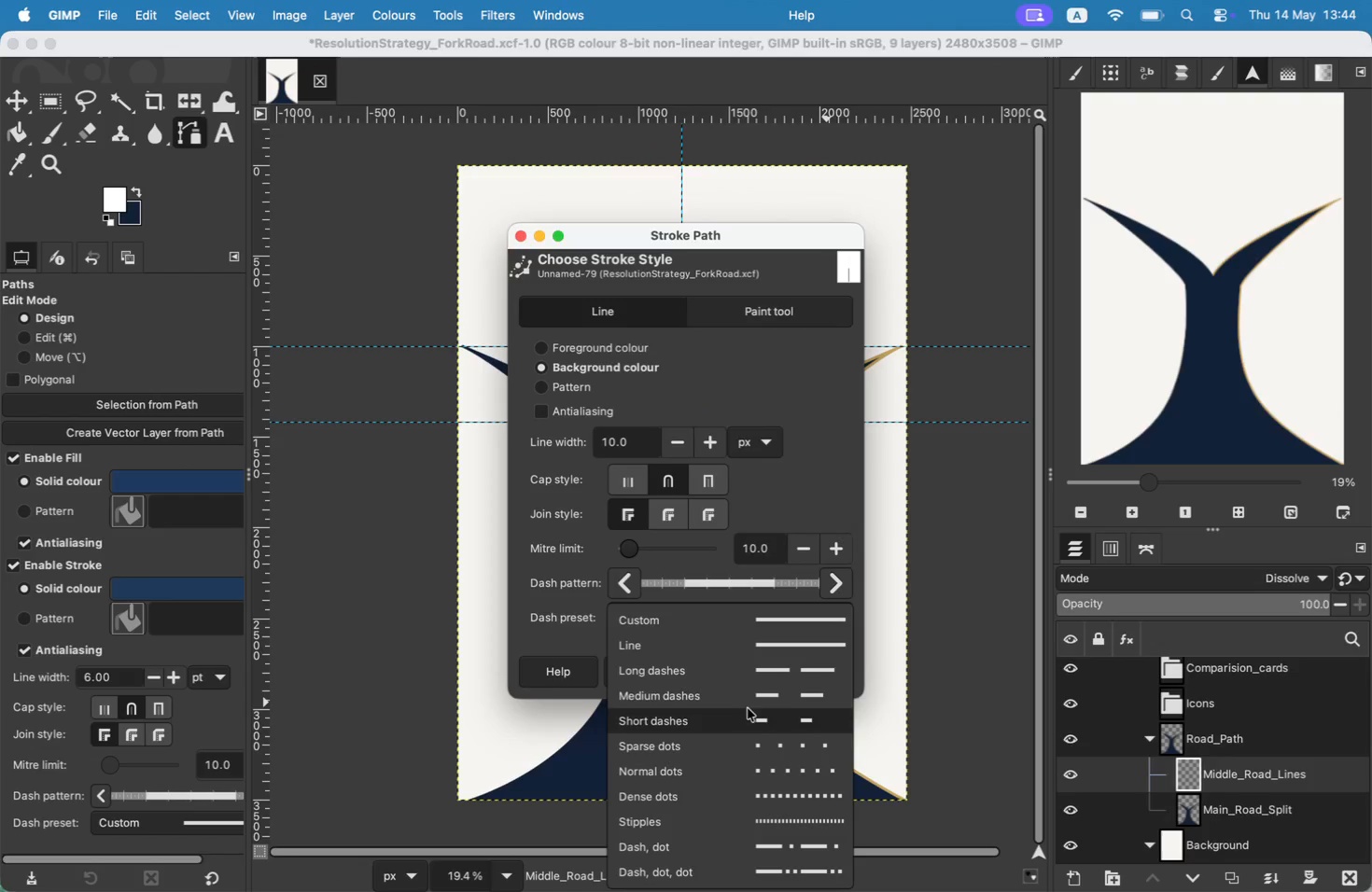 
left_click([1271, 771])
 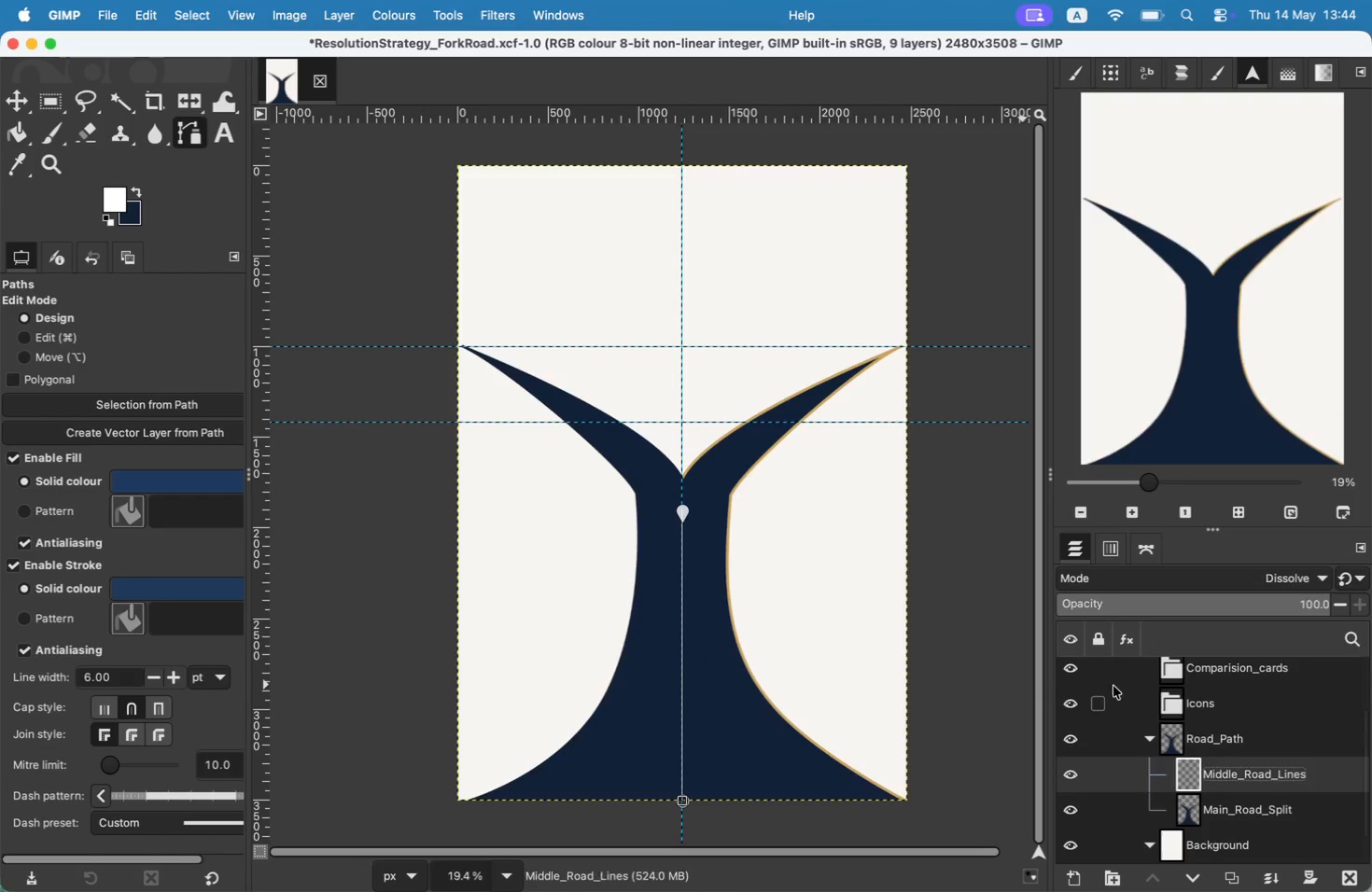 
left_click([1143, 553])
 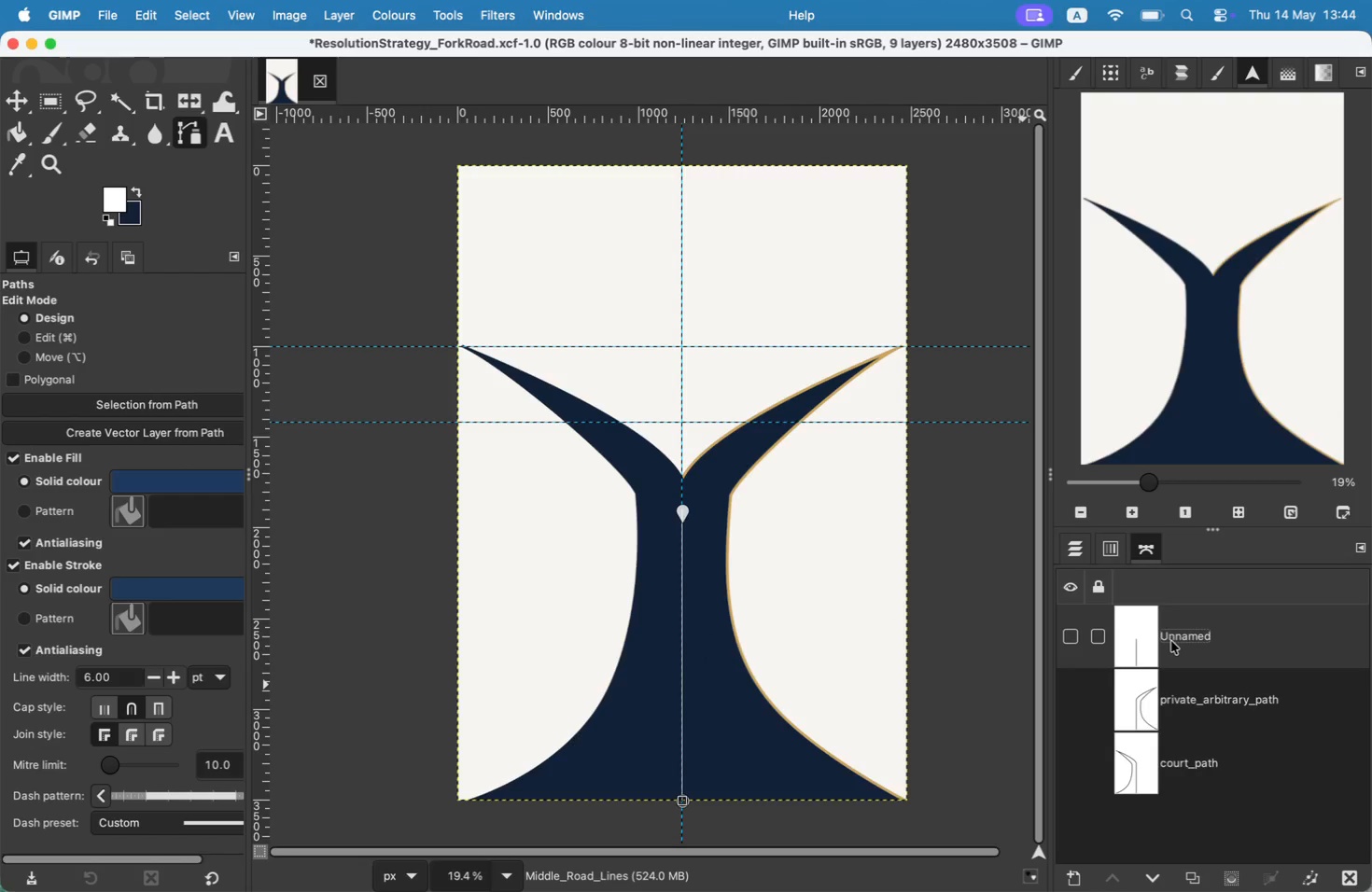 
right_click([1171, 641])
 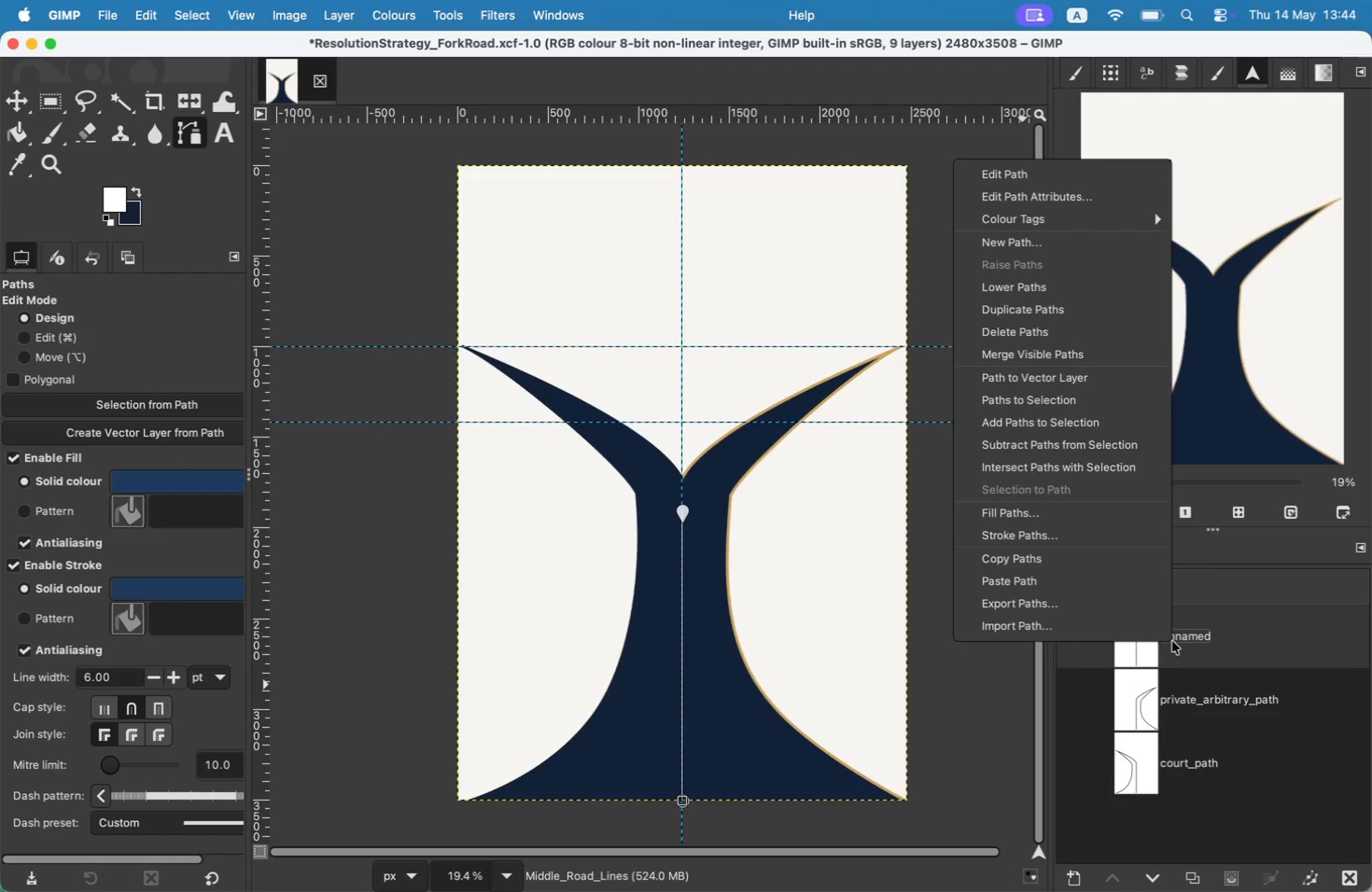 
left_click([1172, 640])
 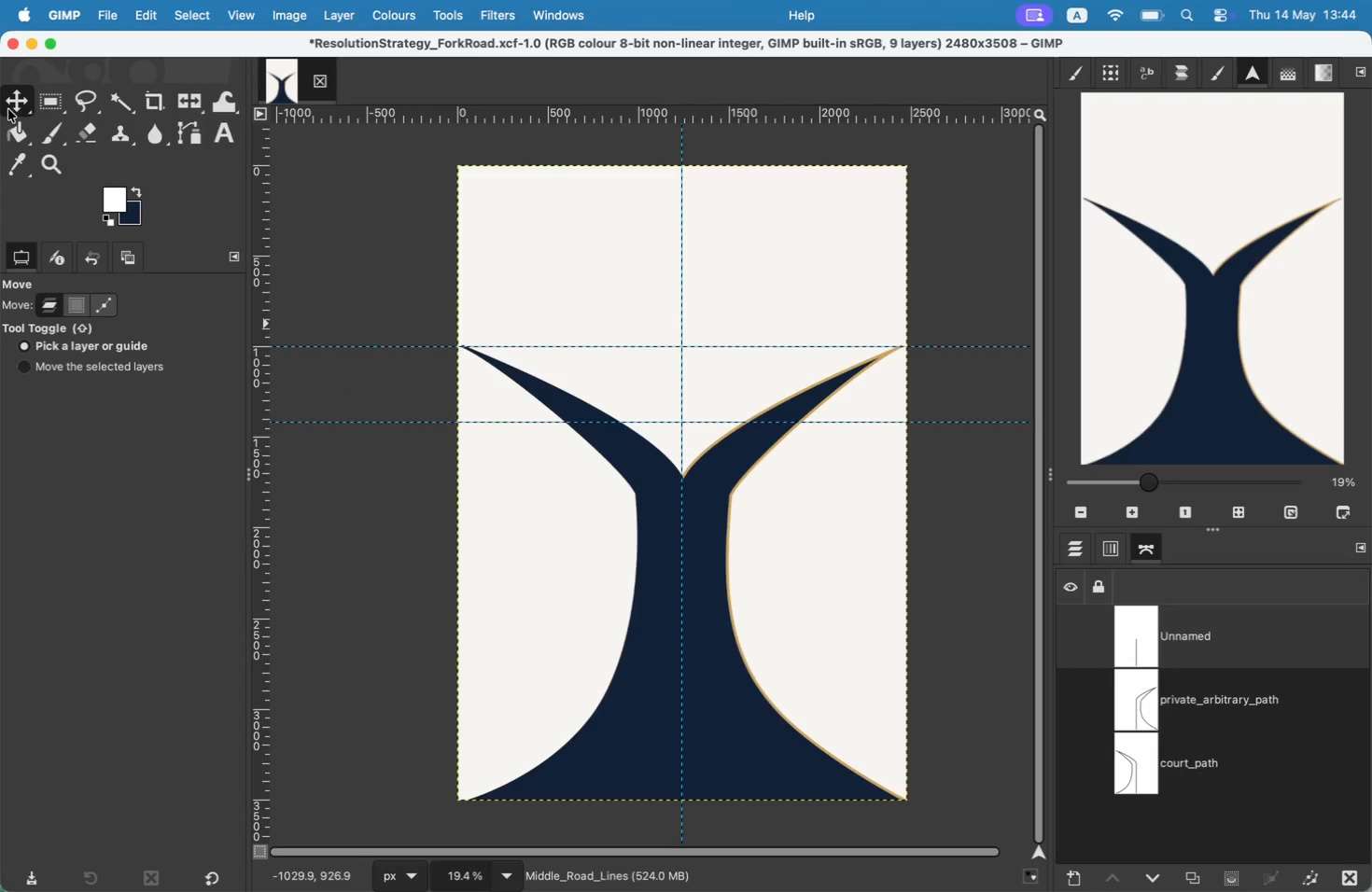 
left_click([49, 108])
 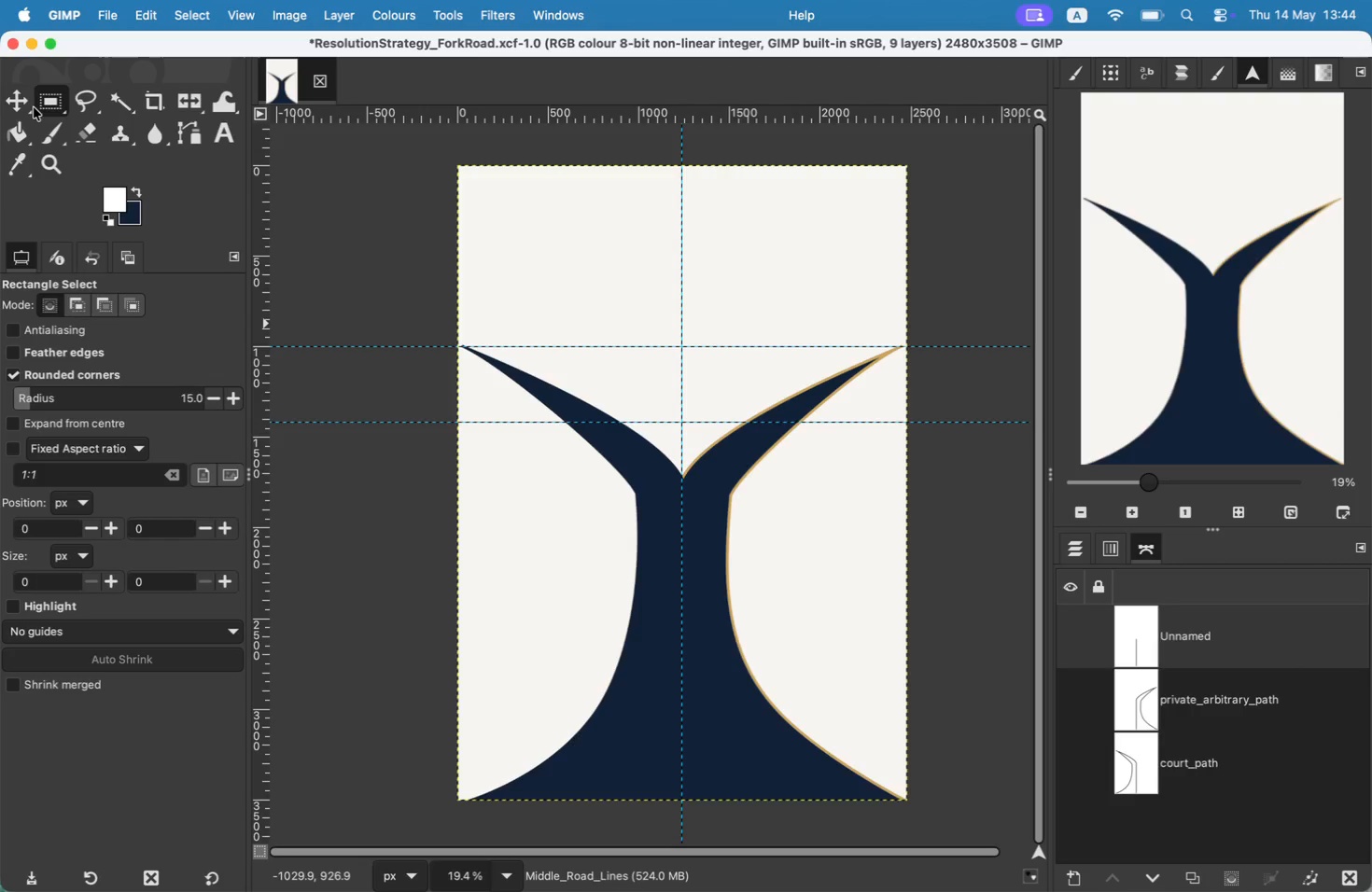 
left_click([33, 107])
 